 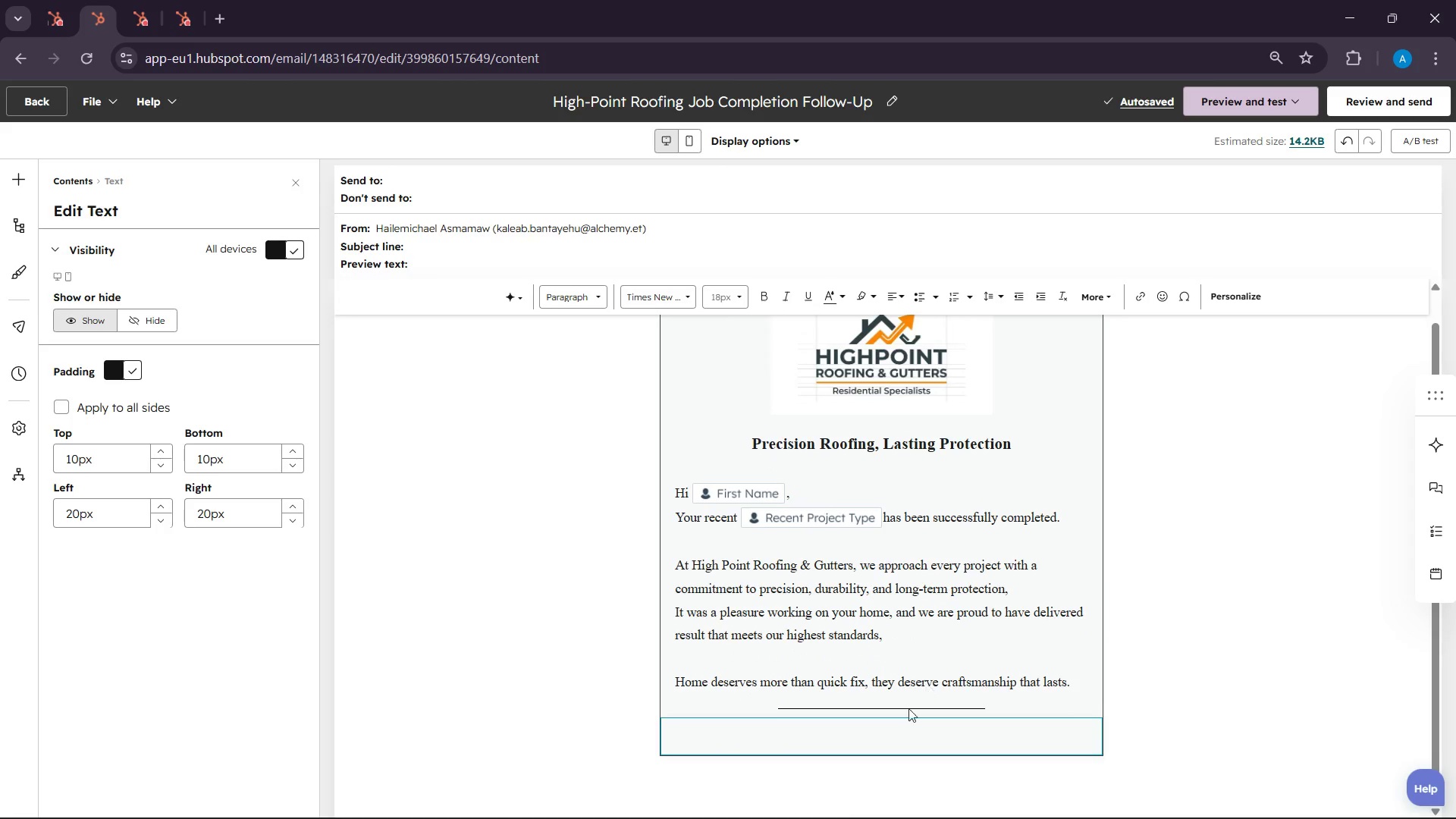 
left_click([826, 745])
 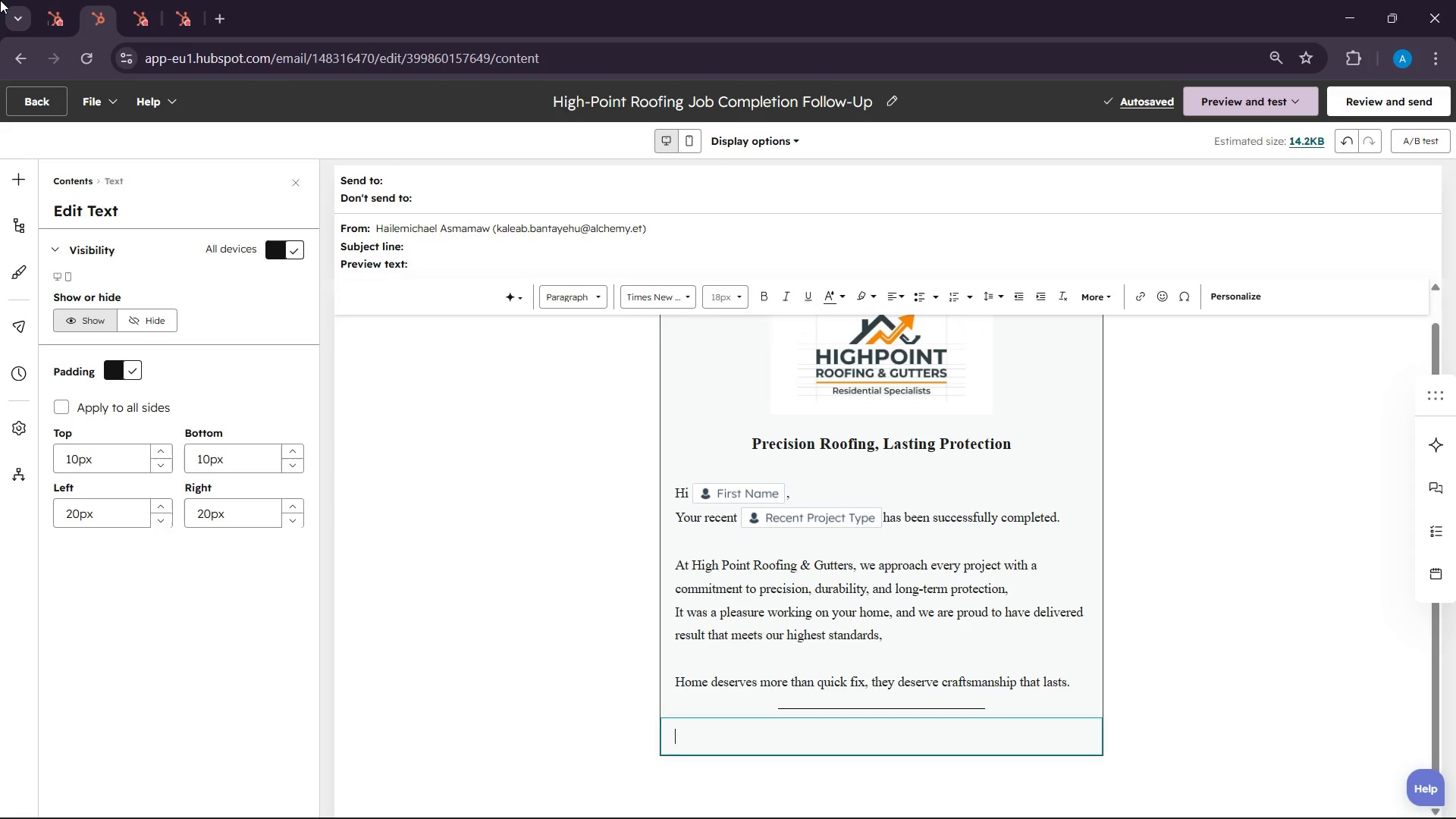 
wait(80.55)
 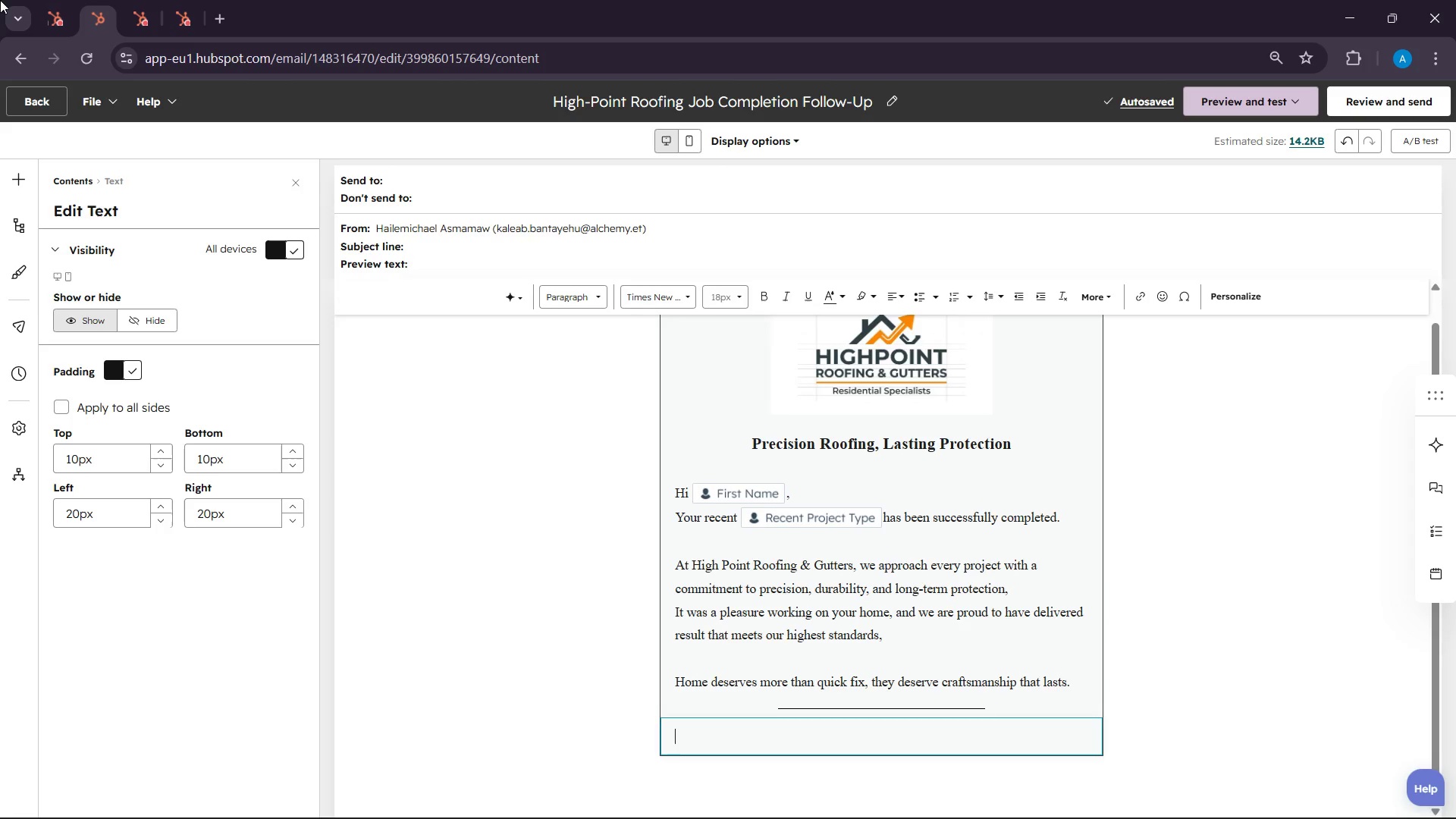 
type(If you are satis)
 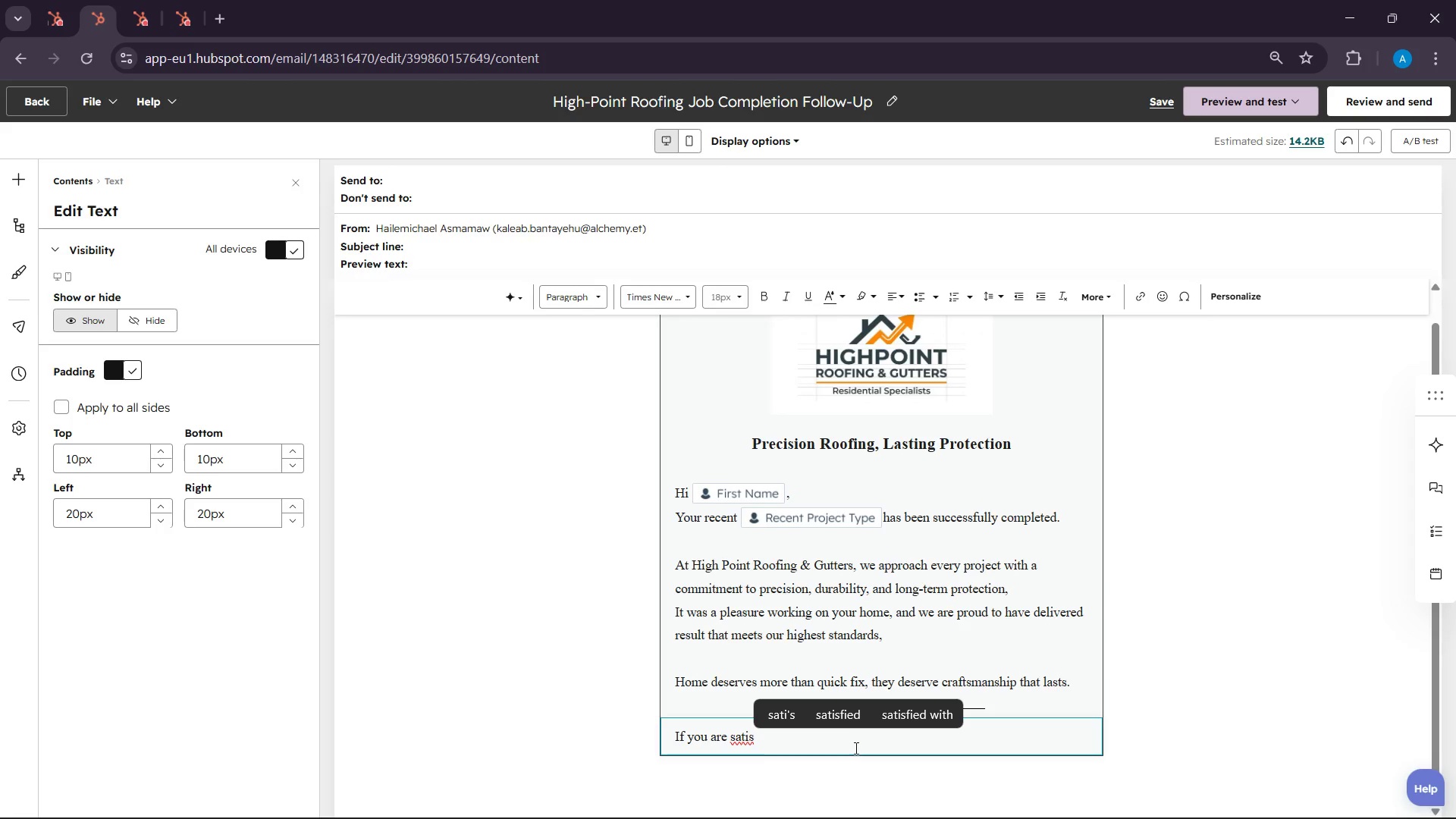 
left_click([840, 709])
 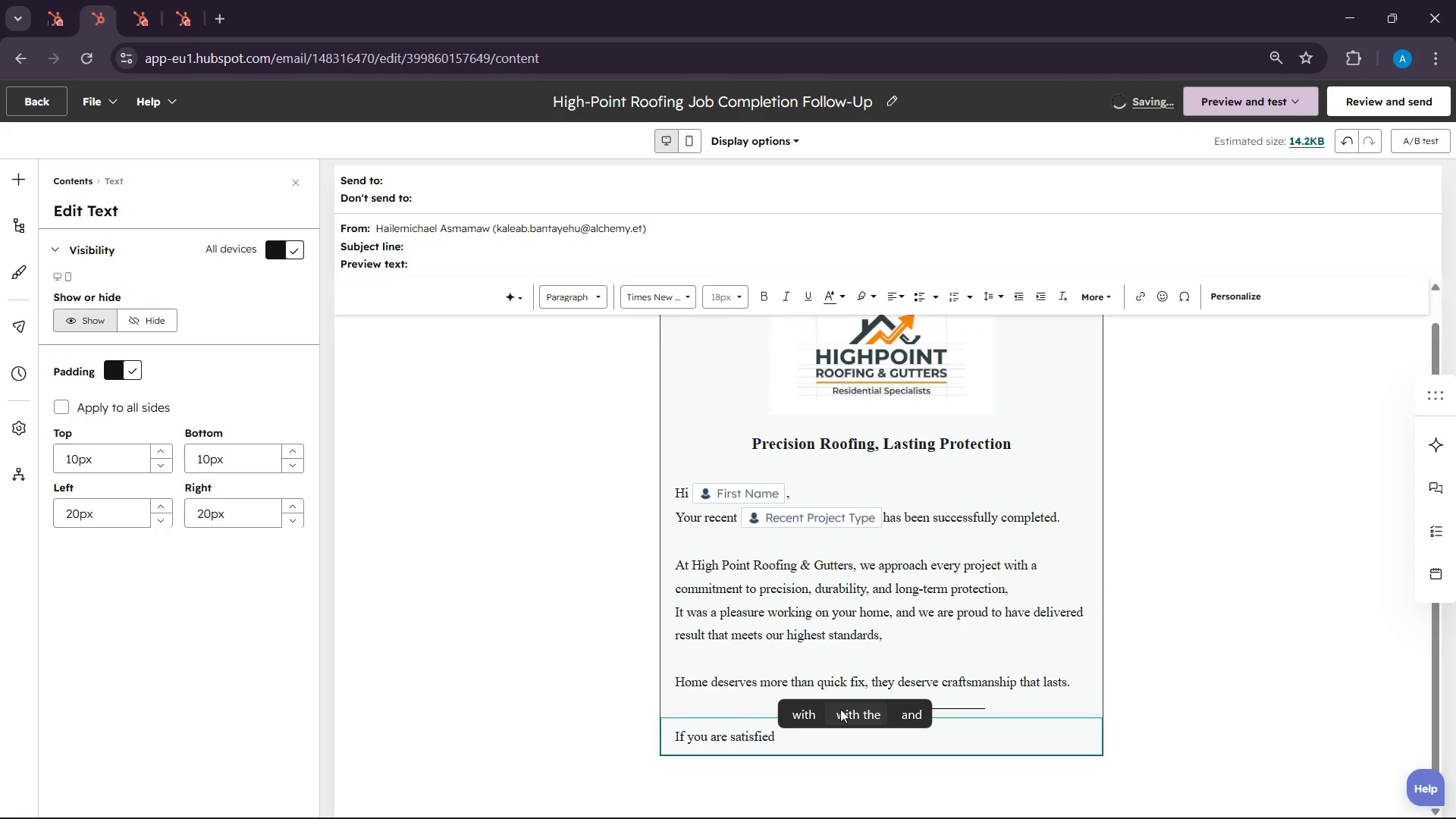 
type(with the work )
 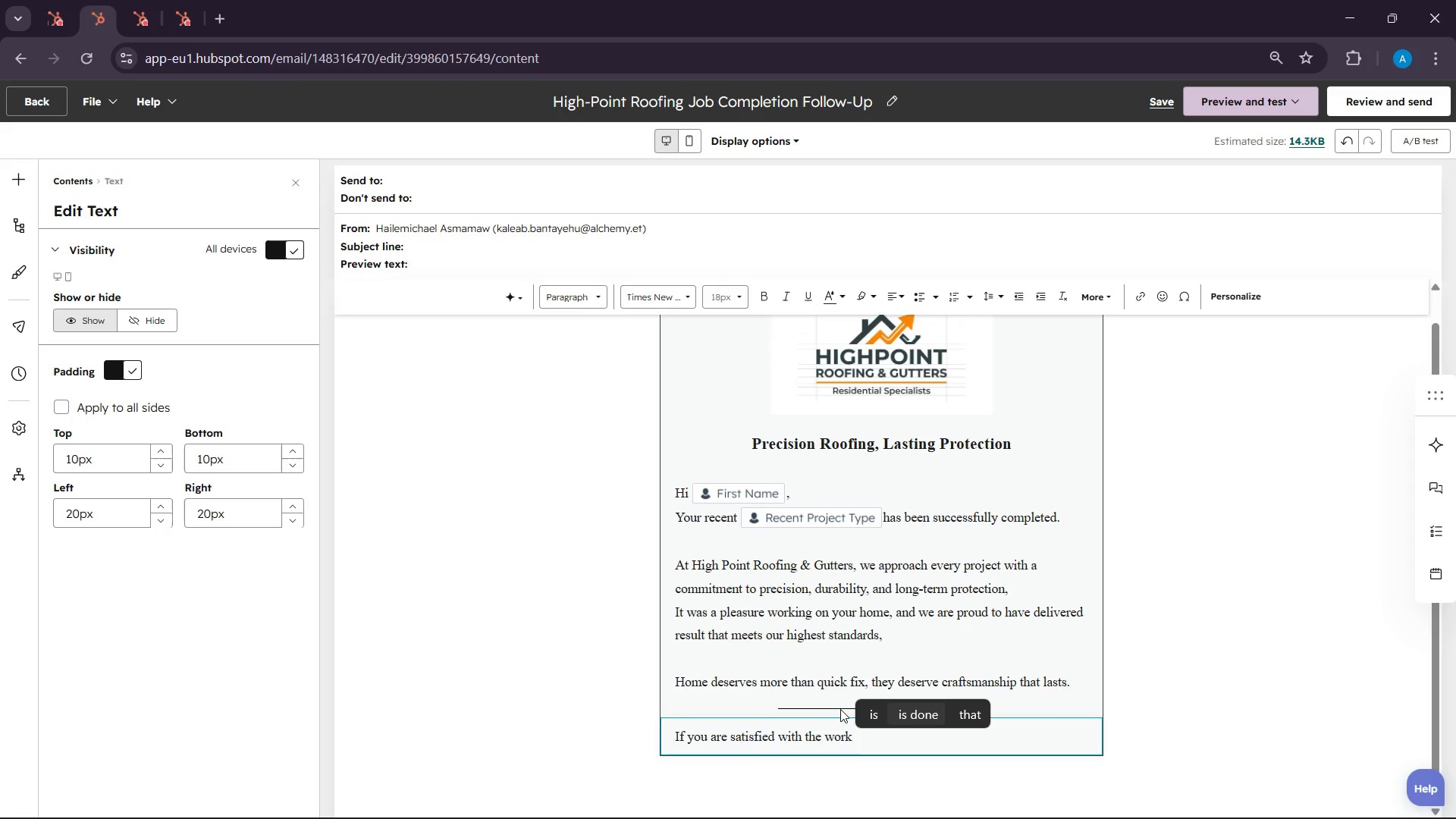 
key(Backspace)
type(, we would trul)
 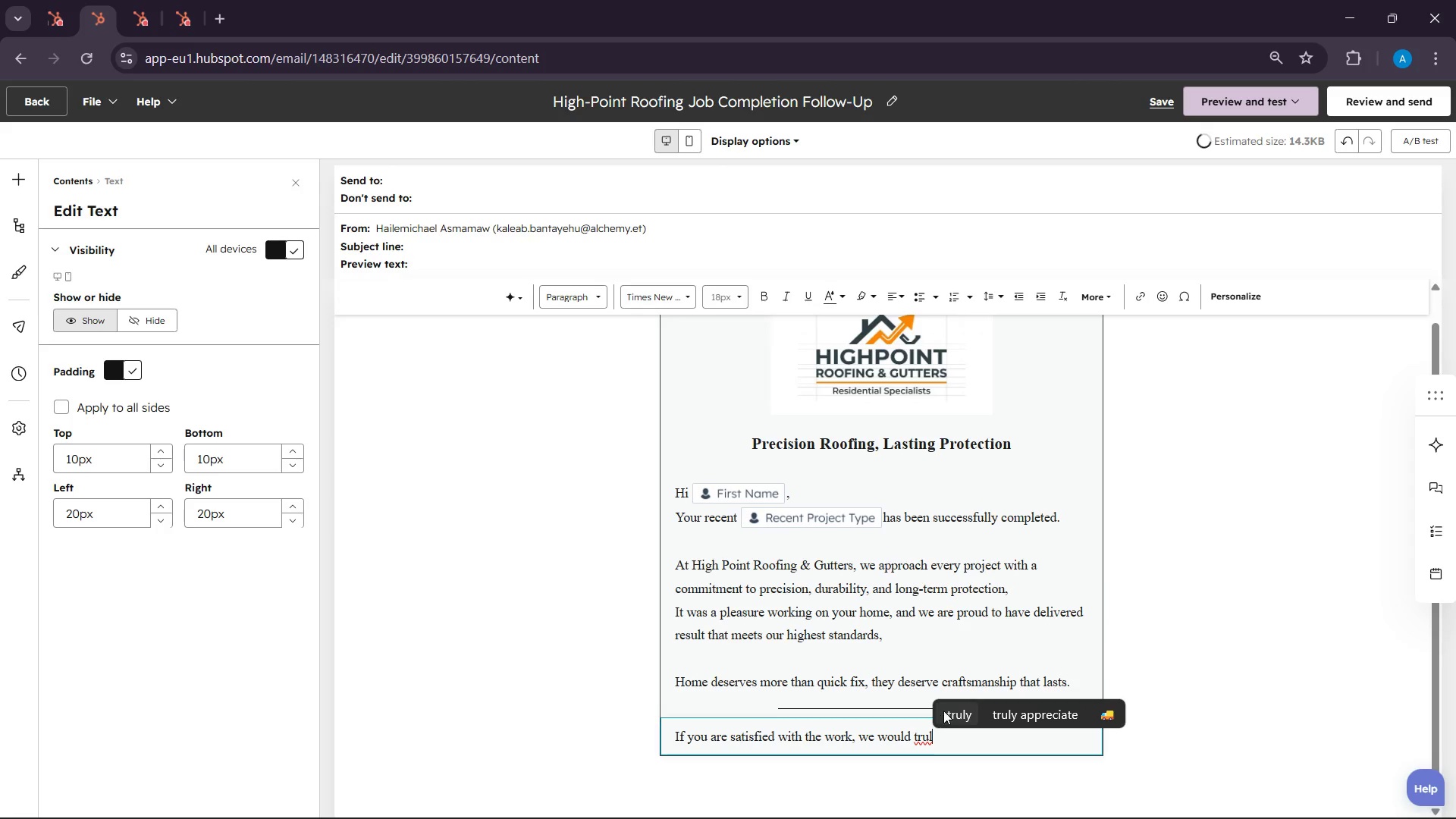 
left_click([948, 711])
 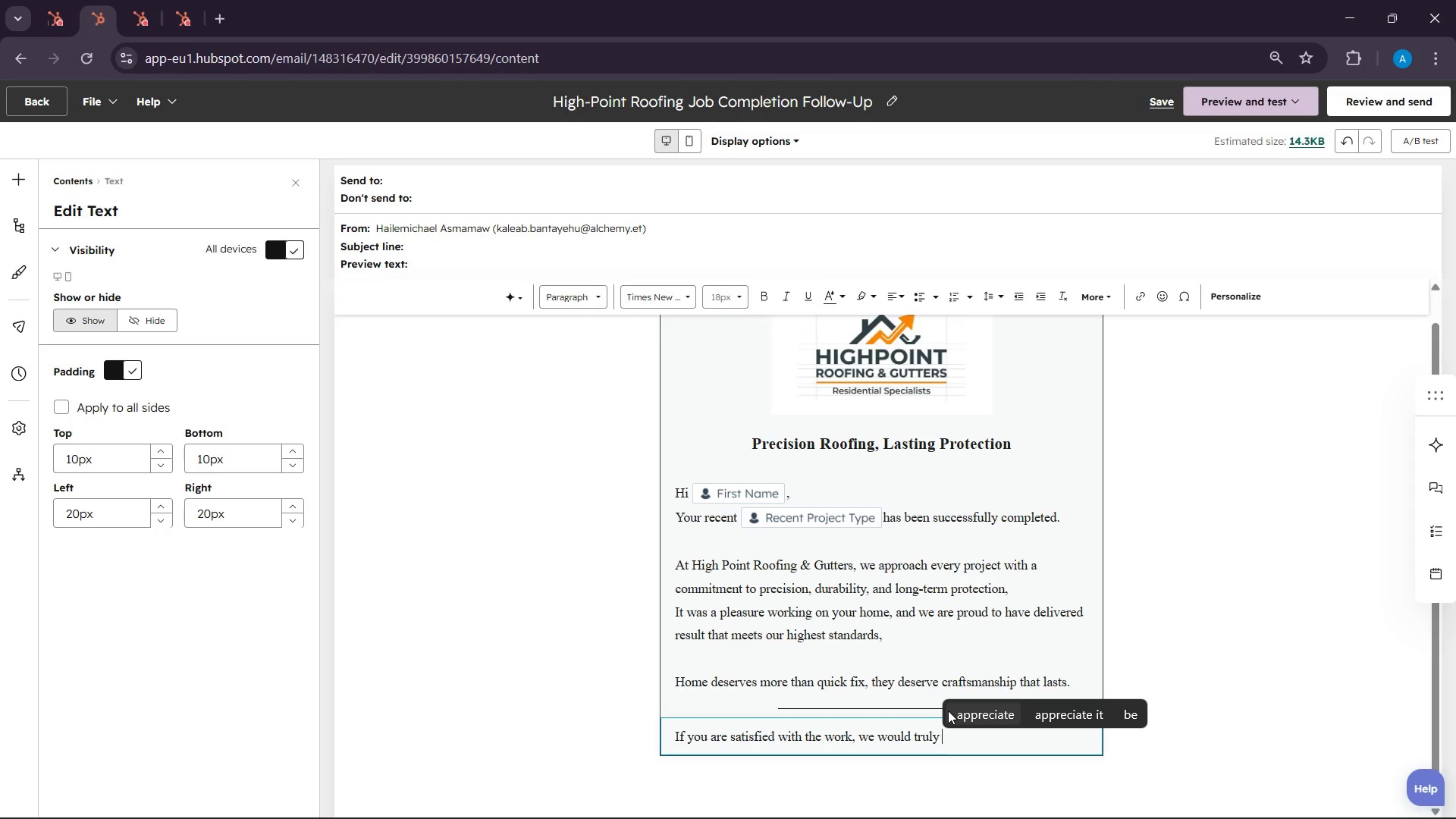 
type(c)
key(Backspace)
type(value your feedback )
 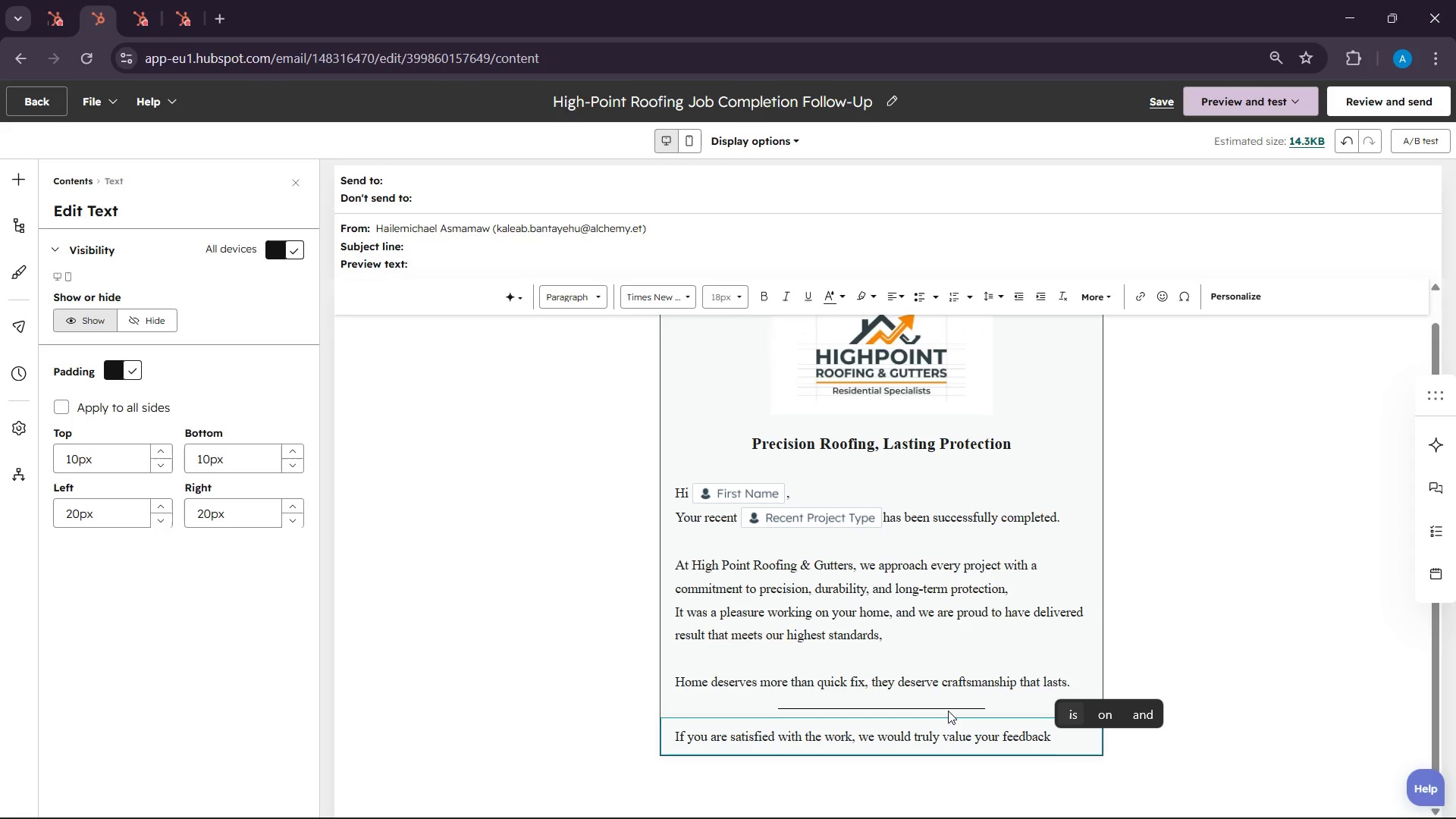 
key(Enter)
 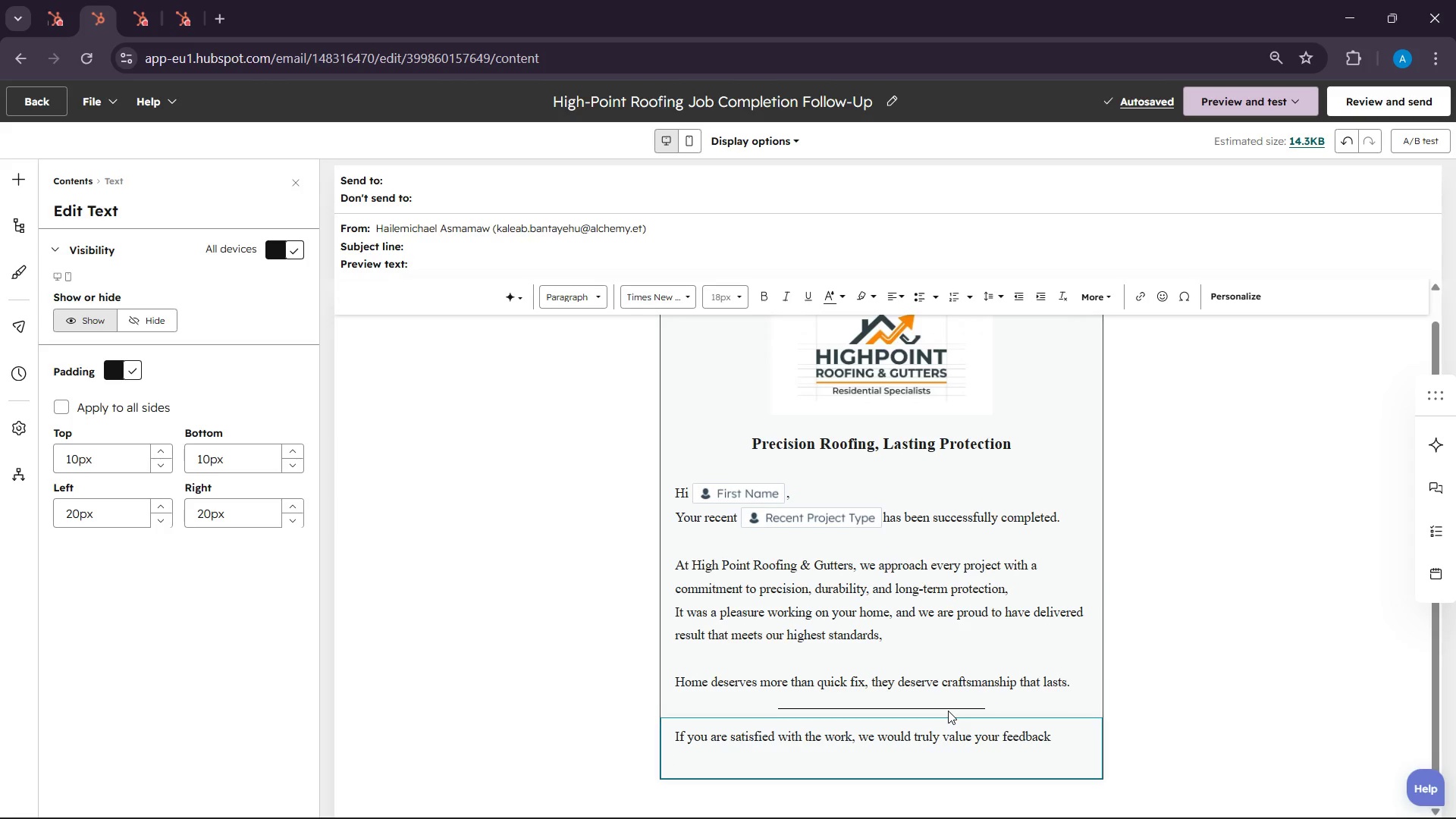 
wait(21.66)
 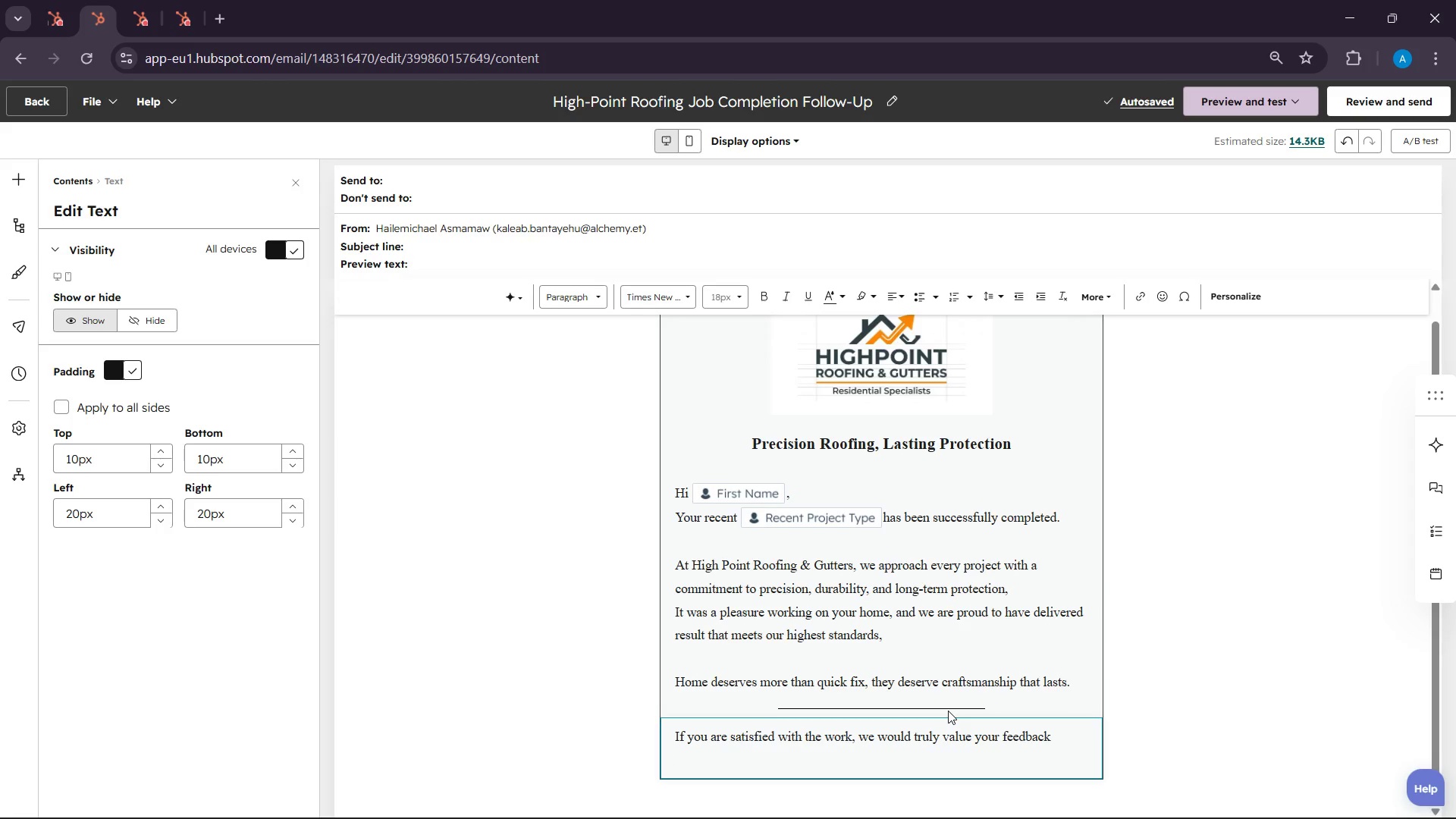 
type(Your review )
 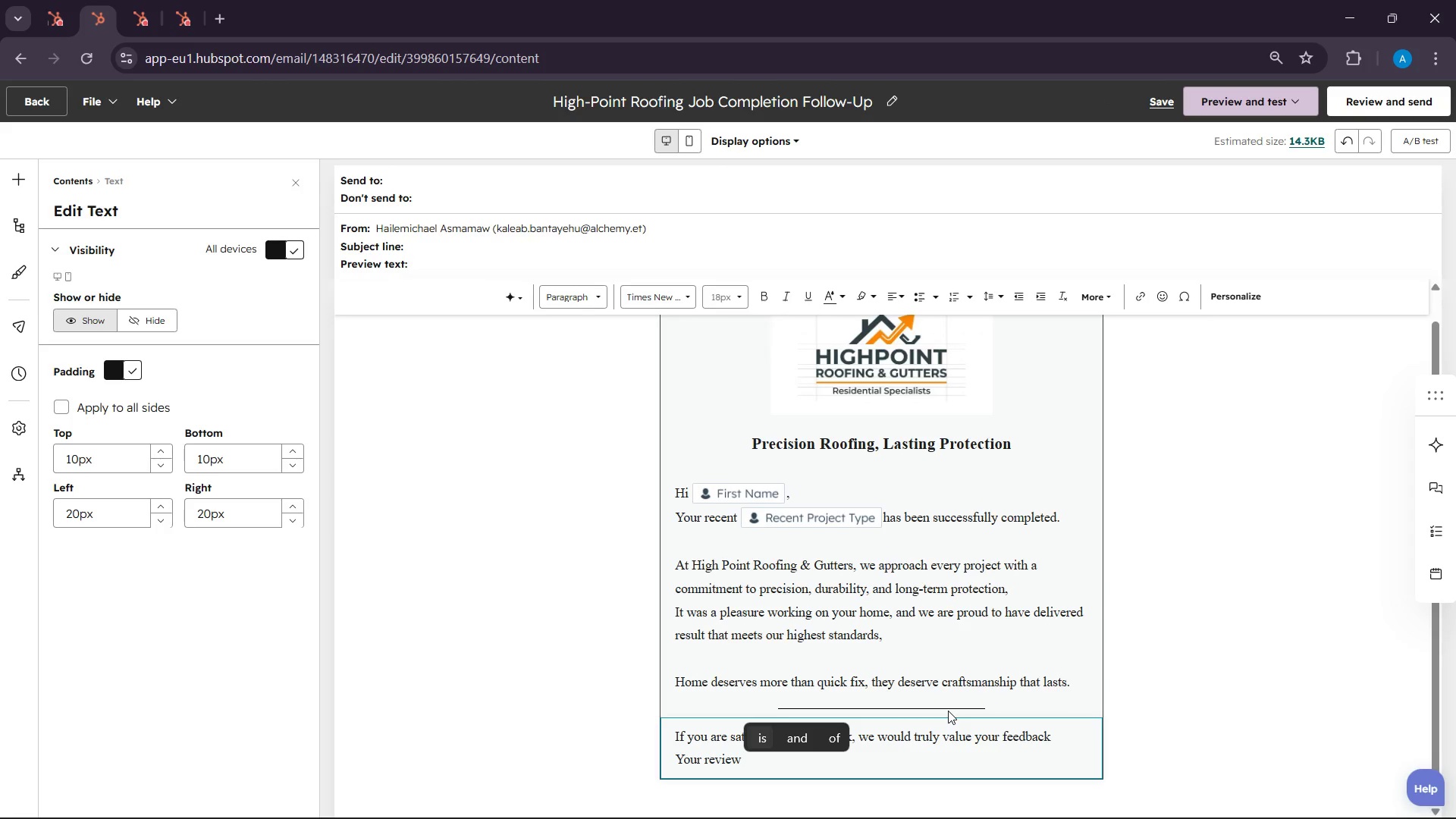 
type(not only supports )
 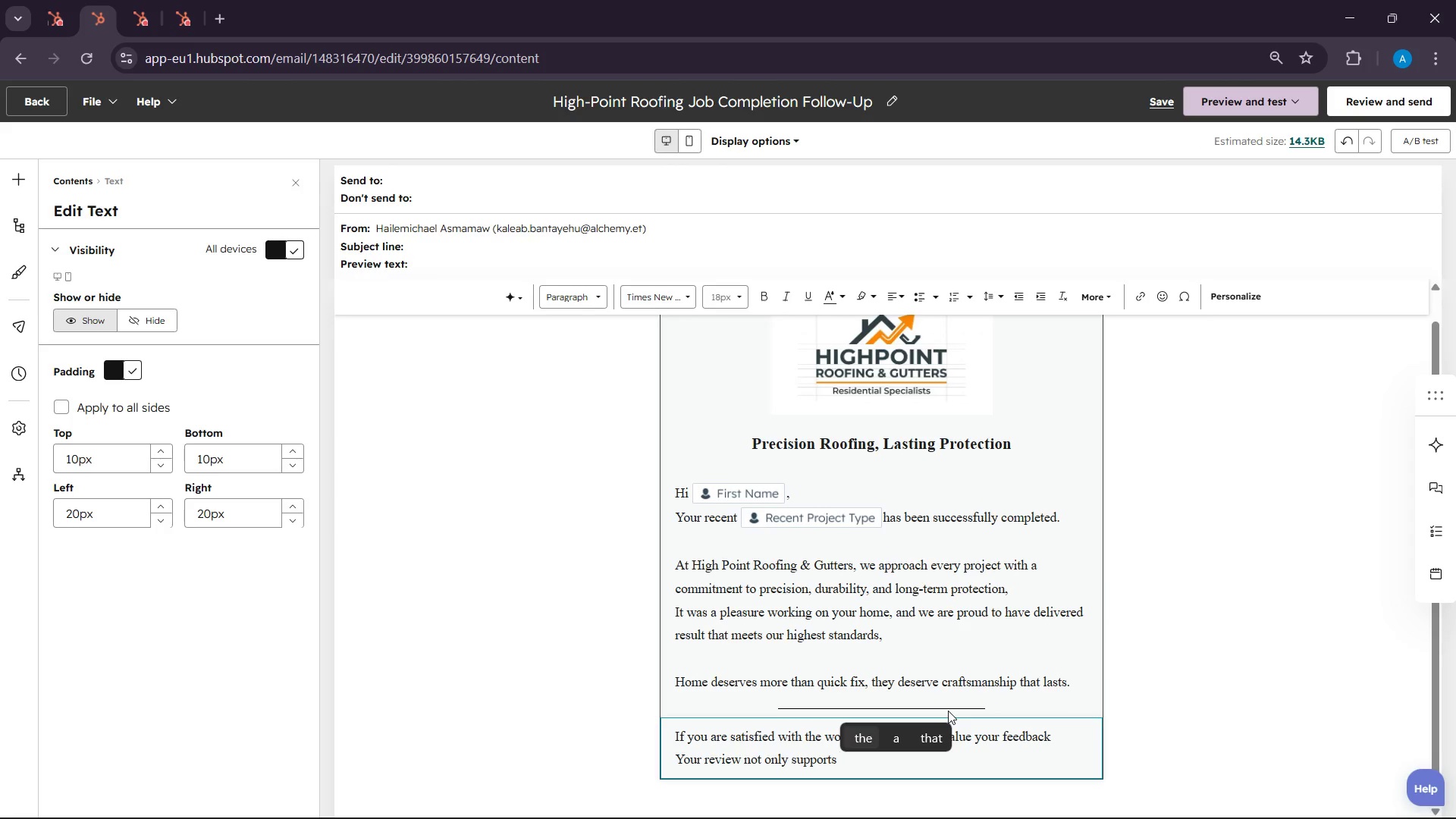 
type(our business )
 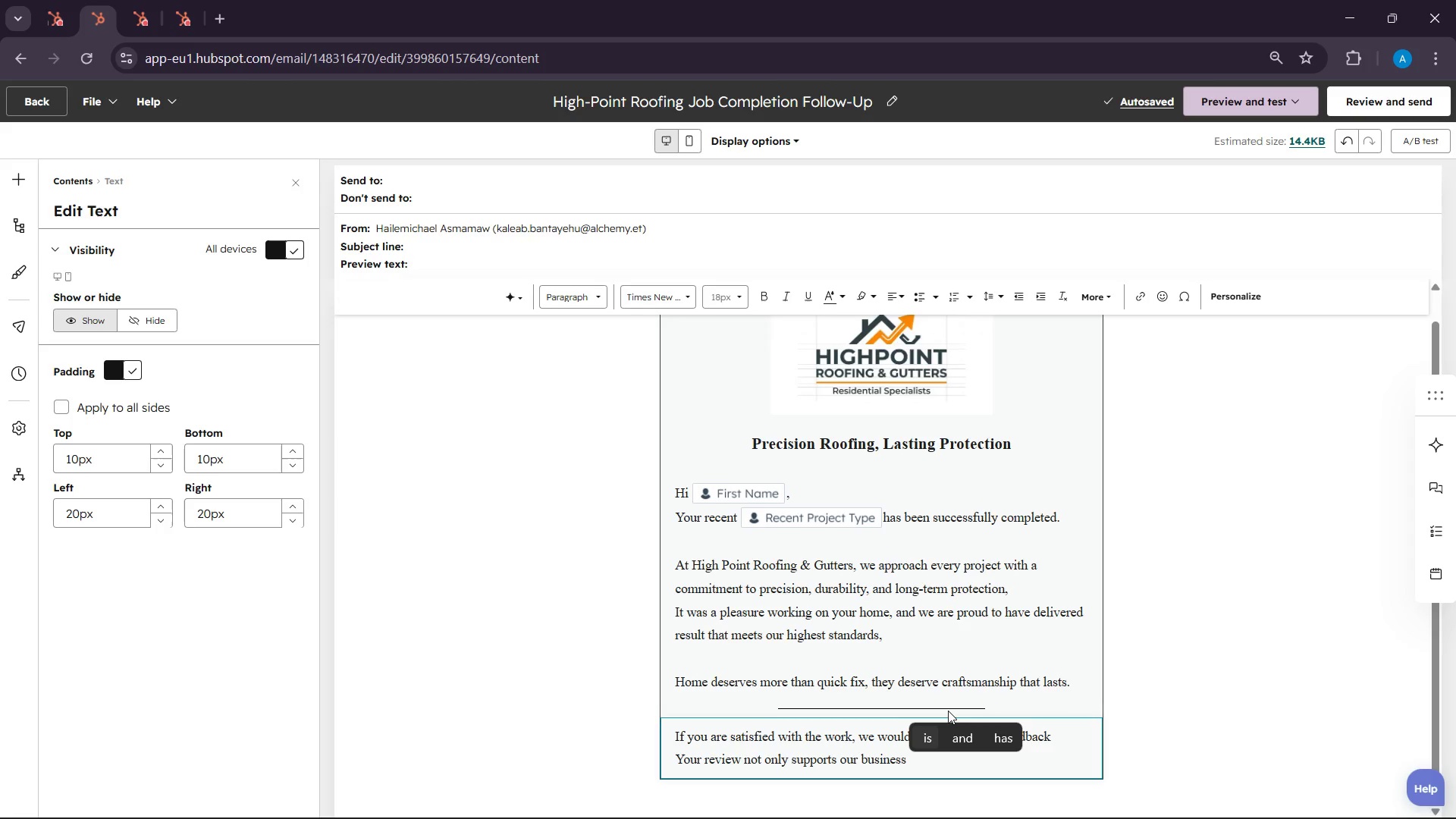 
wait(10.89)
 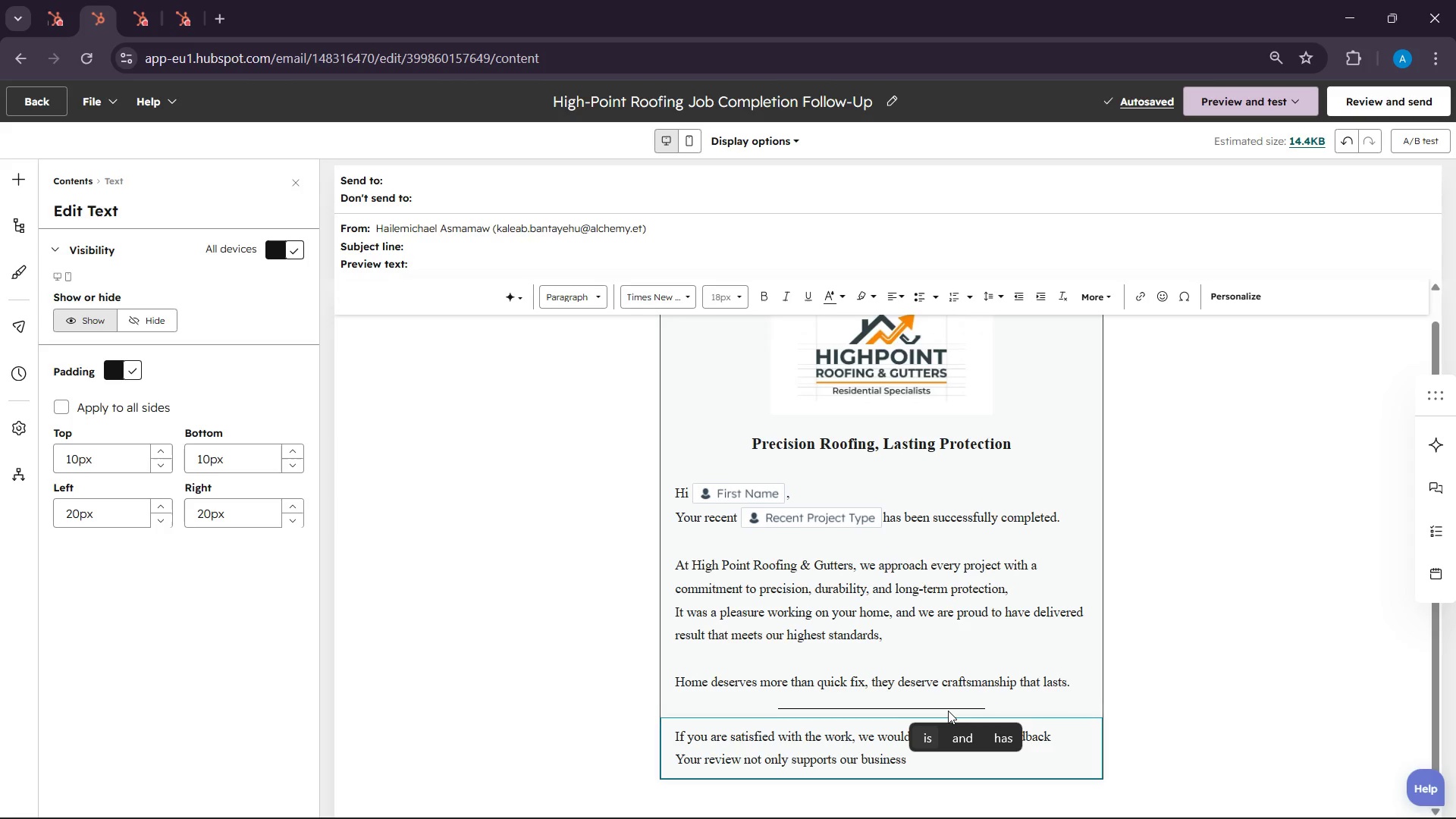 
key(Backspace)
type(, it helps another )
key(Backspace)
key(Backspace)
key(Backspace)
key(Backspace)
key(Backspace)
key(Backspace)
key(Backspace)
key(Backspace)
type(other homeo)
 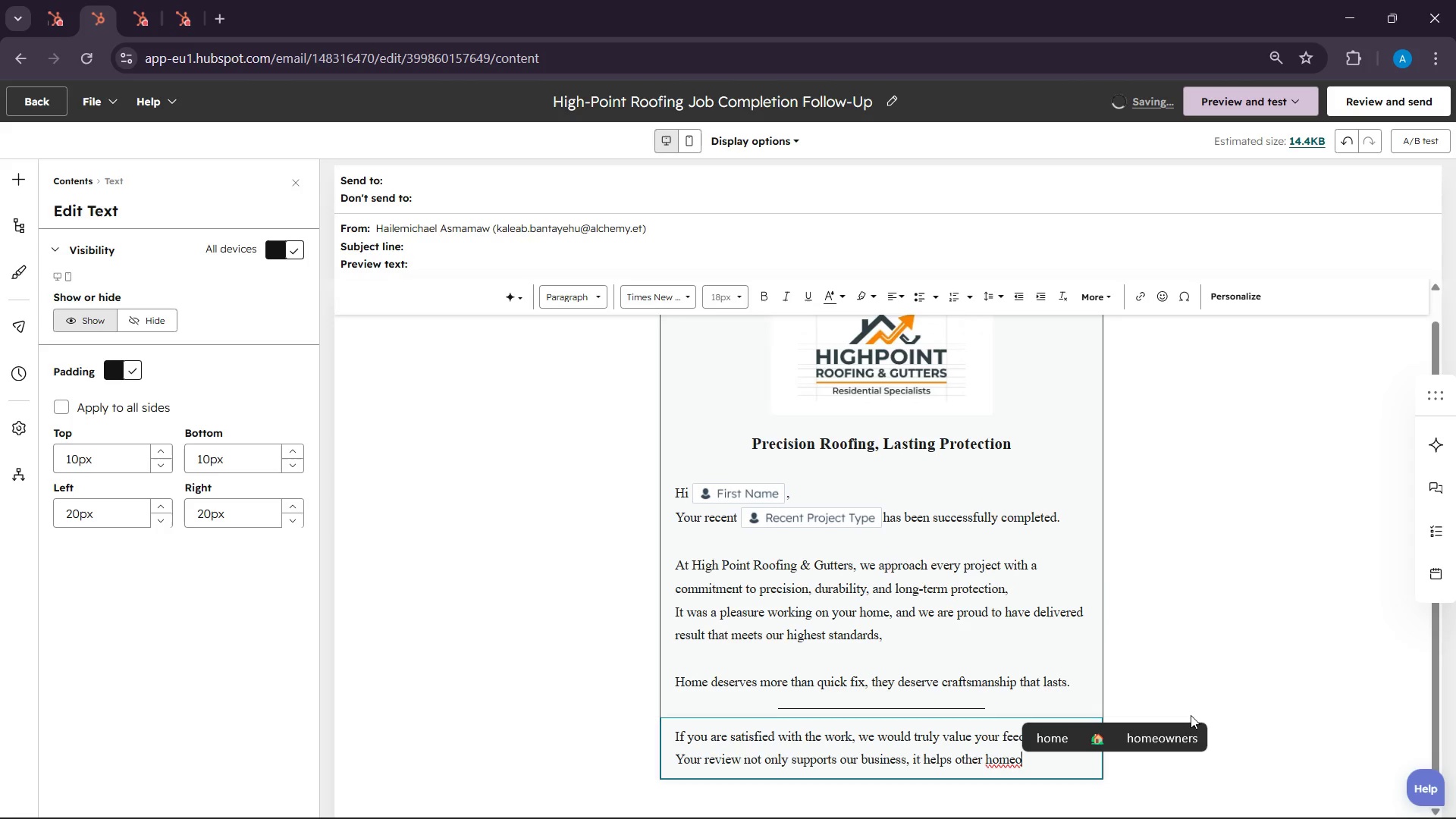 
left_click([1162, 752])
 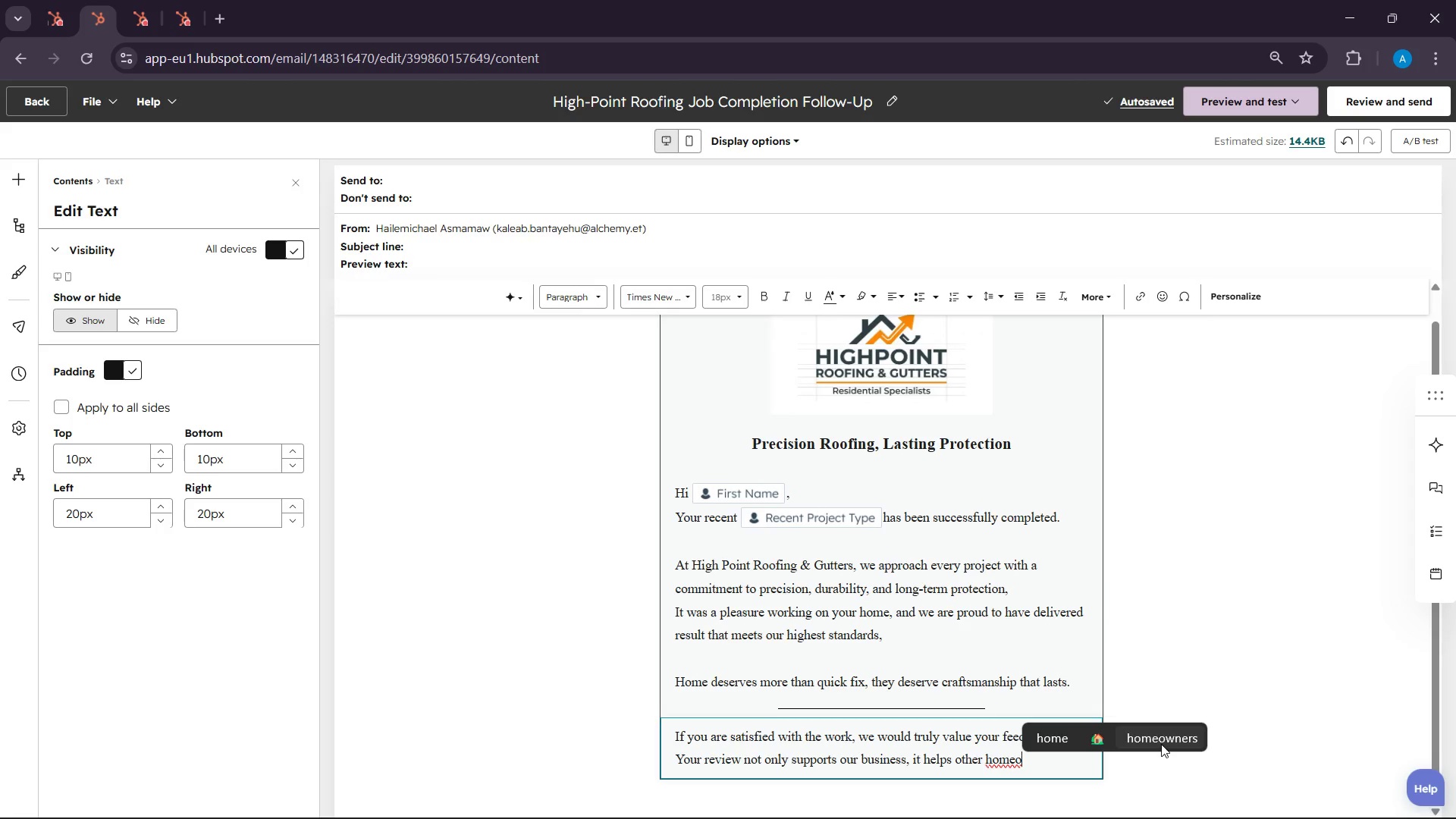 
left_click([1161, 744])
 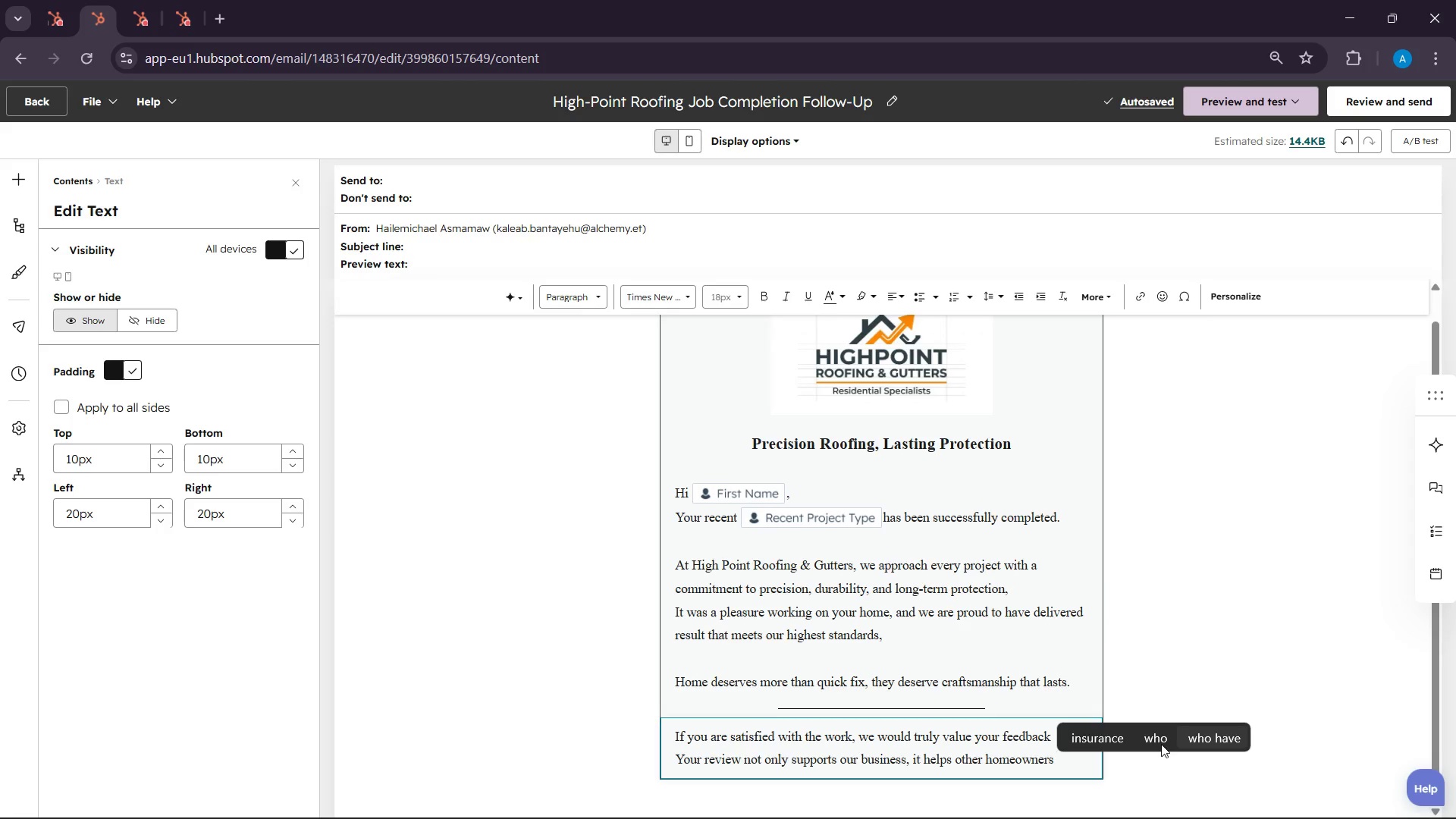 
wait(5.16)
 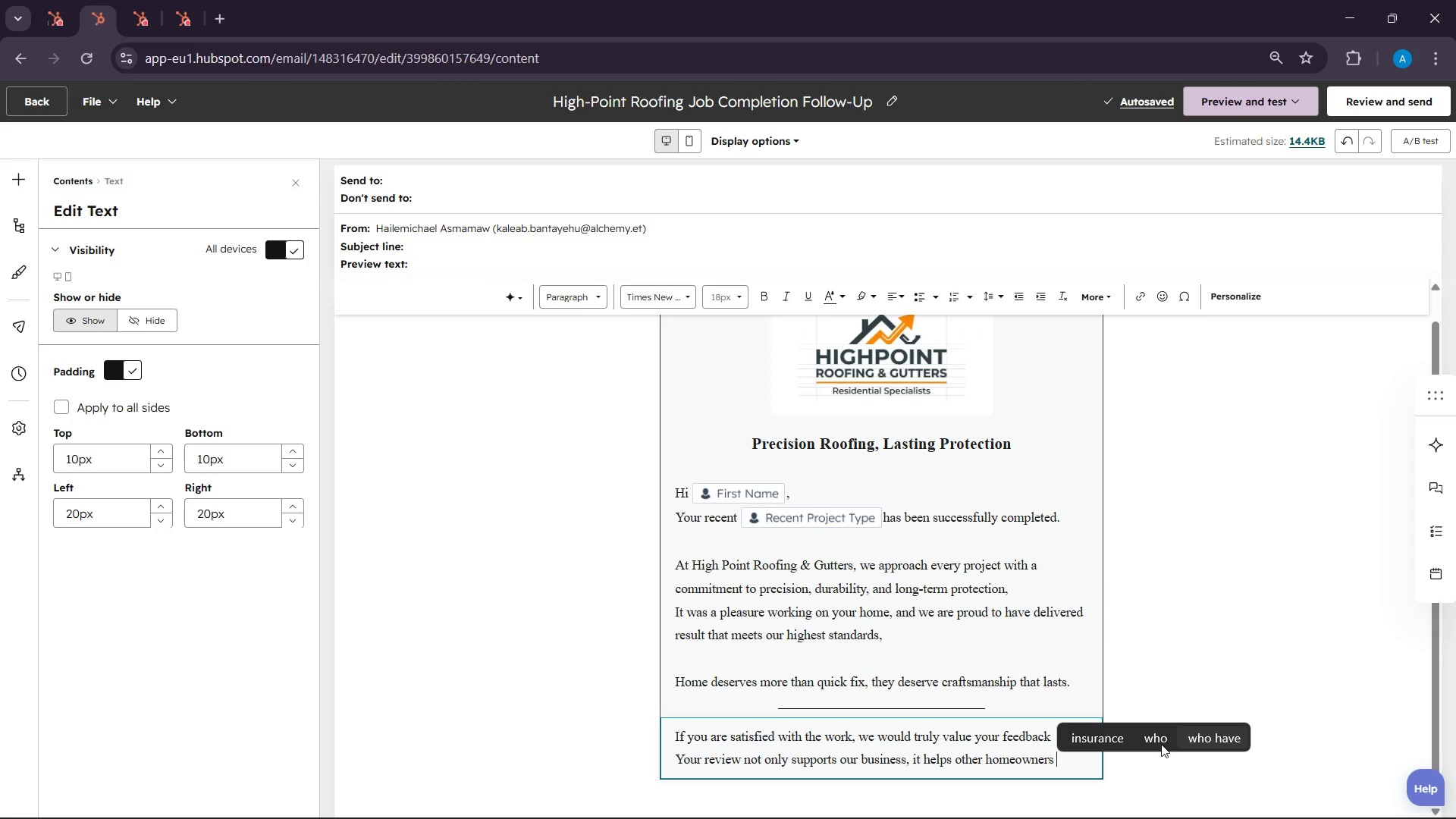 
type(more confident )
key(Backspace)
type(, make inform)
 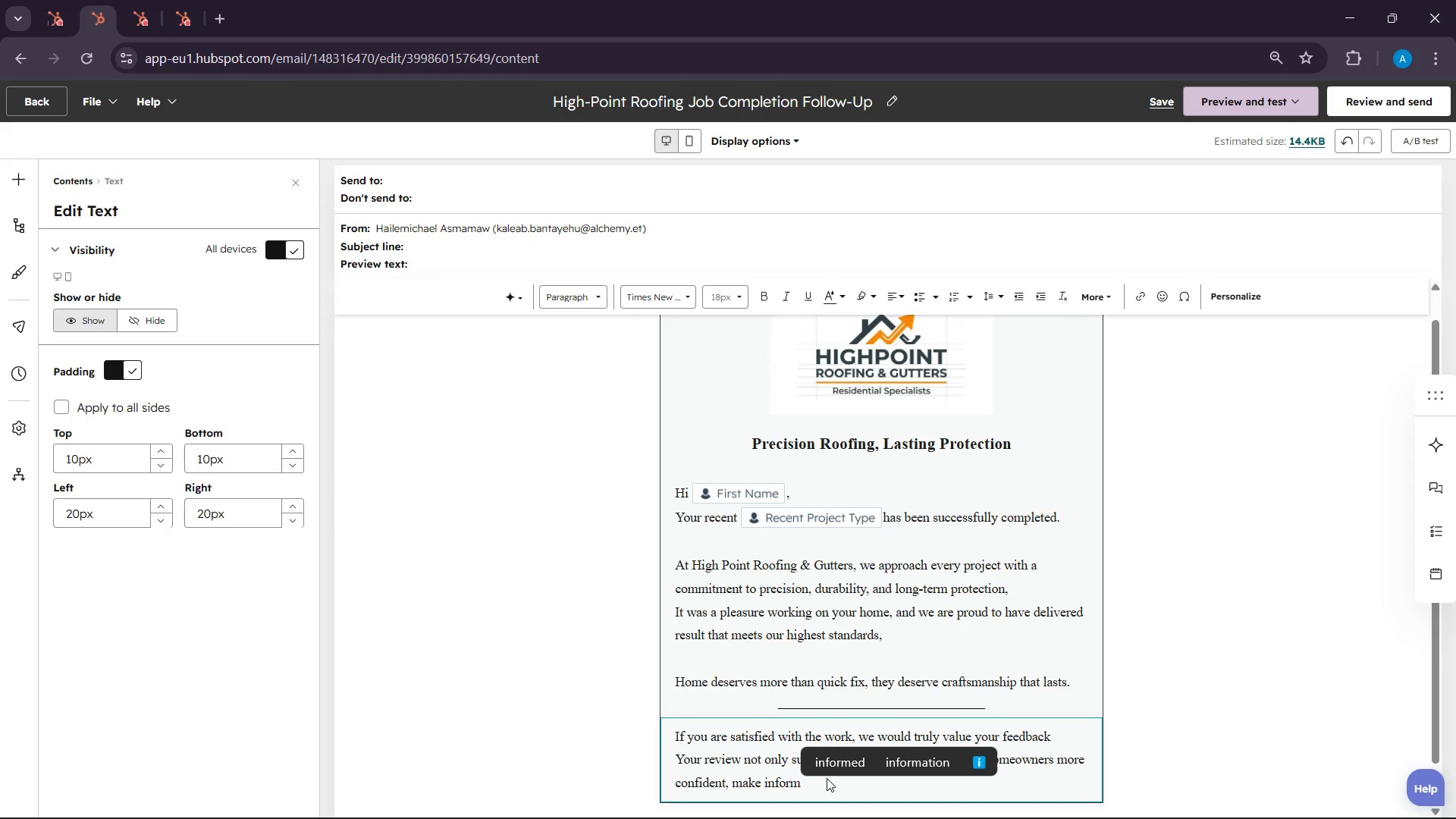 
left_click([833, 760])
 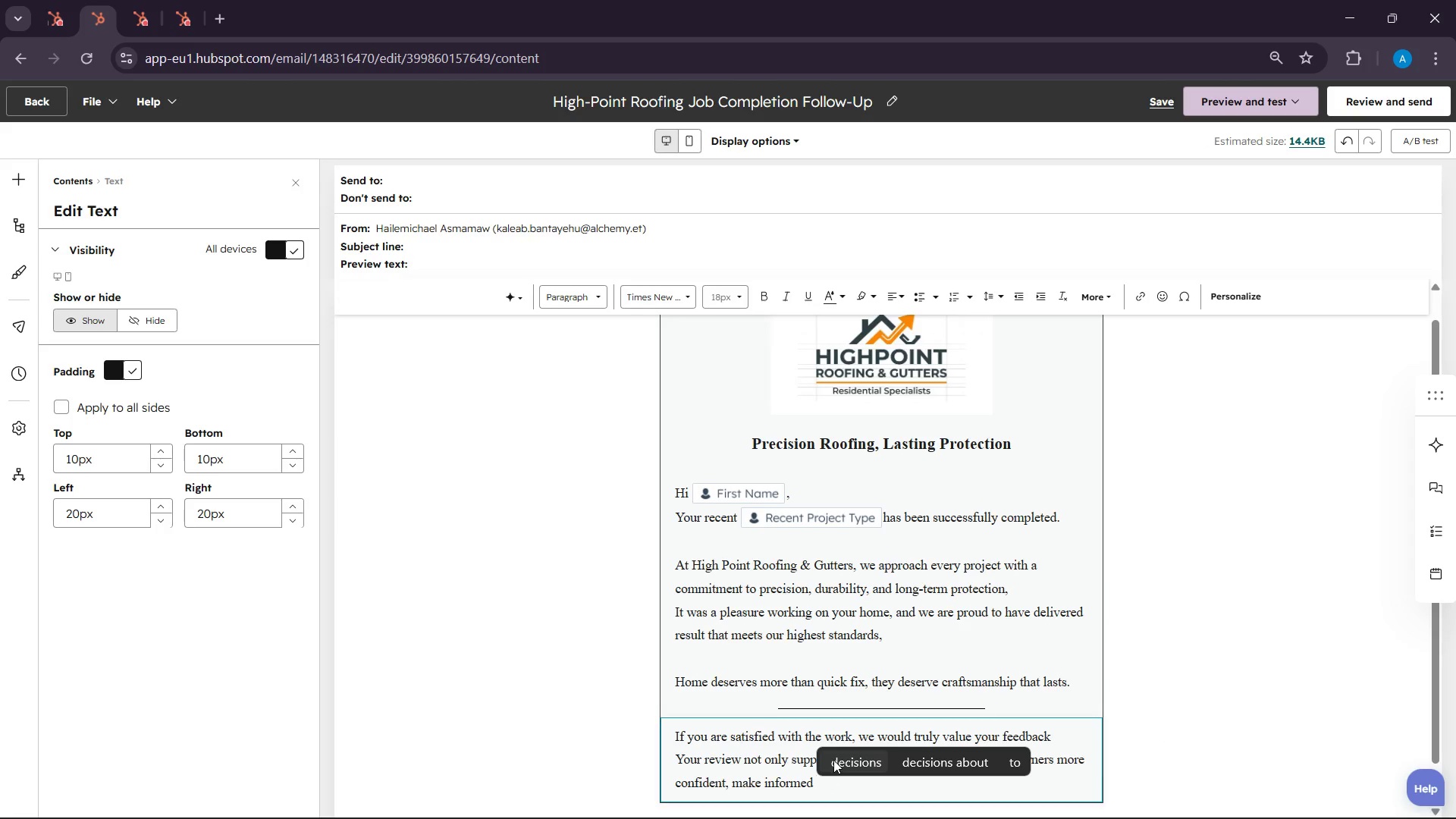 
type(de)
 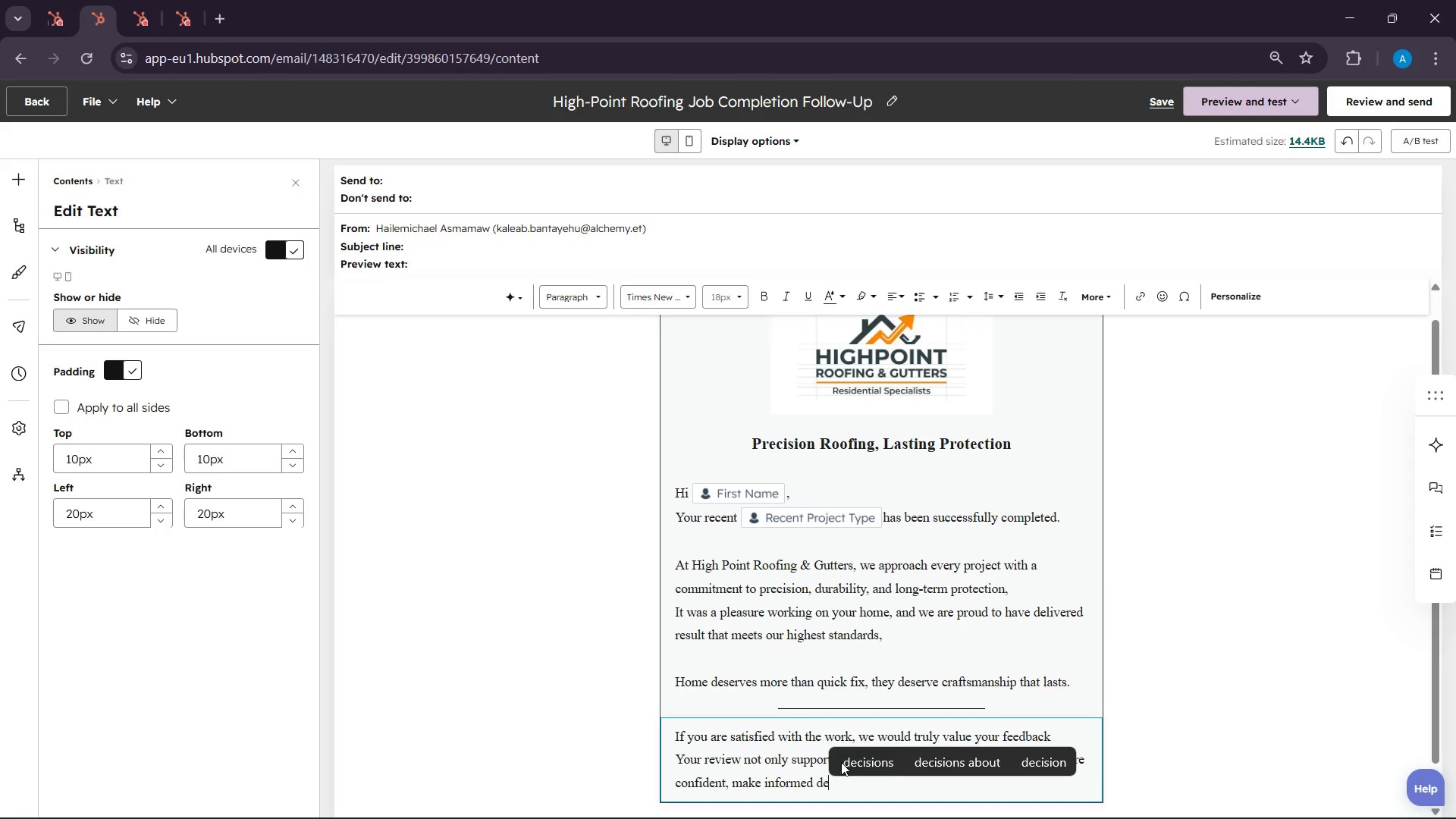 
left_click([849, 763])
 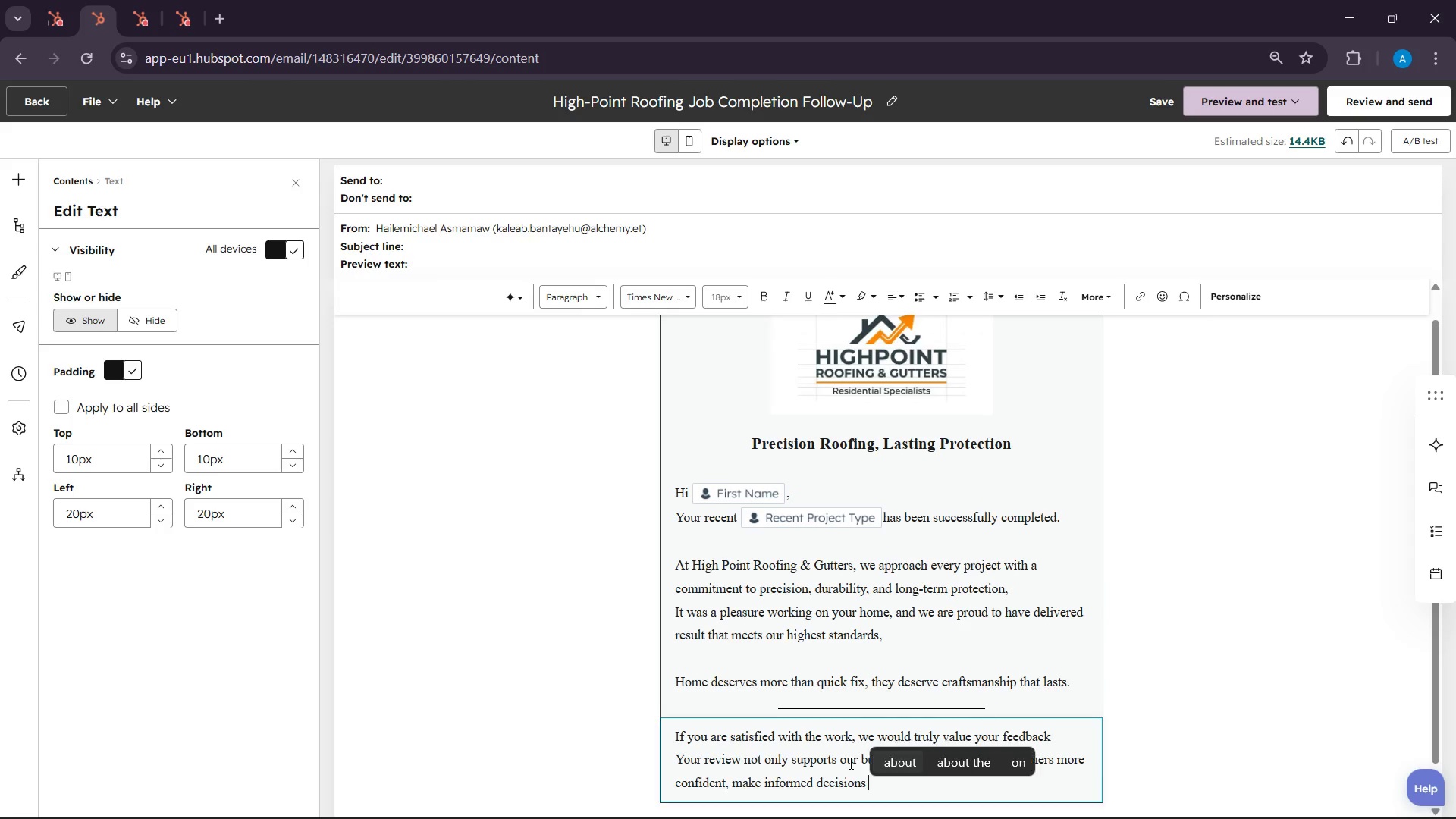 
key(Backspace)
key(Backspace)
type( when choosin)
key(Backspace)
key(Backspace)
type(ing )
 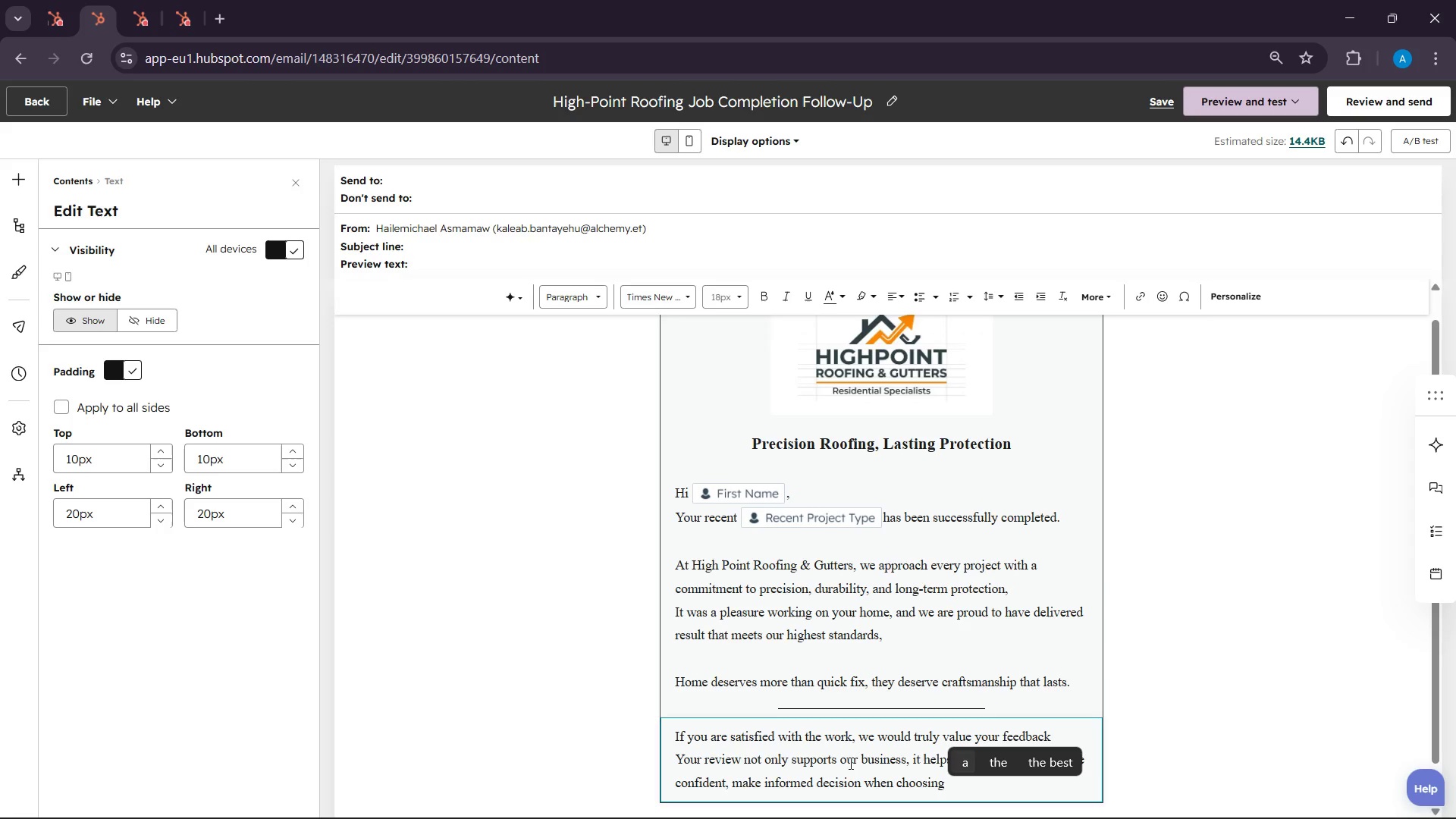 
type(roofing partner )
 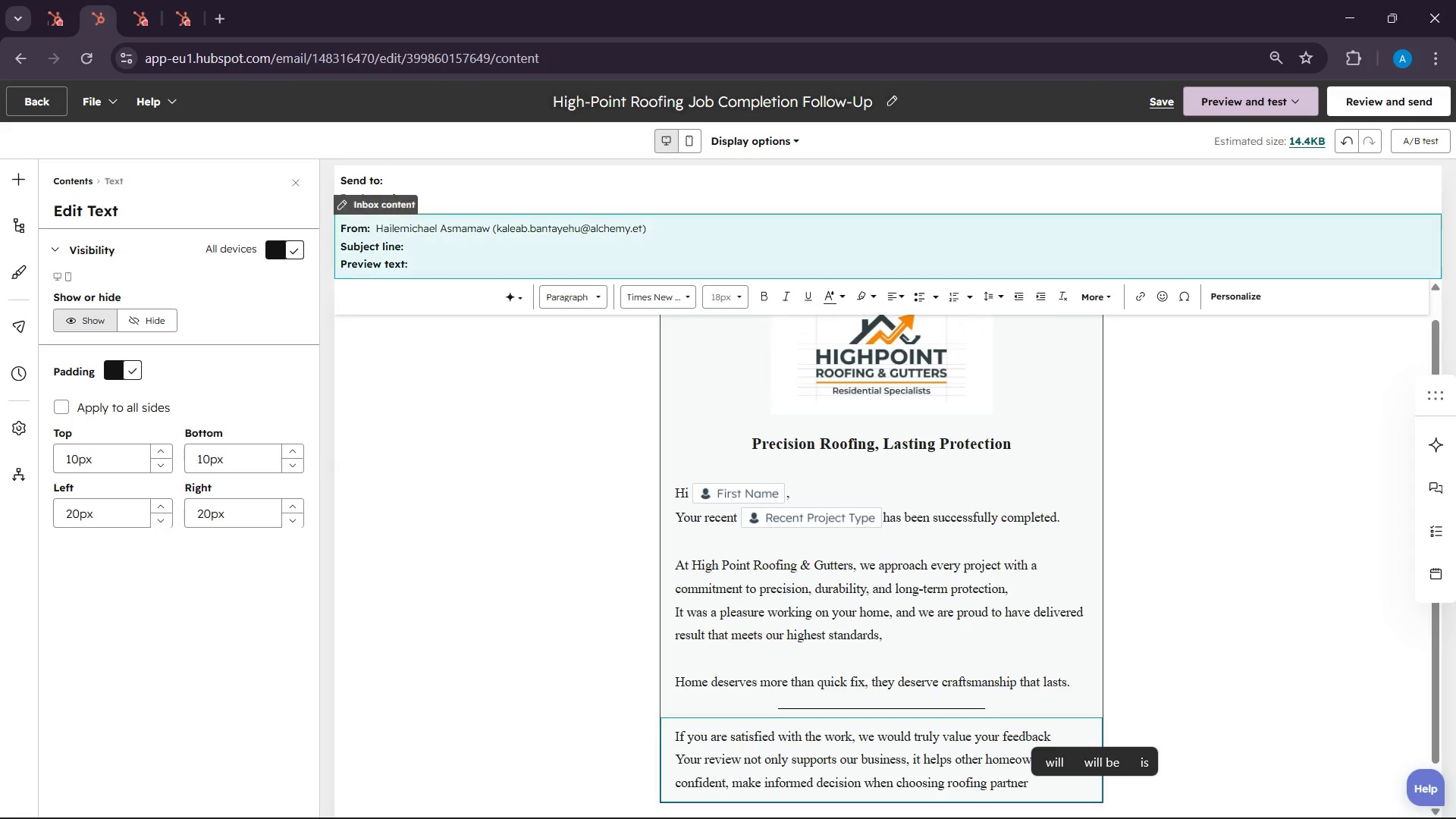 
scroll: coordinate [1332, 703], scroll_direction: down, amount: 3.0
 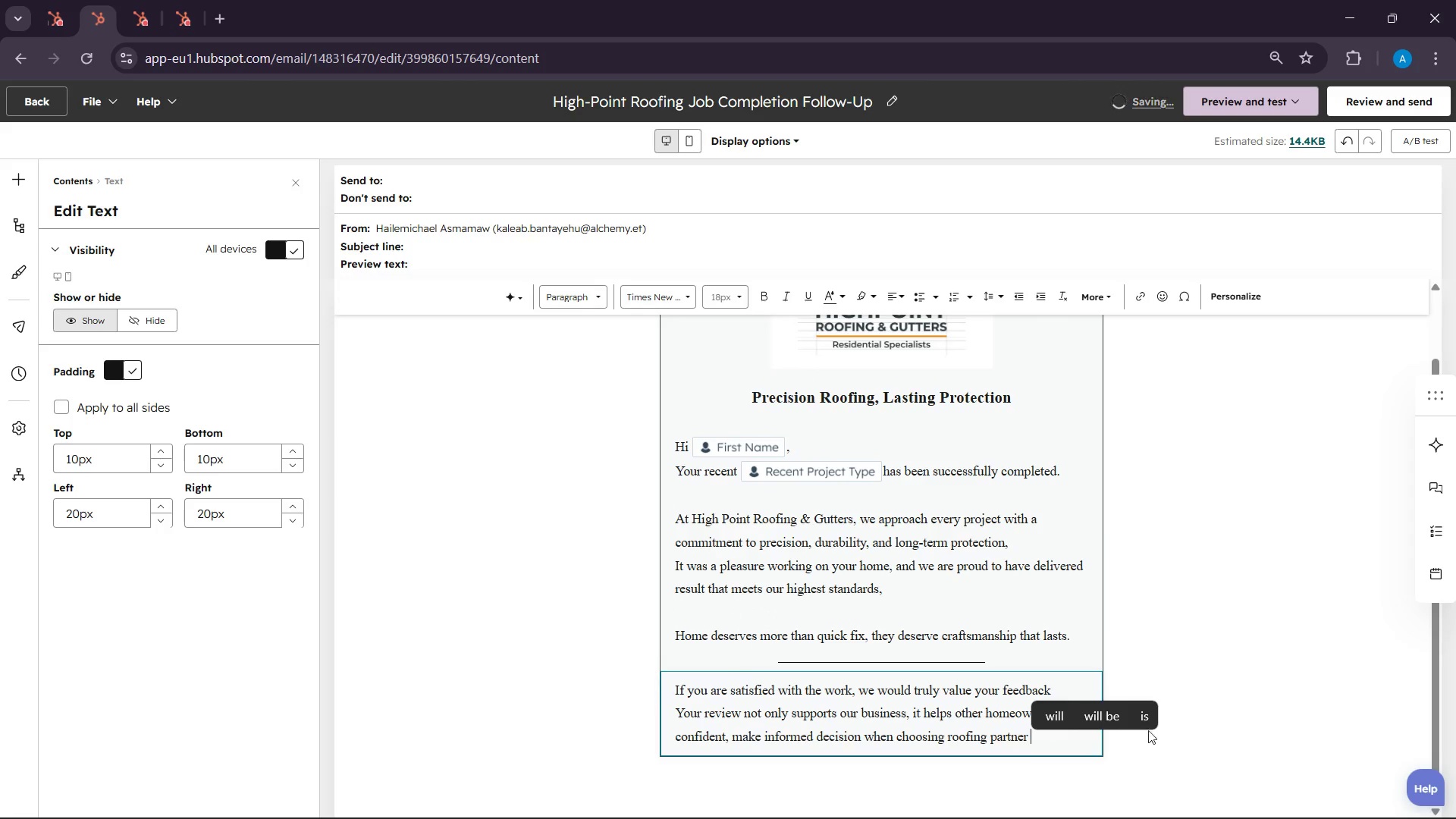 
scroll: coordinate [1022, 572], scroll_direction: up, amount: 9.0
 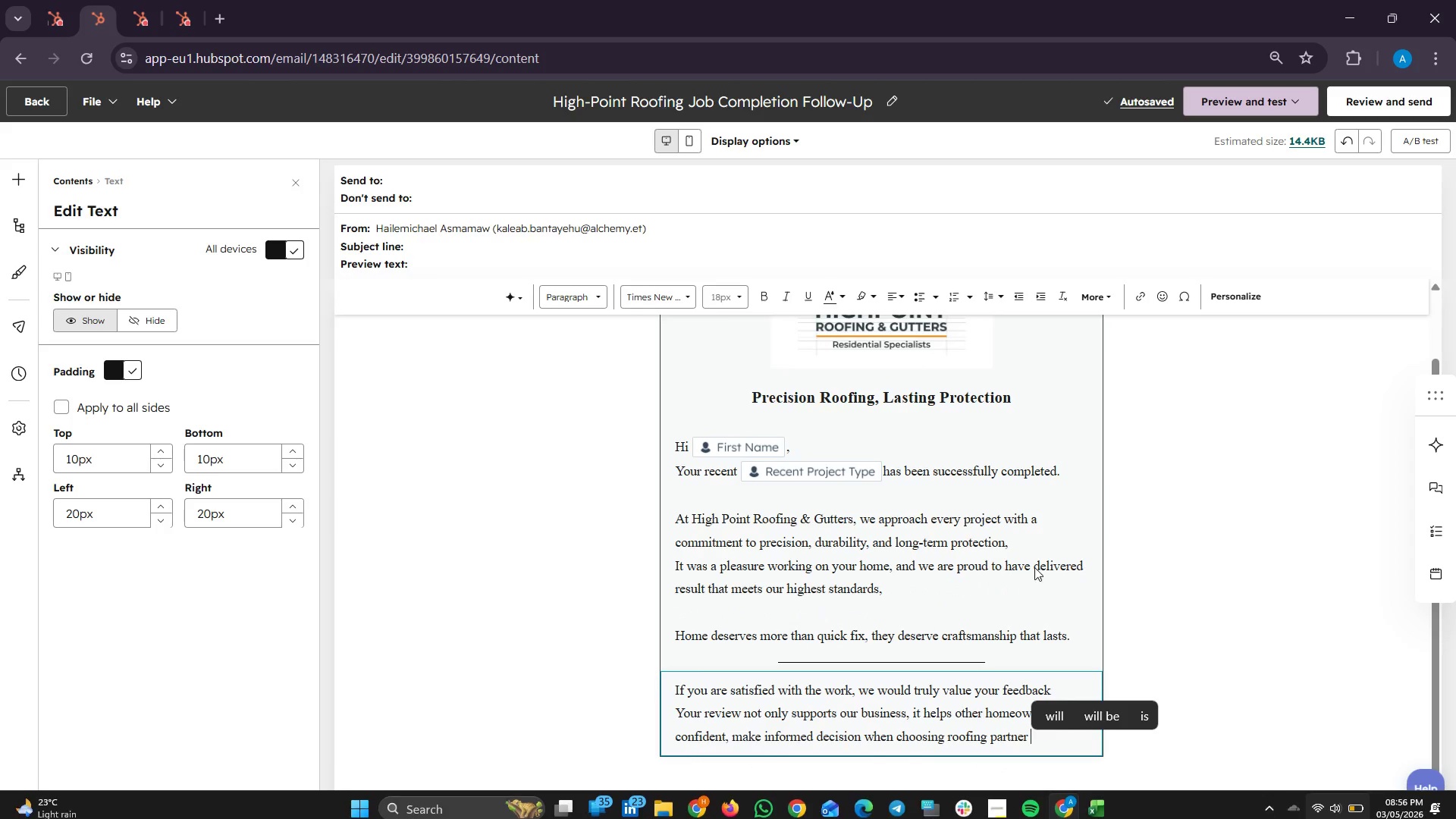 
scroll: coordinate [832, 407], scroll_direction: down, amount: 4.0
 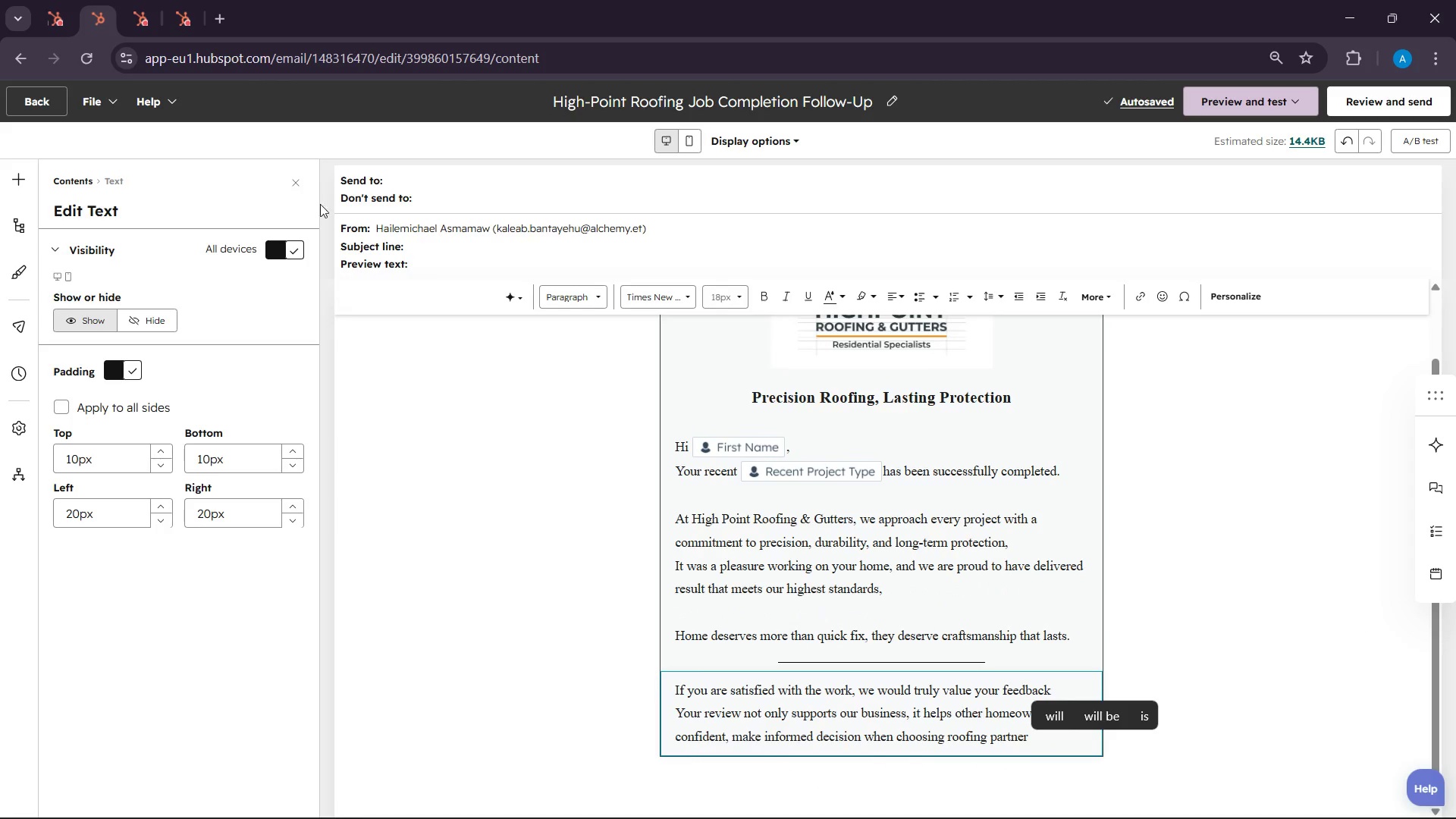 
scroll: coordinate [1173, 730], scroll_direction: up, amount: 3.0
 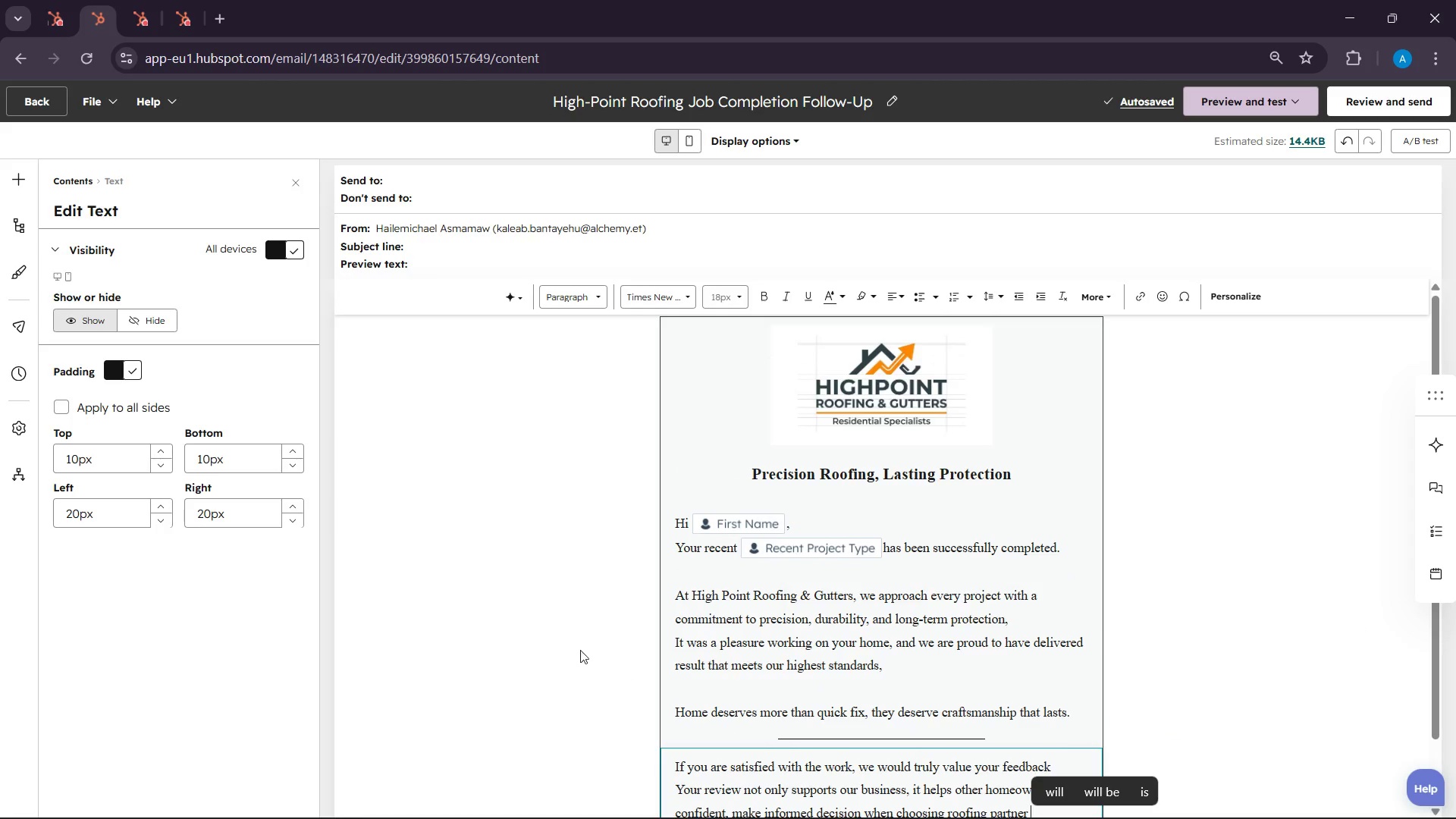 
scroll: coordinate [557, 651], scroll_direction: down, amount: 2.0
 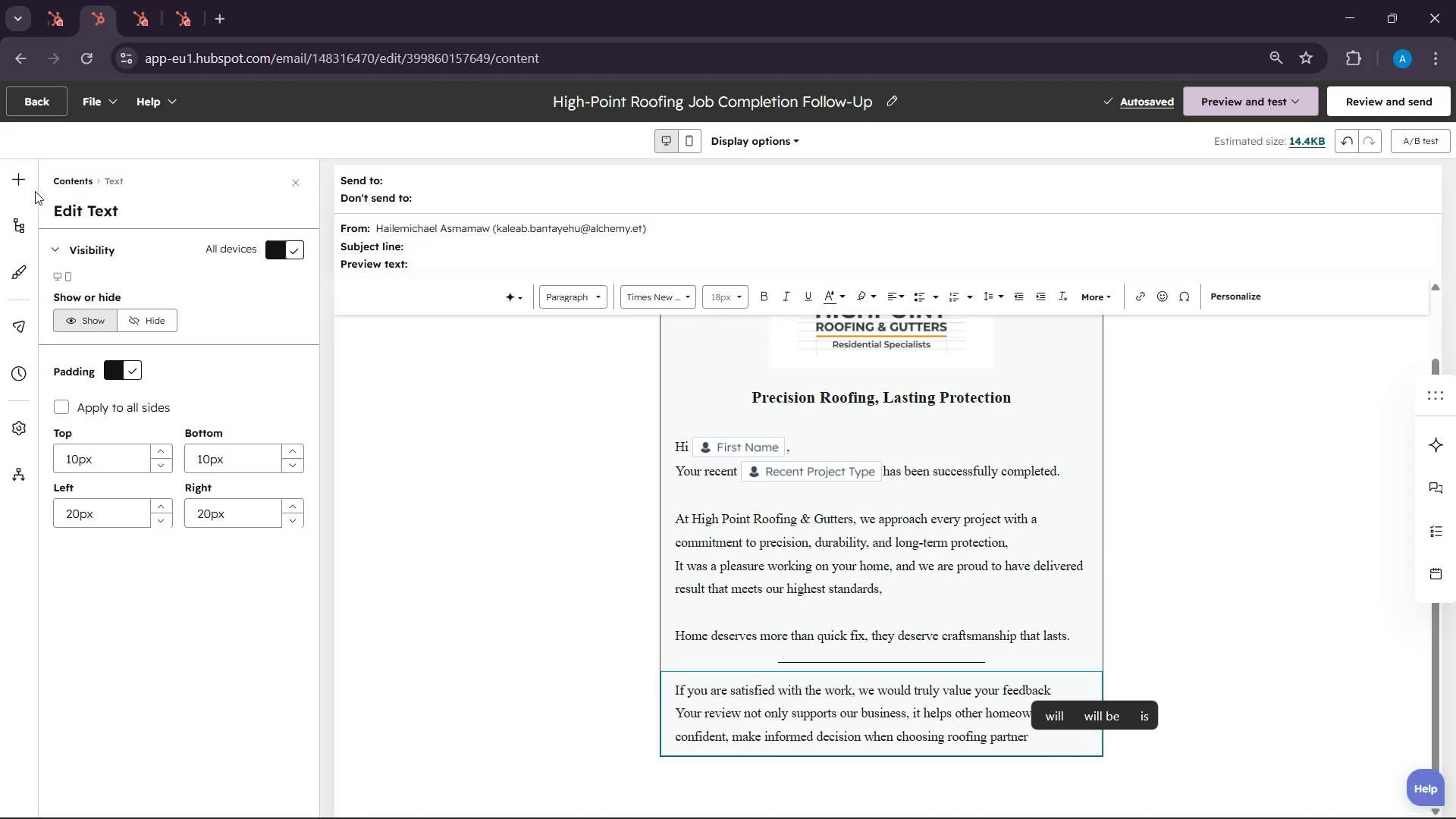 
left_click([27, 185])
 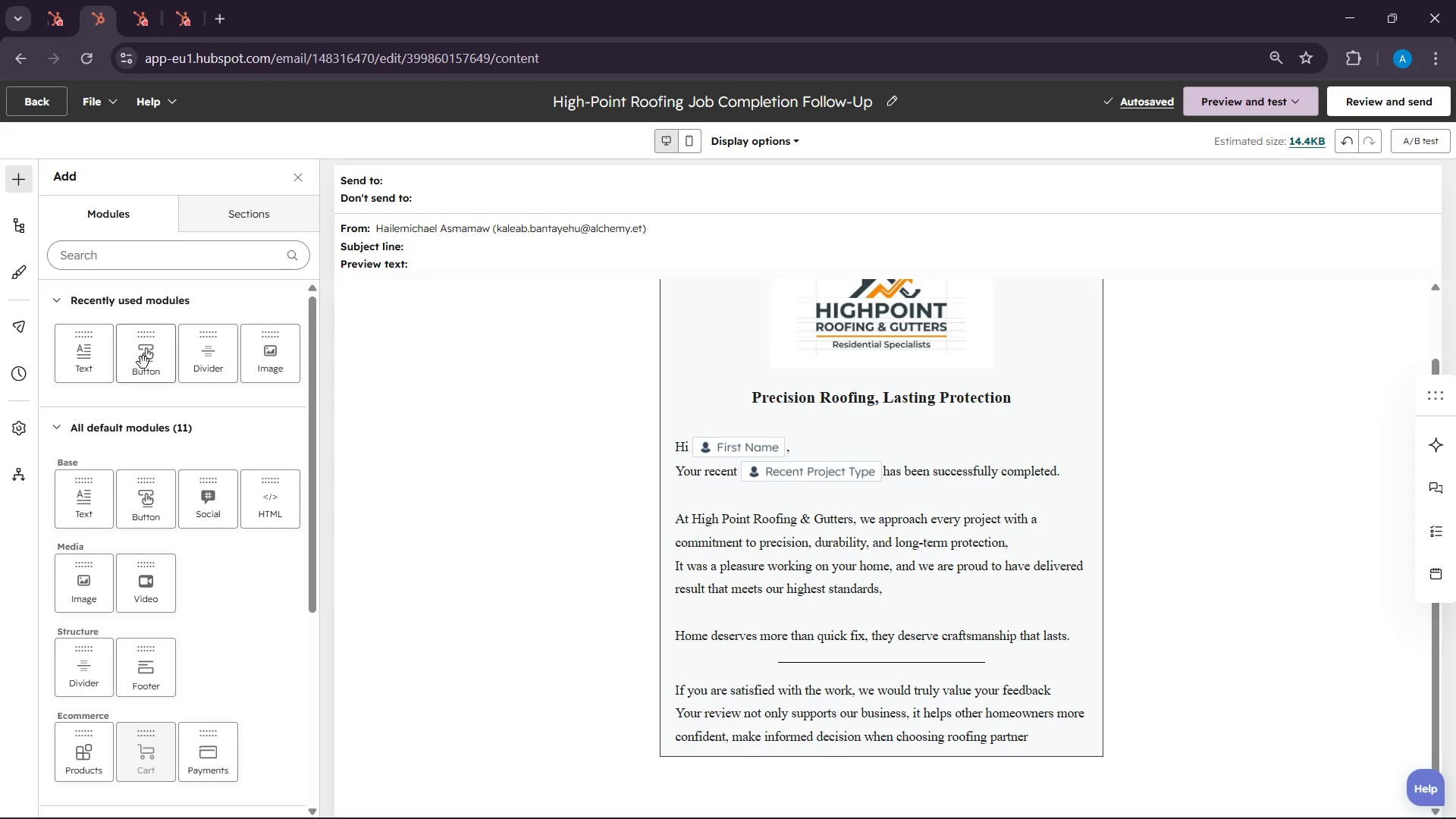 
left_click_drag(start_coordinate=[148, 362], to_coordinate=[921, 748])
 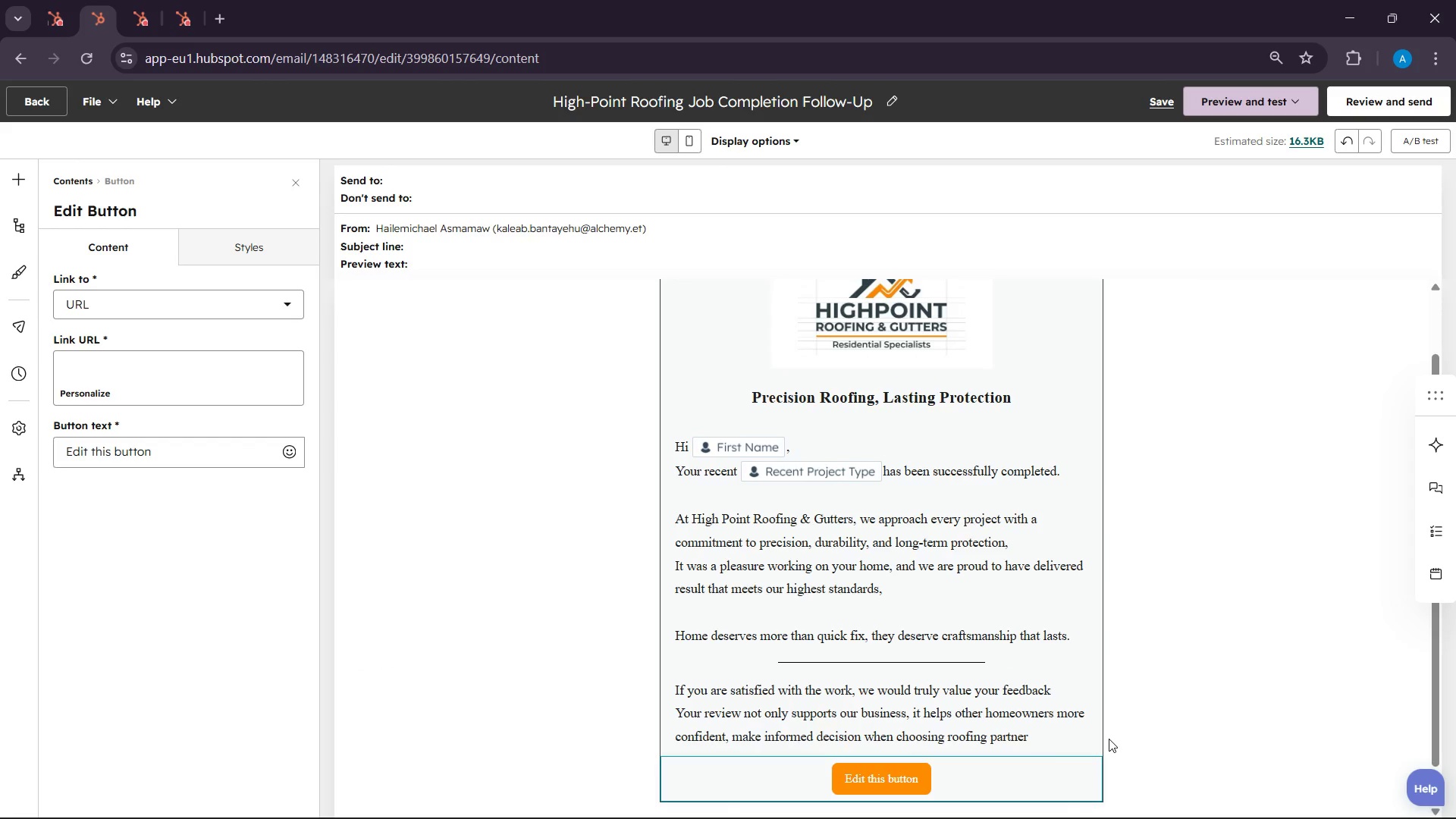 
scroll: coordinate [1109, 739], scroll_direction: none, amount: 0.0
 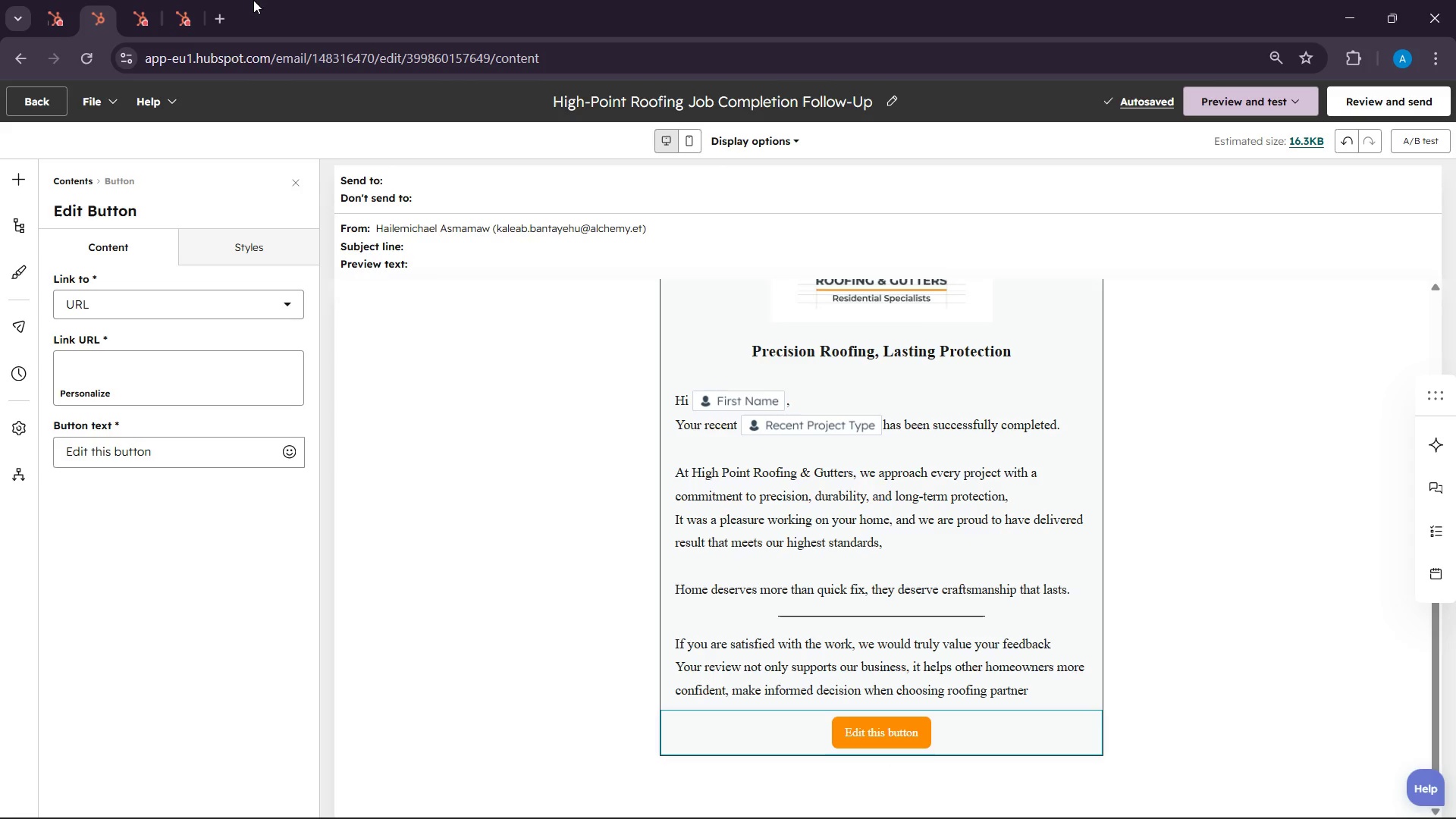 
wait(178.82)
 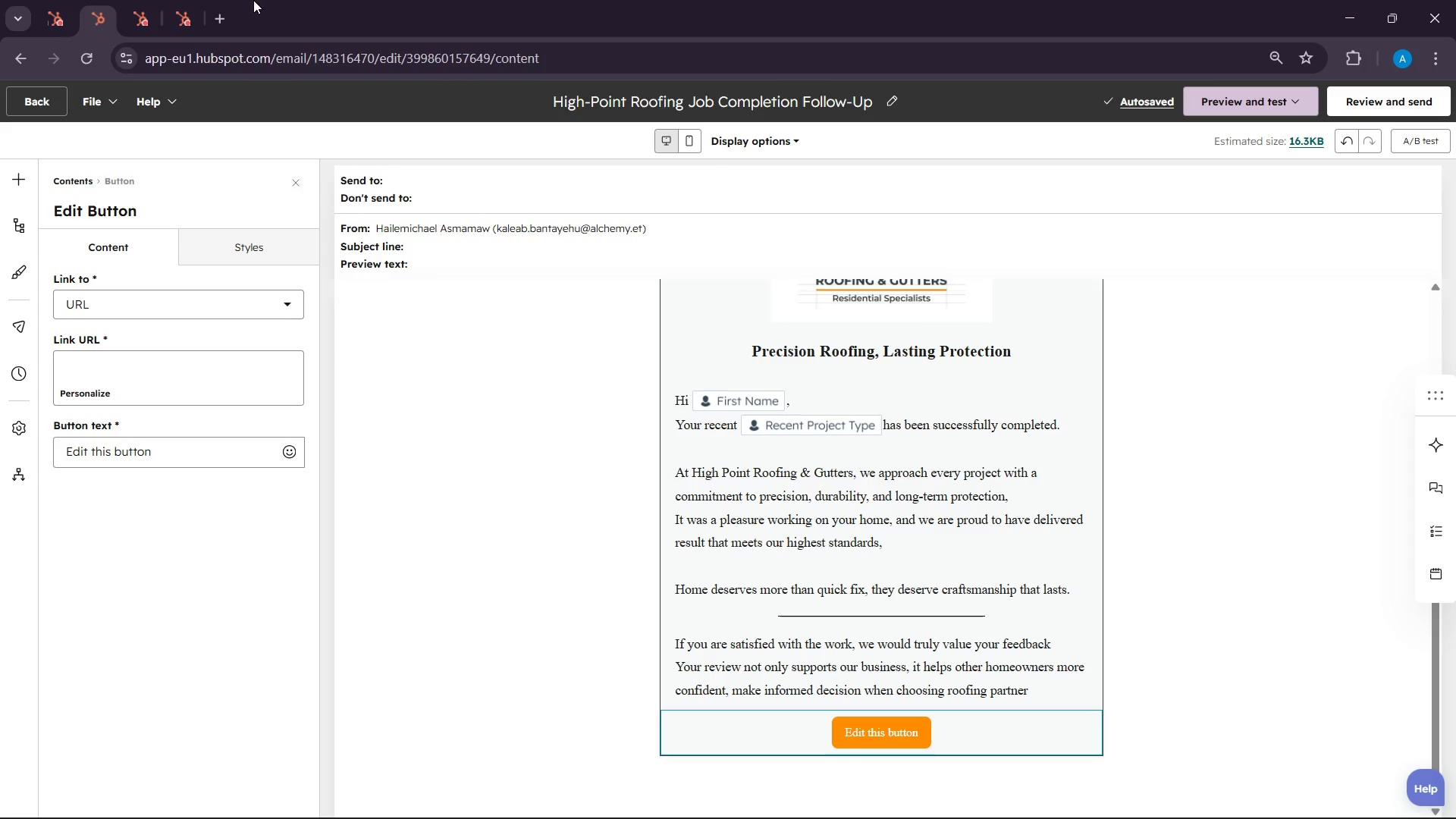 
scroll: coordinate [687, 471], scroll_direction: down, amount: 5.0
 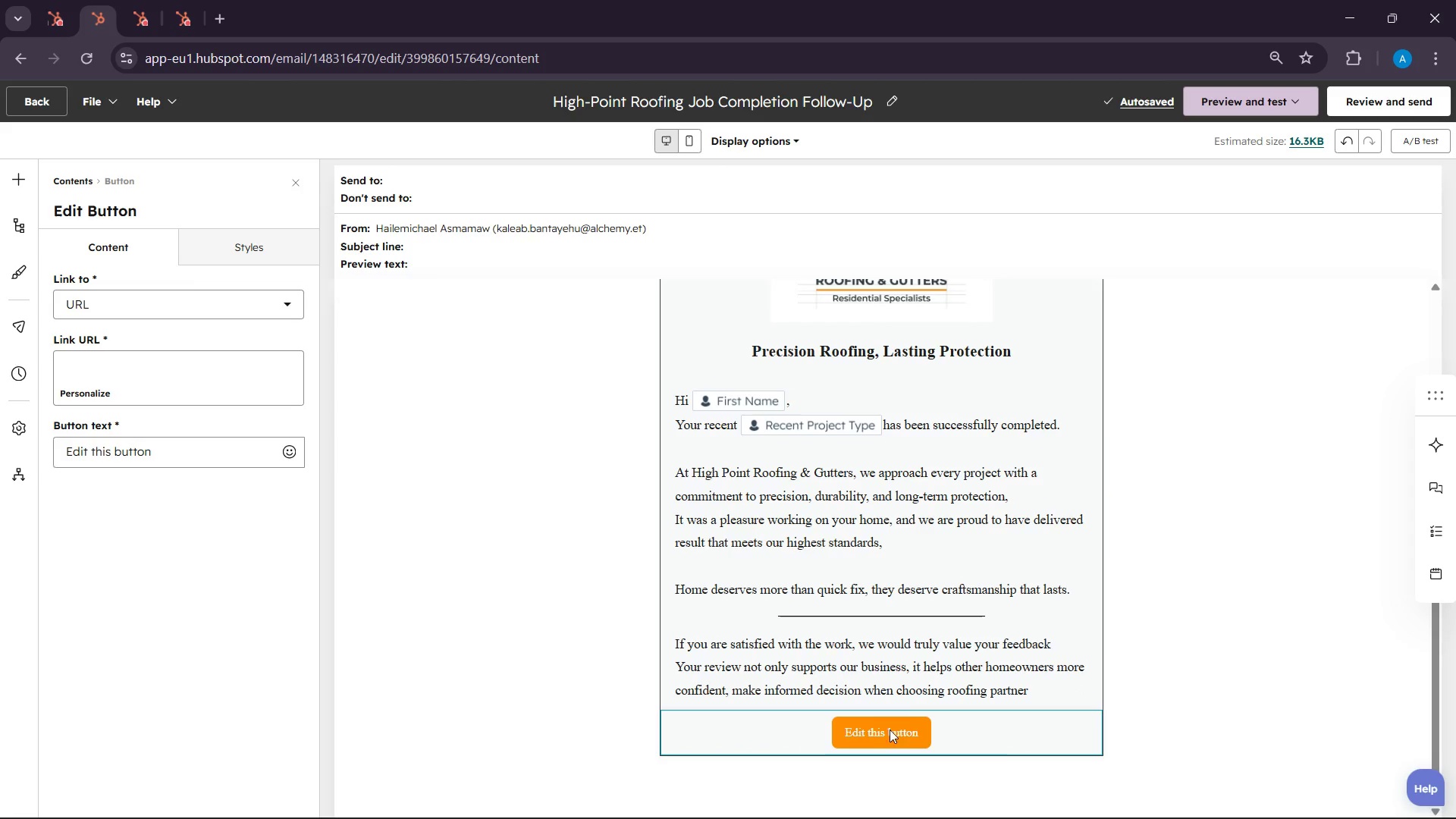 
left_click([909, 714])
 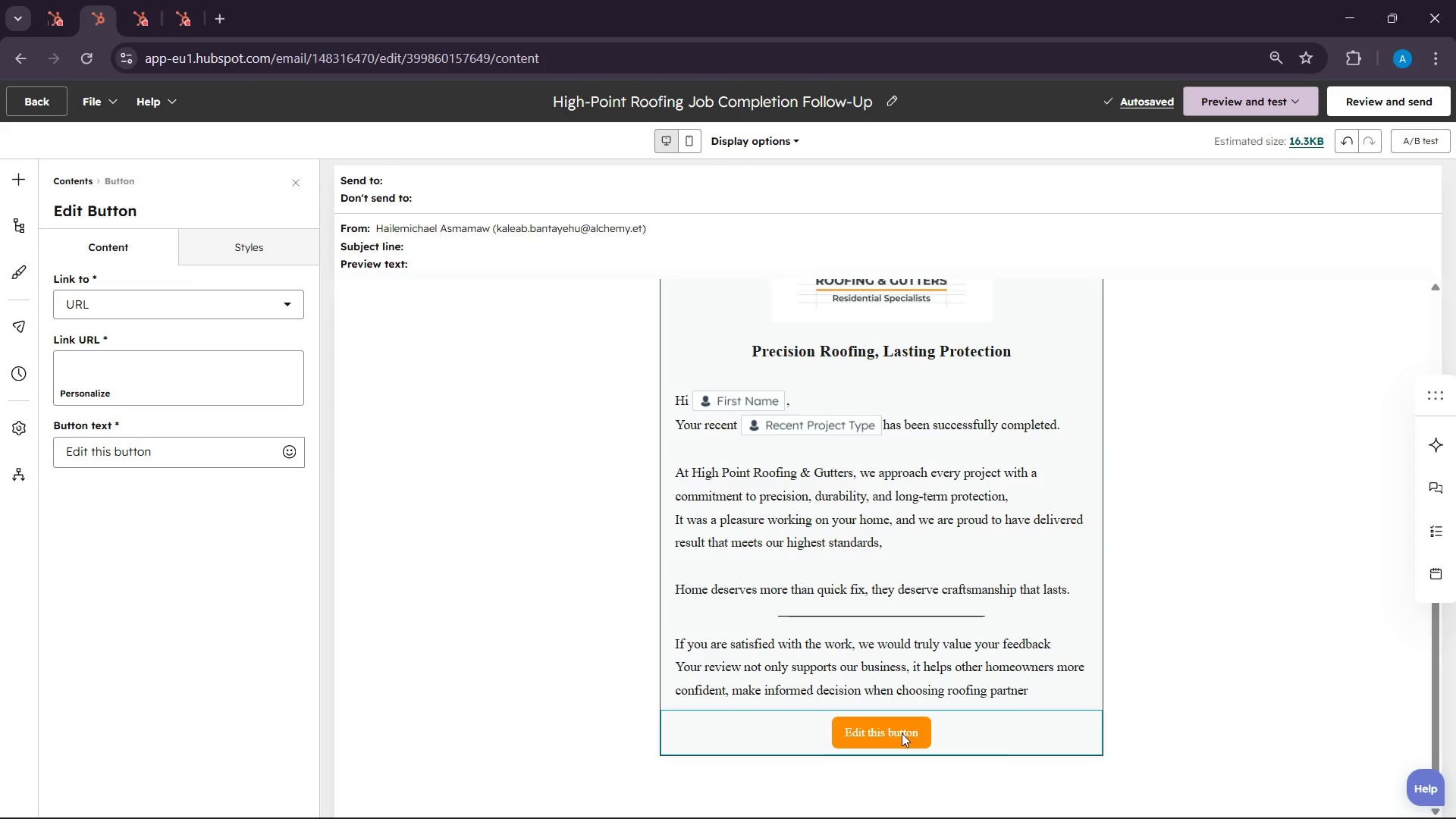 
left_click([902, 733])
 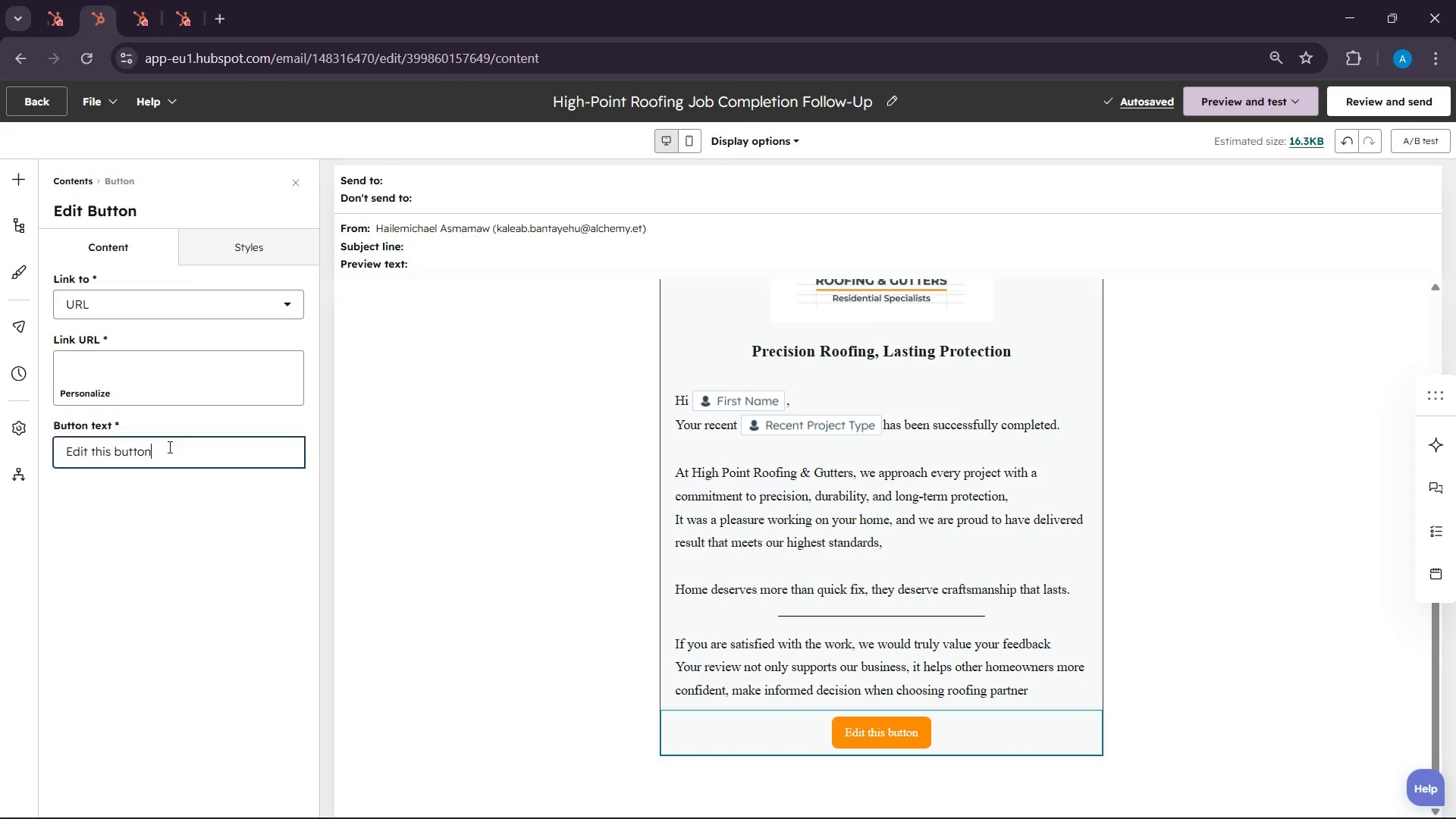 
double_click([168, 447])
 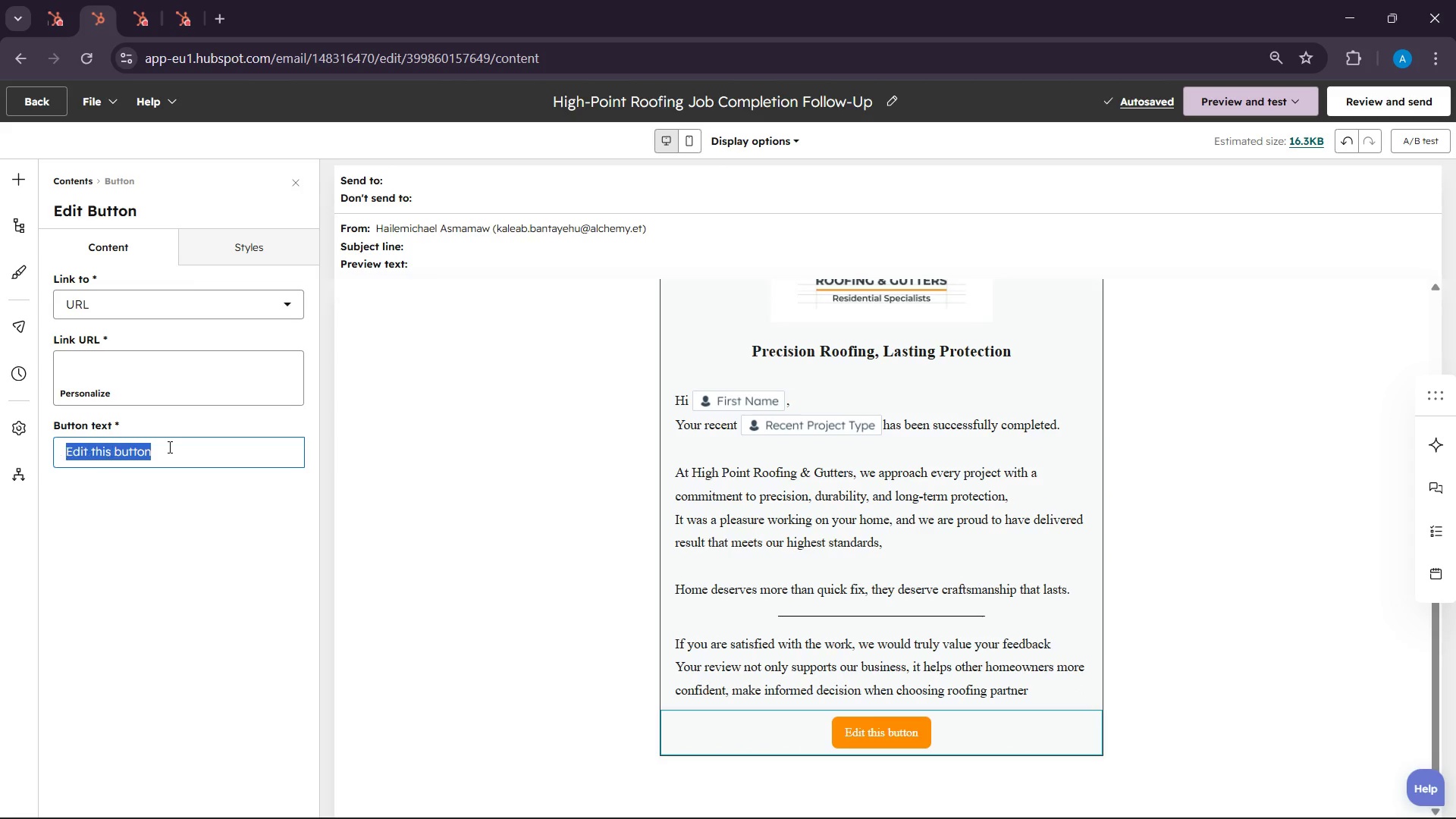 
triple_click([168, 447])
 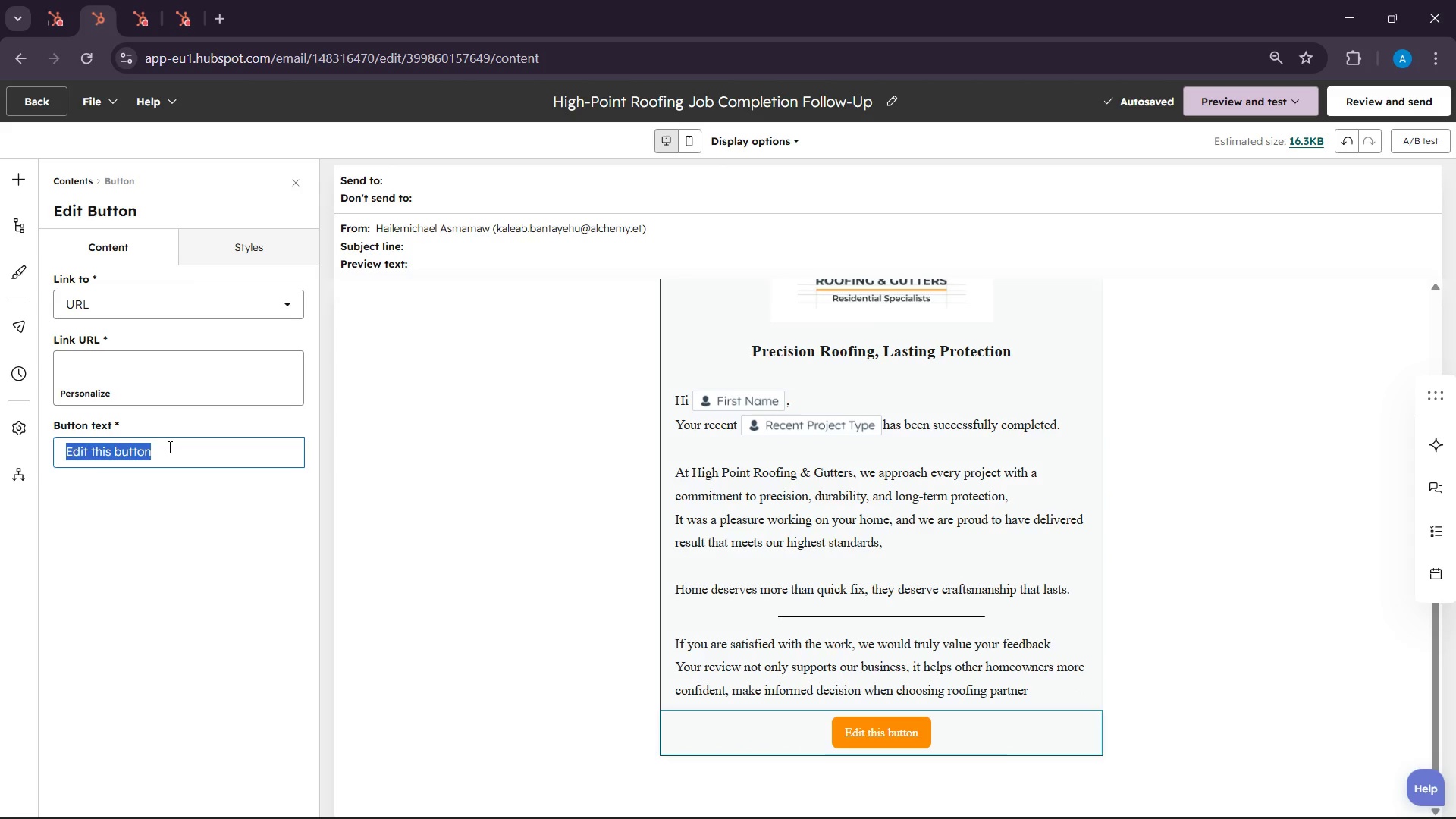 
hold_key(key=ShiftLeft, duration=0.38)
 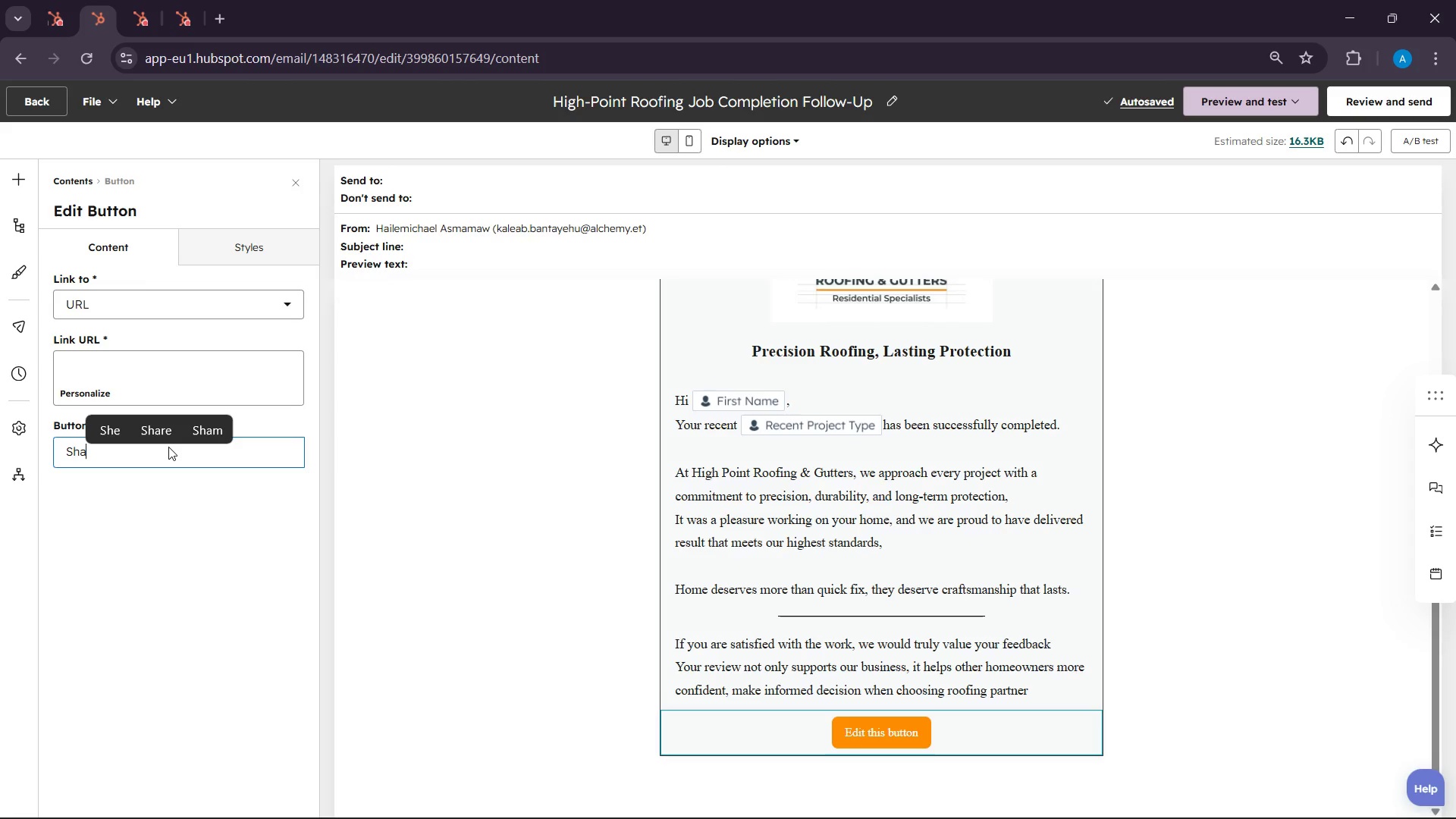 
type(hare Your xprience )
 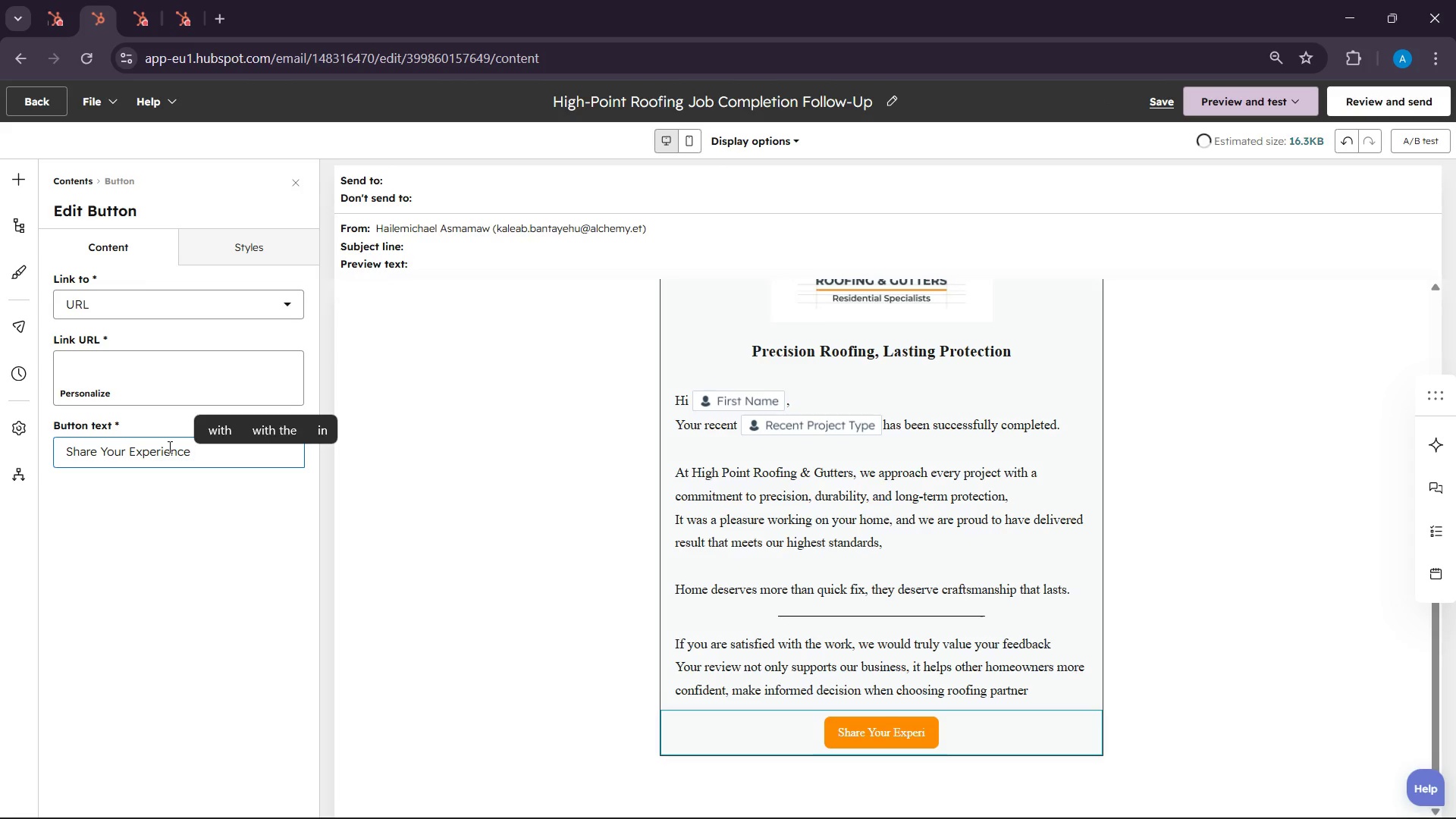 
wait(12.48)
 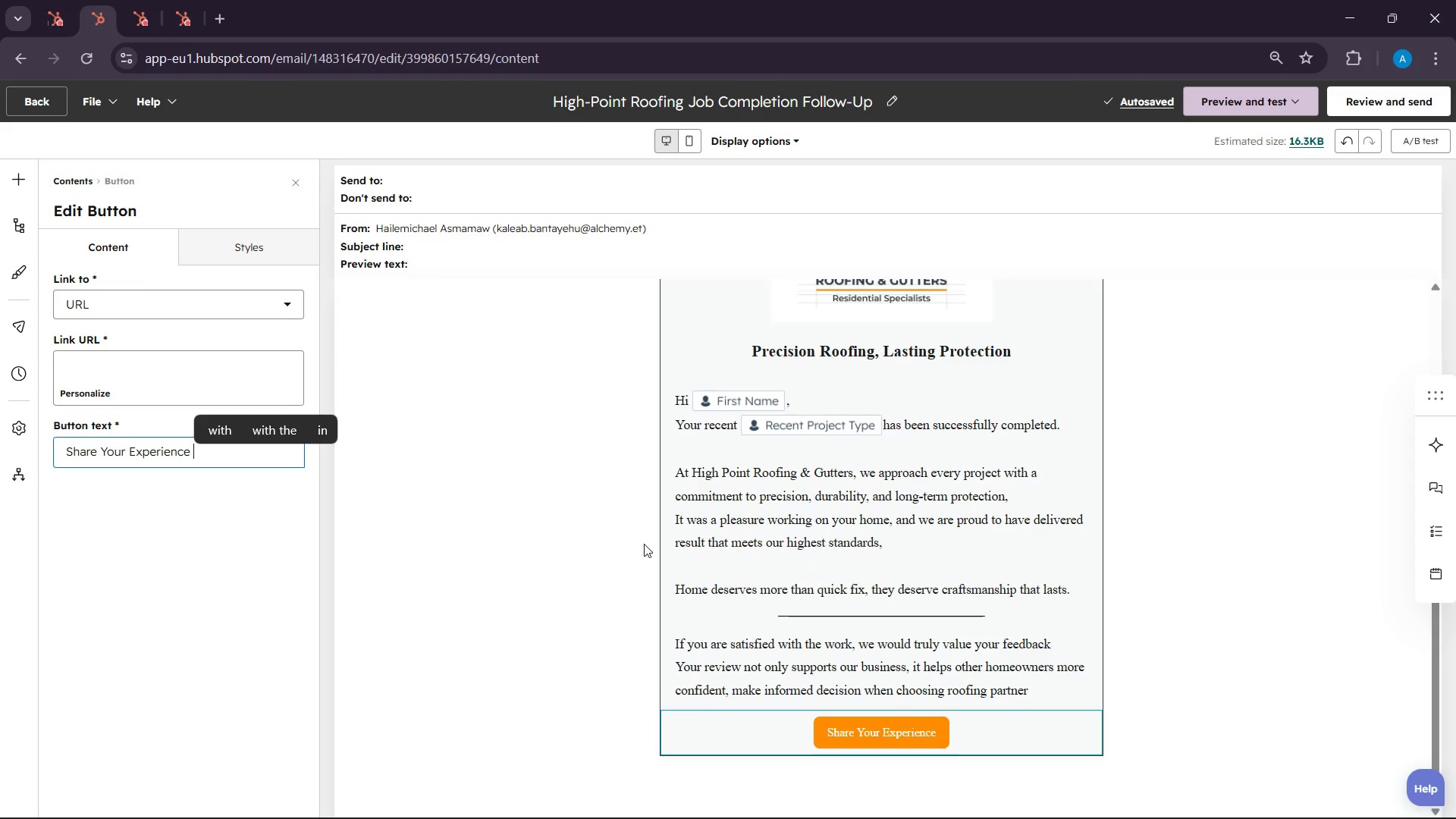 
scroll: coordinate [1216, 732], scroll_direction: down, amount: 4.0
 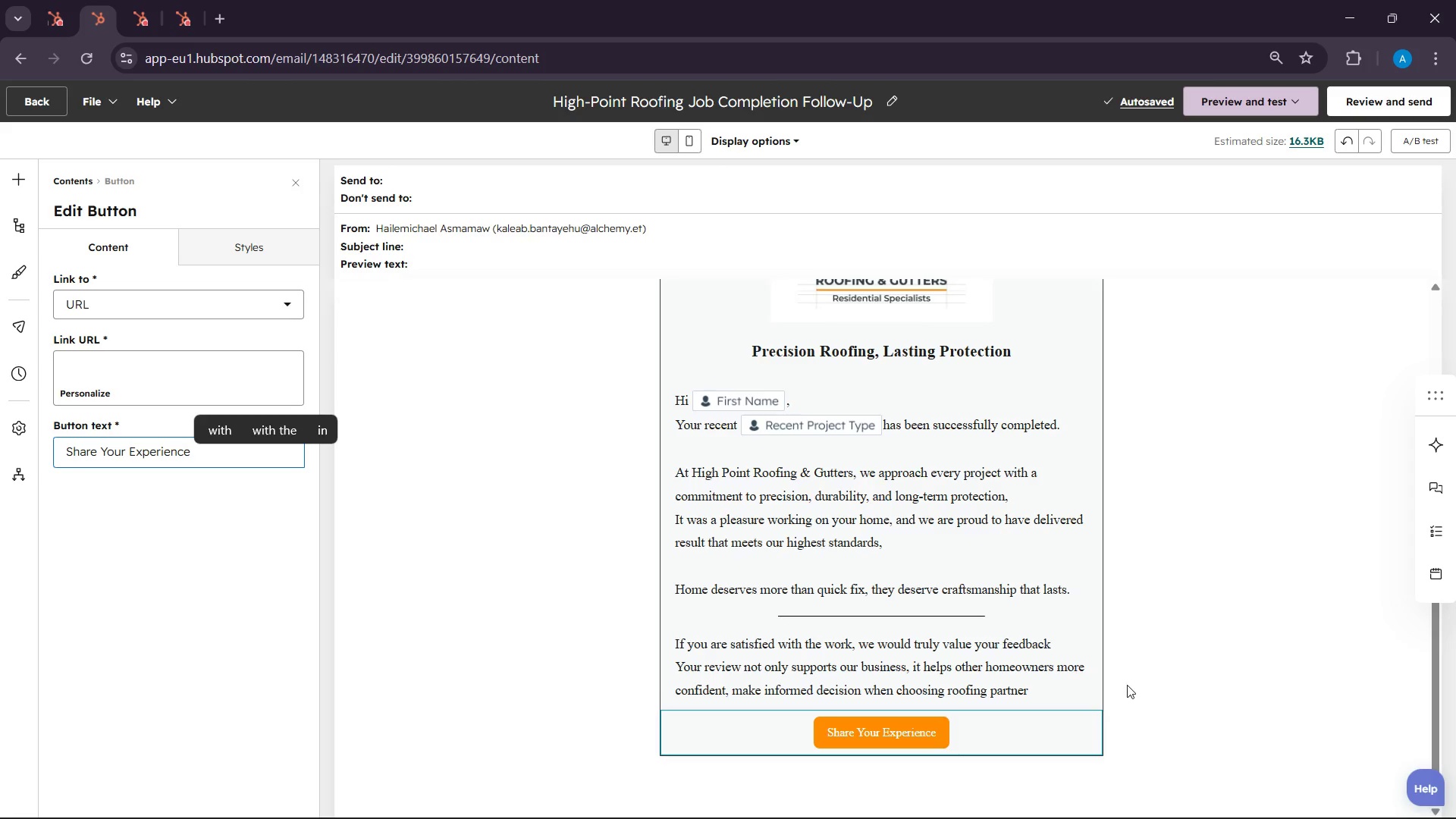 
left_click([1128, 684])
 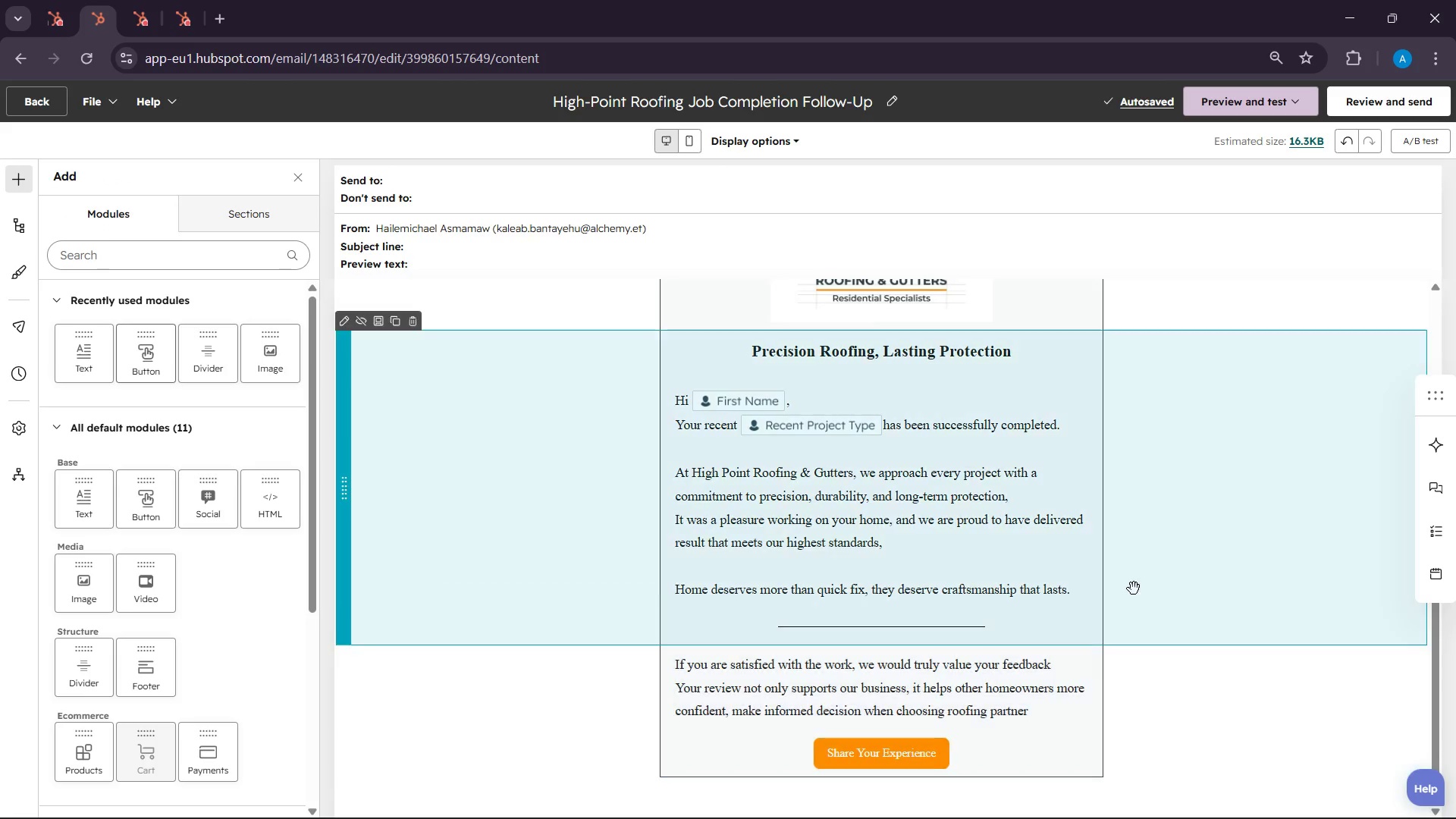 
scroll: coordinate [1131, 592], scroll_direction: down, amount: 4.0
 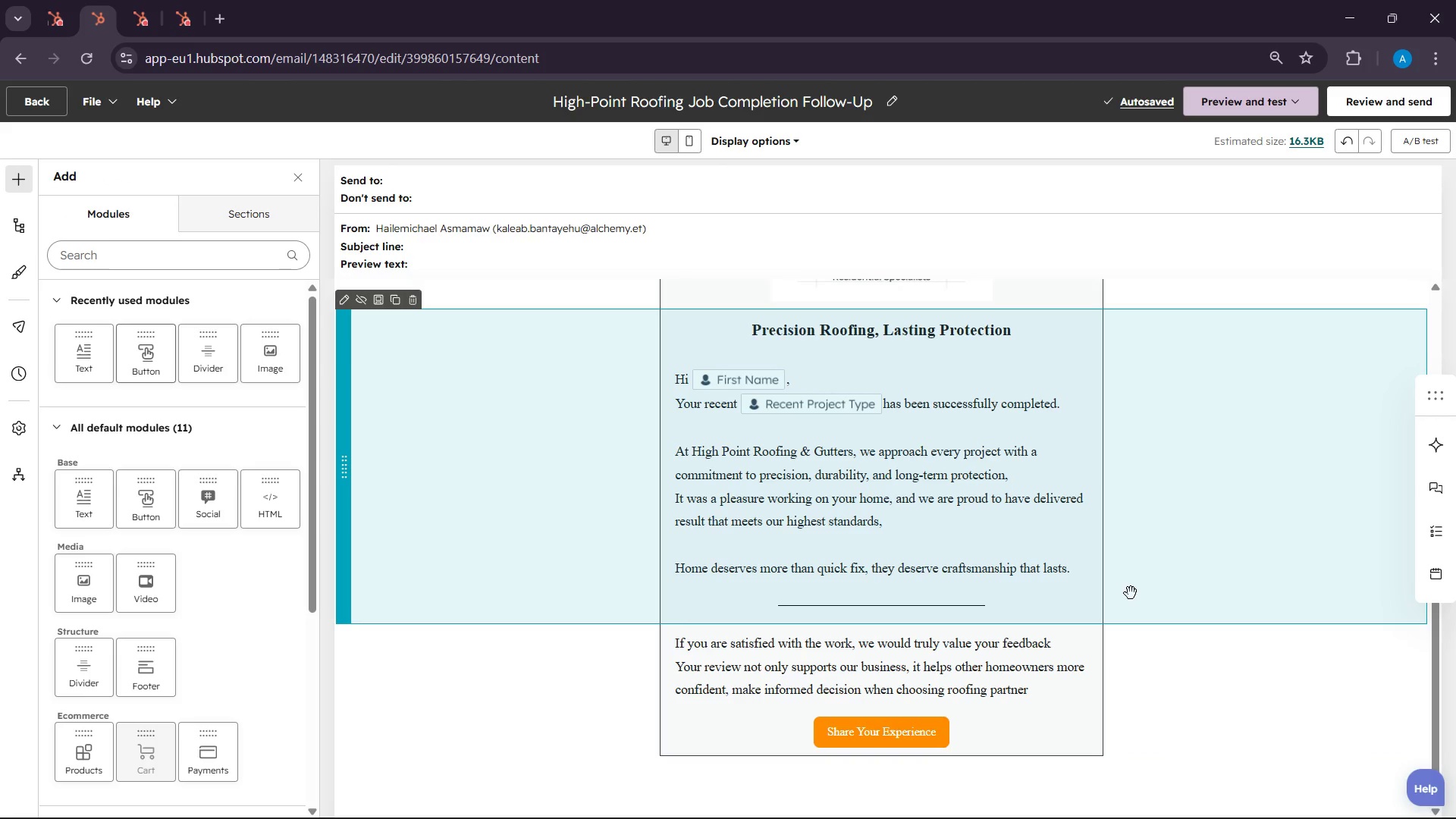 
wait(15.6)
 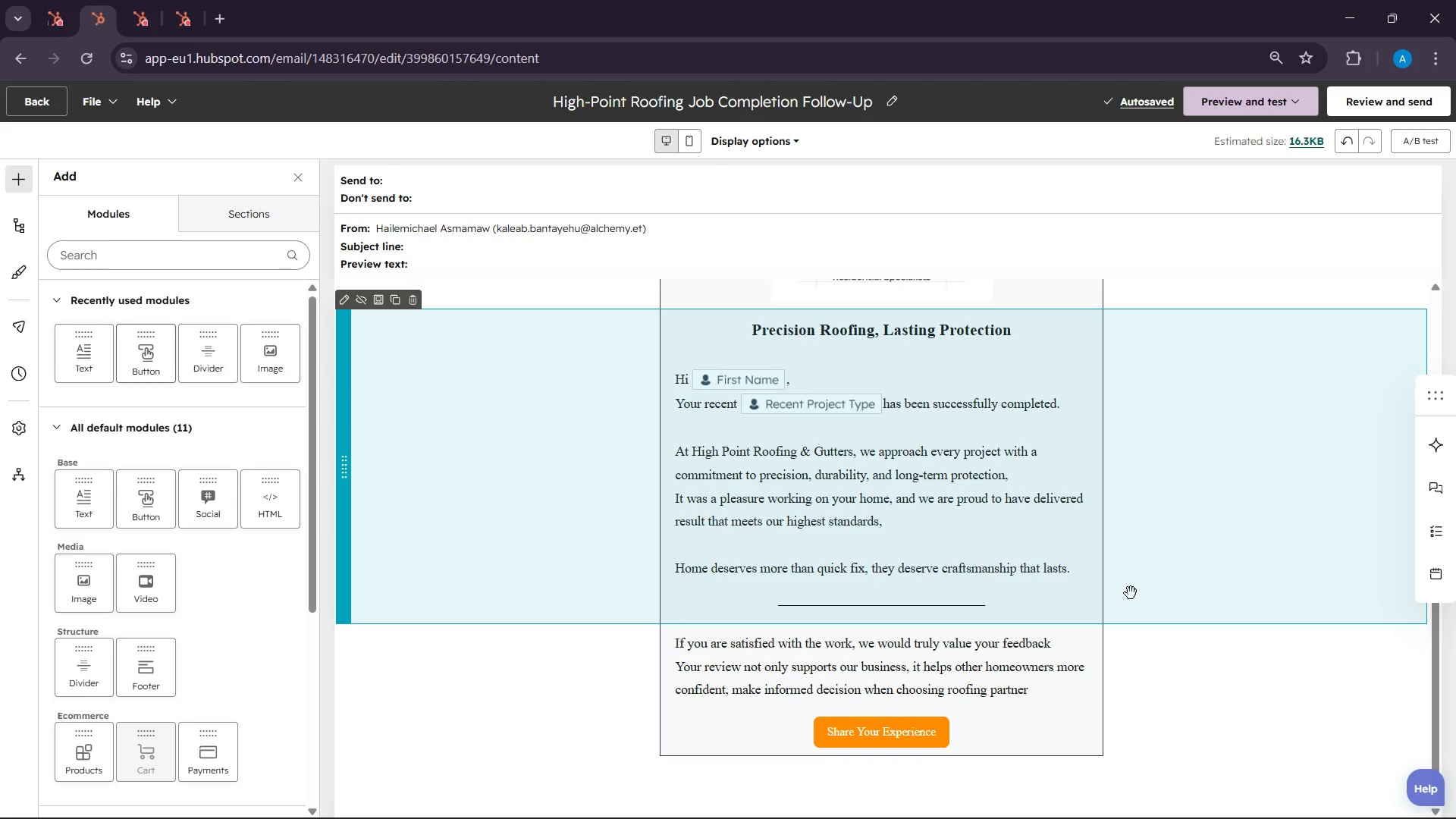 
scroll: coordinate [1065, 739], scroll_direction: down, amount: 3.0
 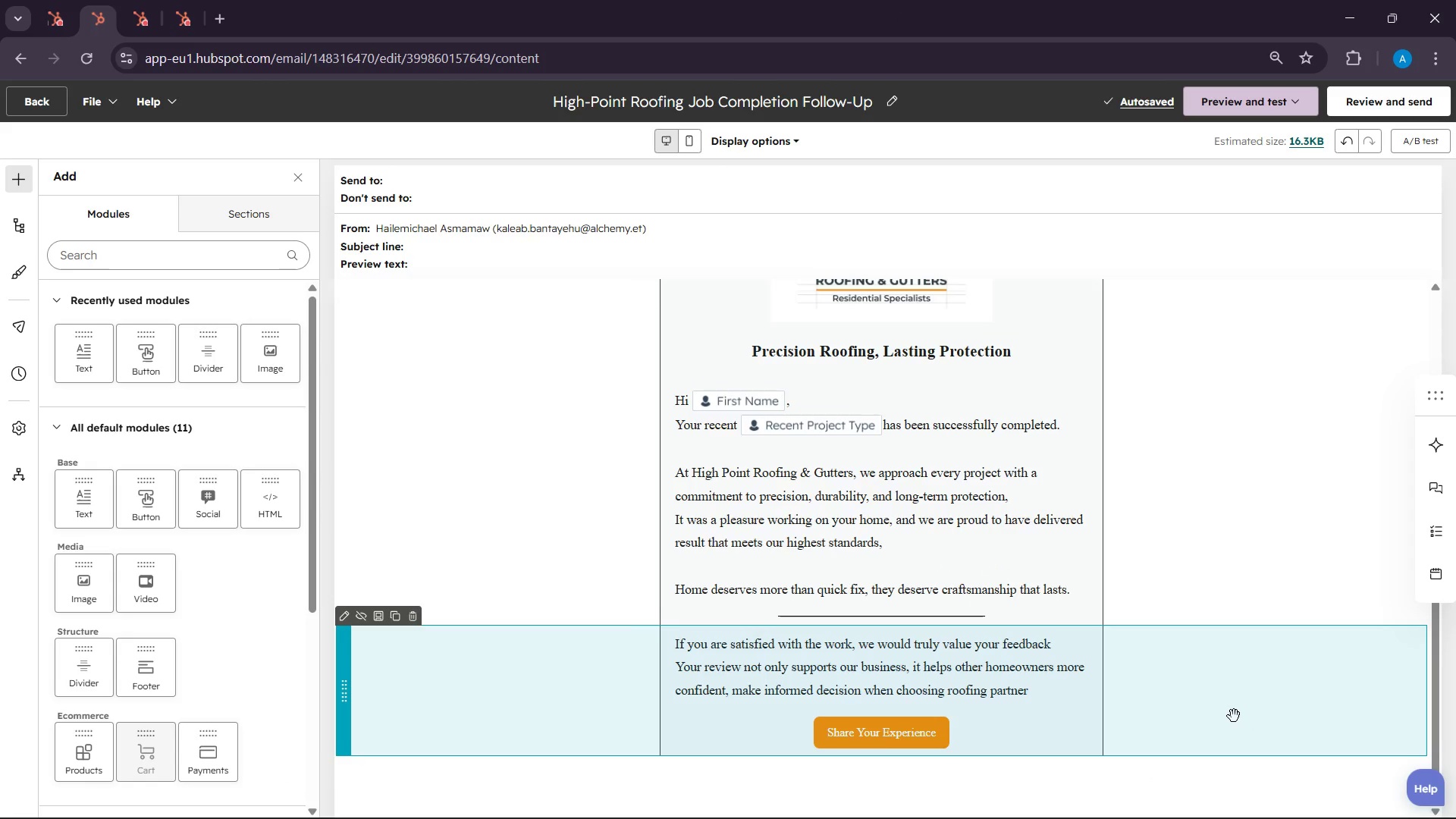 
scroll: coordinate [1234, 716], scroll_direction: up, amount: 2.0
 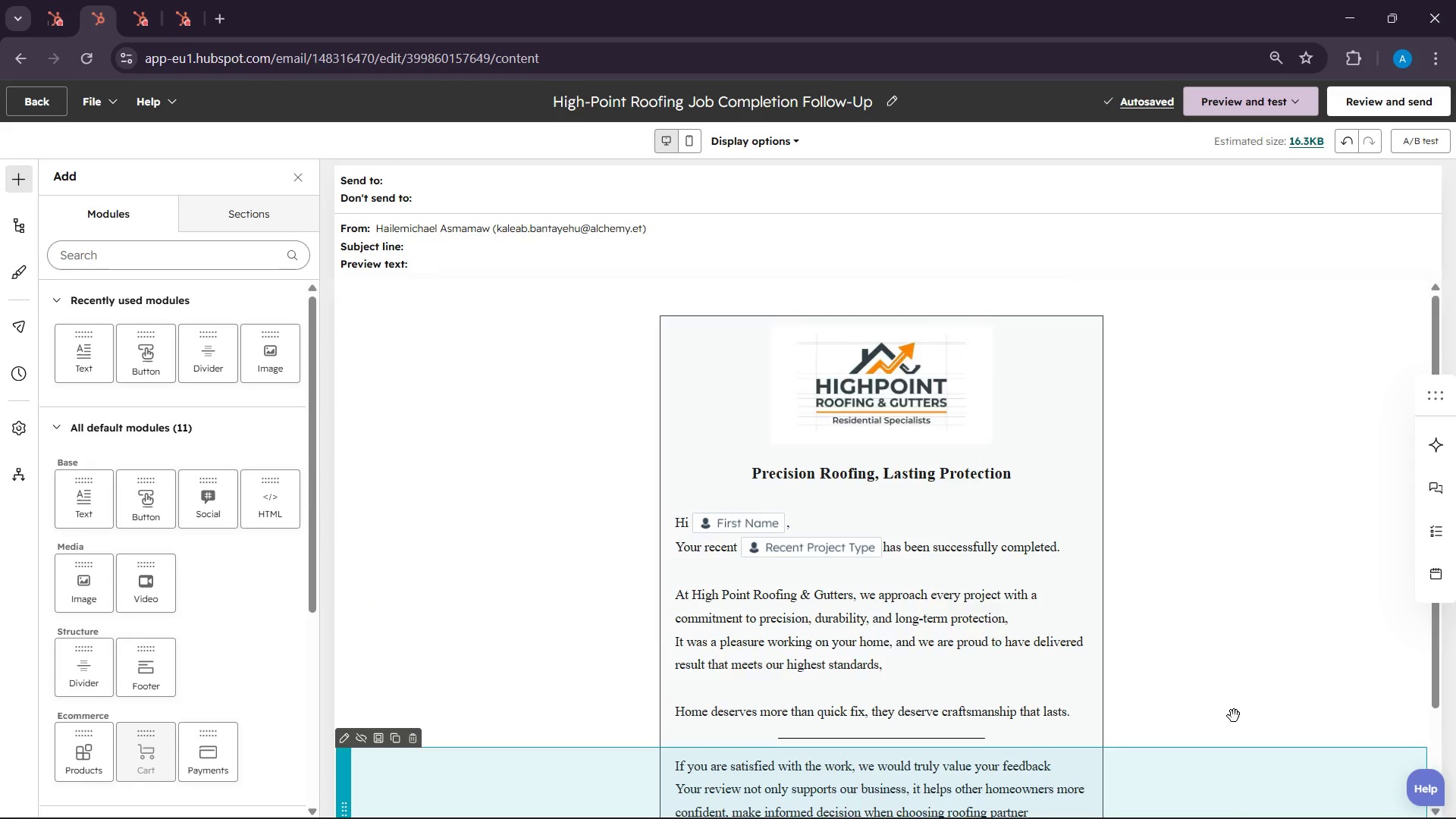 
scroll: coordinate [1234, 716], scroll_direction: down, amount: 2.0
 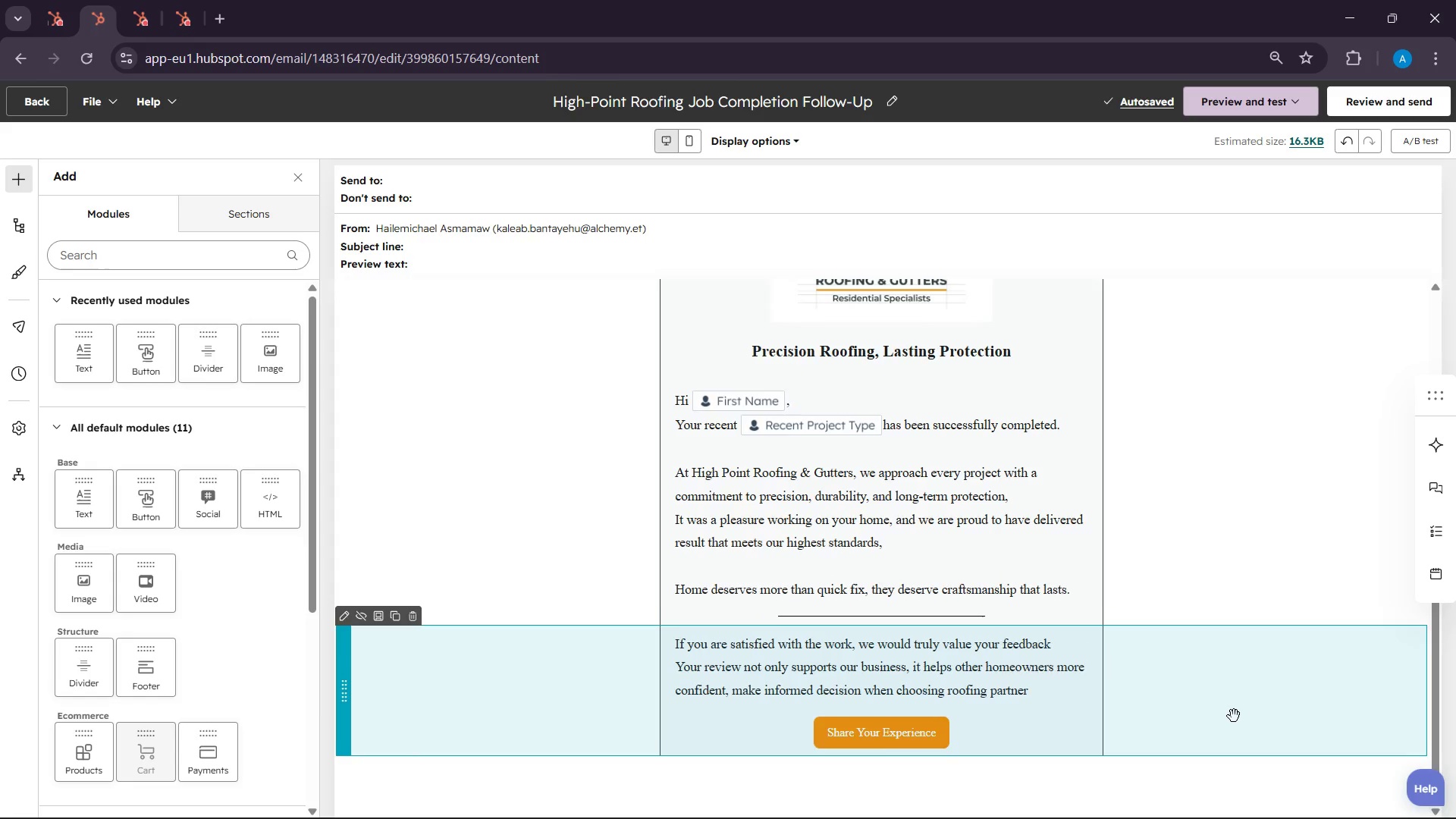 
scroll: coordinate [1234, 716], scroll_direction: up, amount: 3.0
 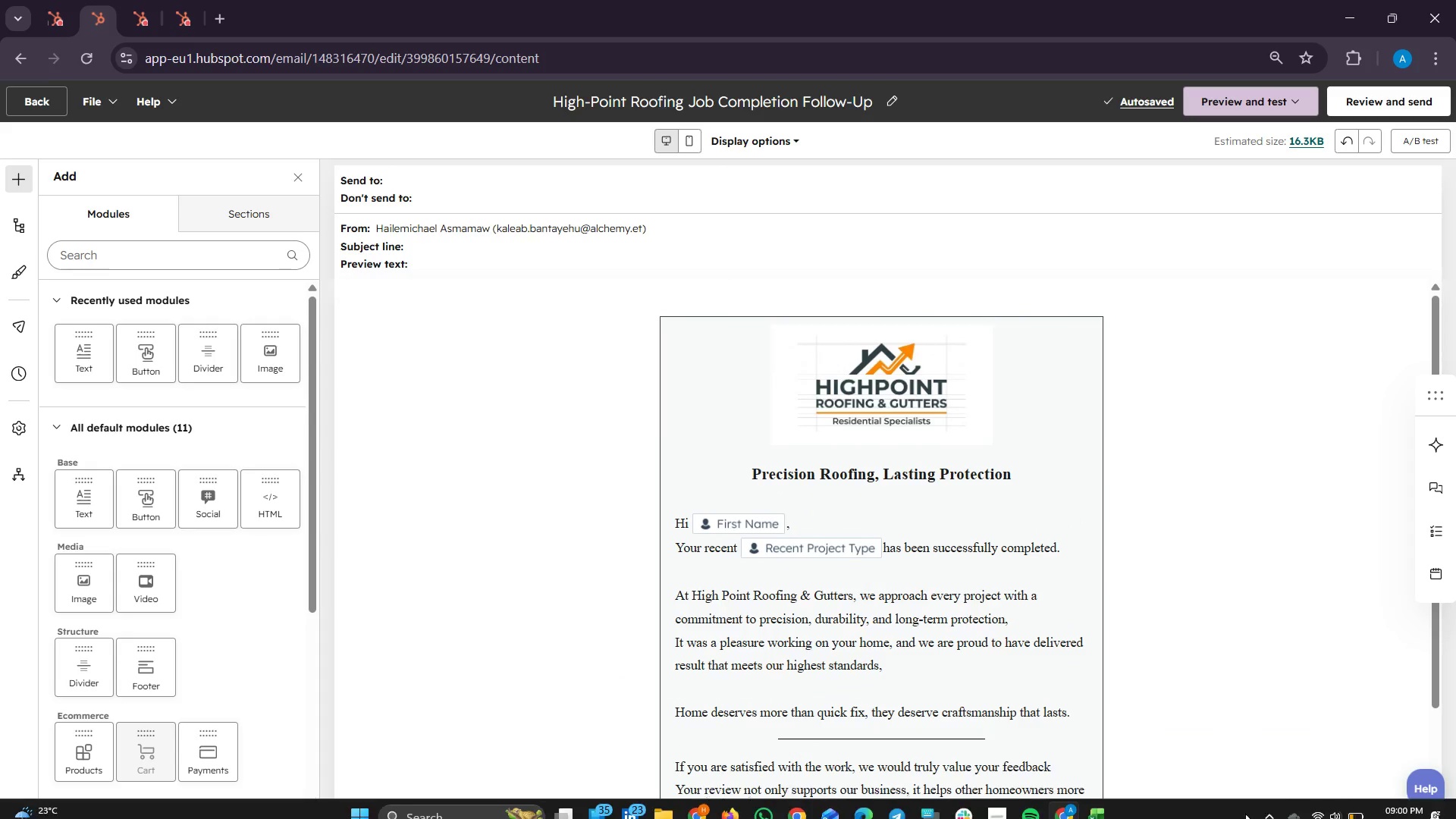 
scroll: coordinate [999, 708], scroll_direction: down, amount: 3.0
 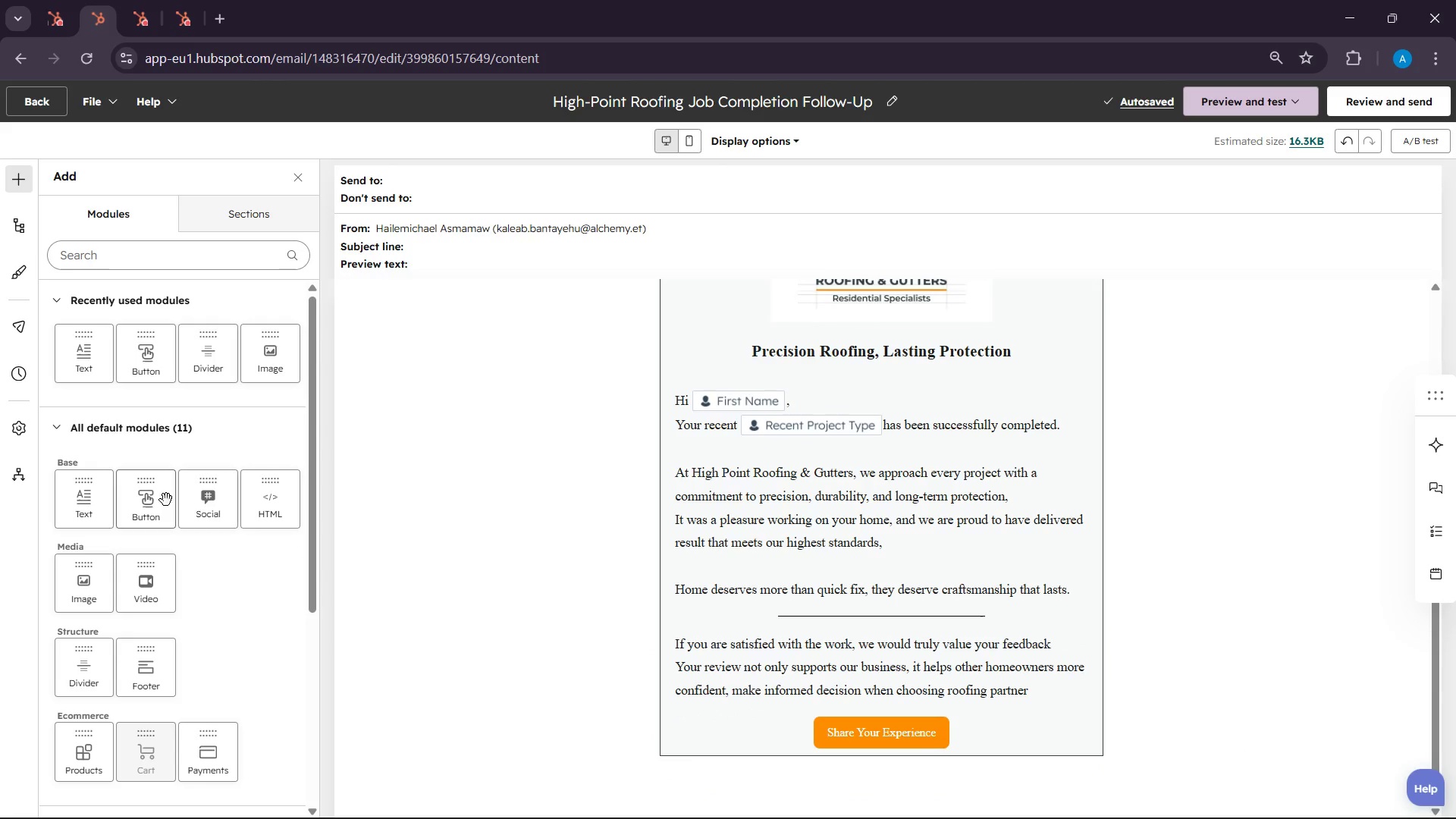 
left_click_drag(start_coordinate=[199, 500], to_coordinate=[883, 748])
 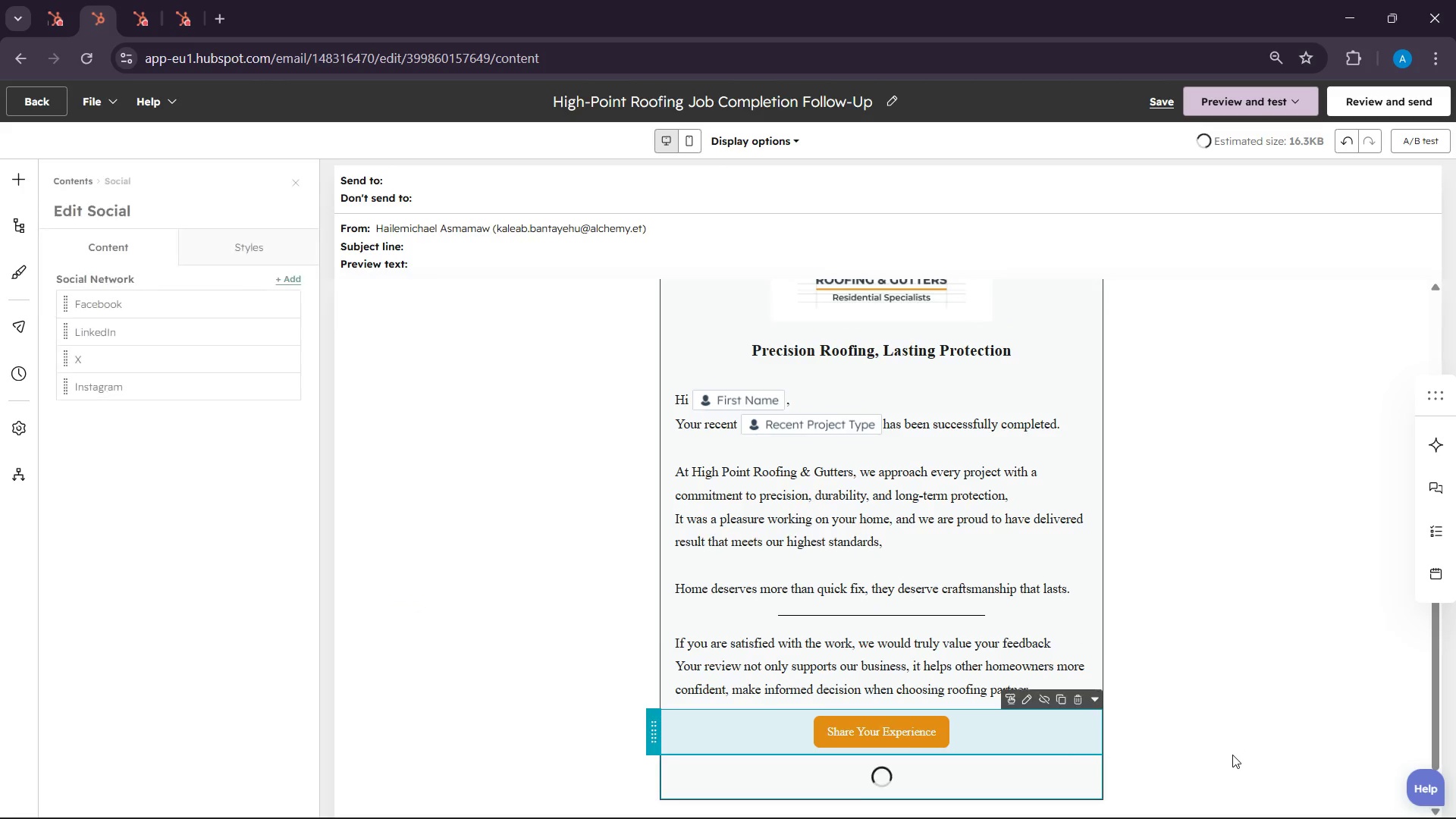 
scroll: coordinate [1233, 752], scroll_direction: down, amount: 7.0
 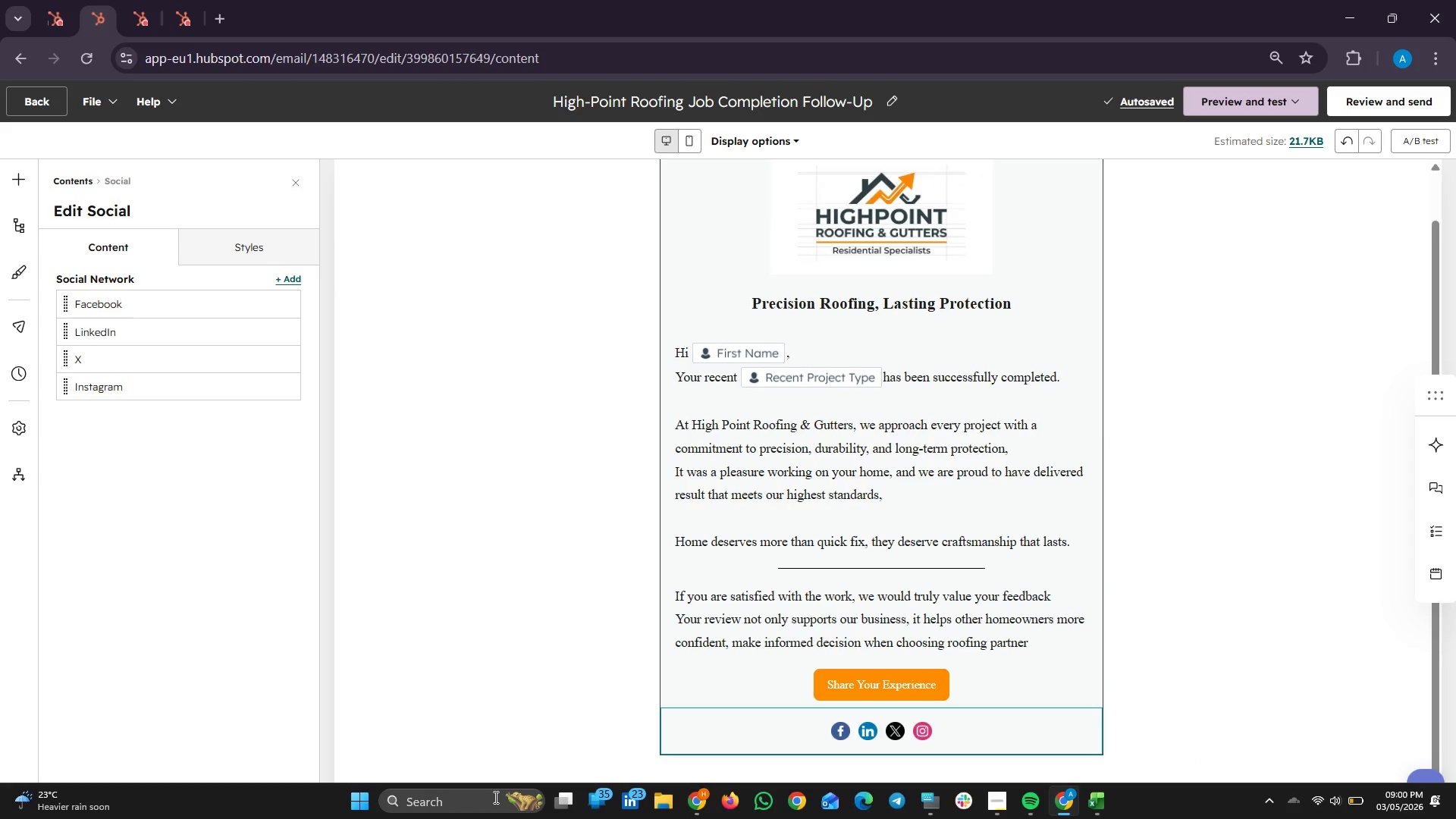 
wait(10.19)
 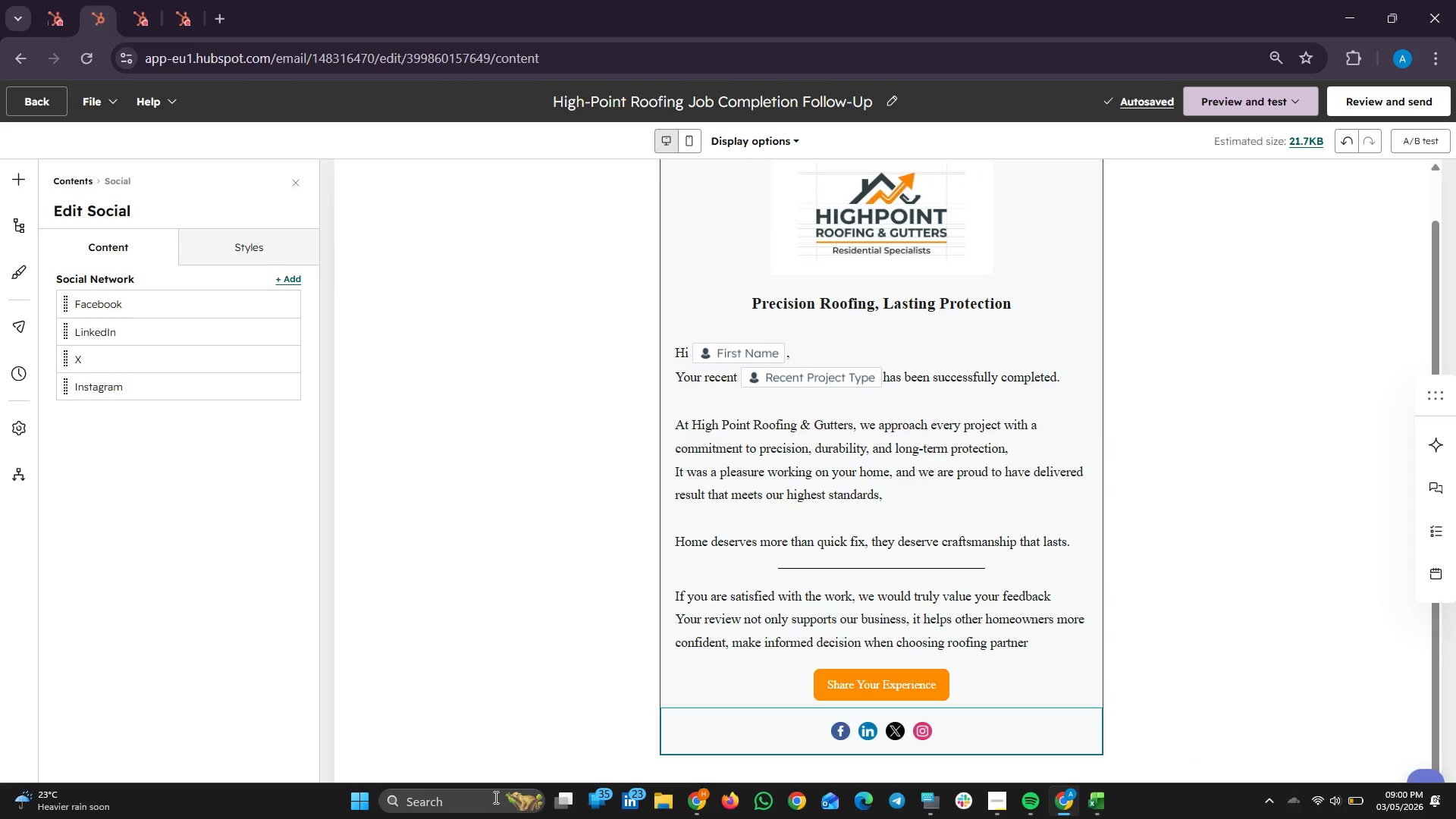 
left_click([27, 192])
 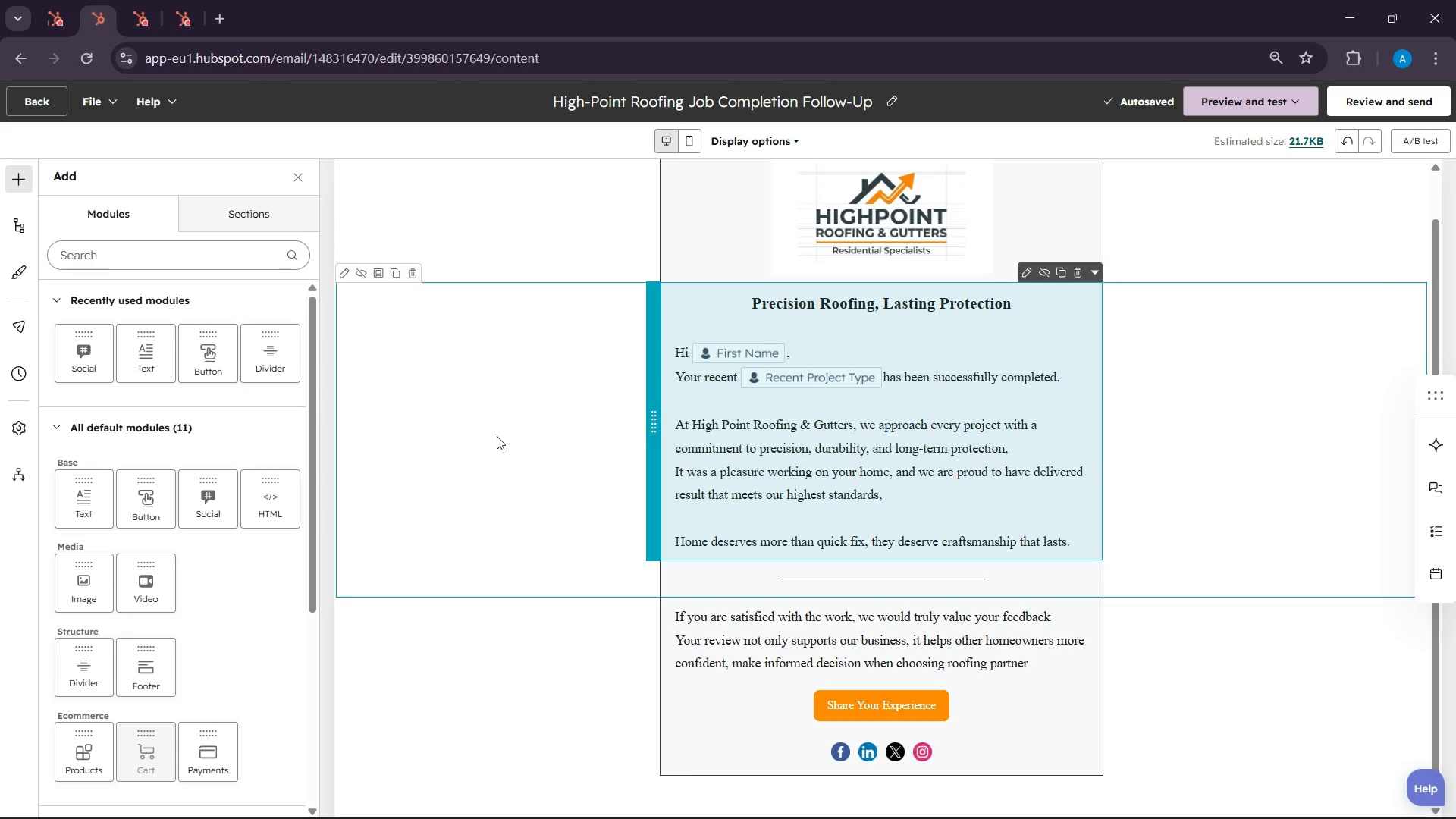 
wait(6.33)
 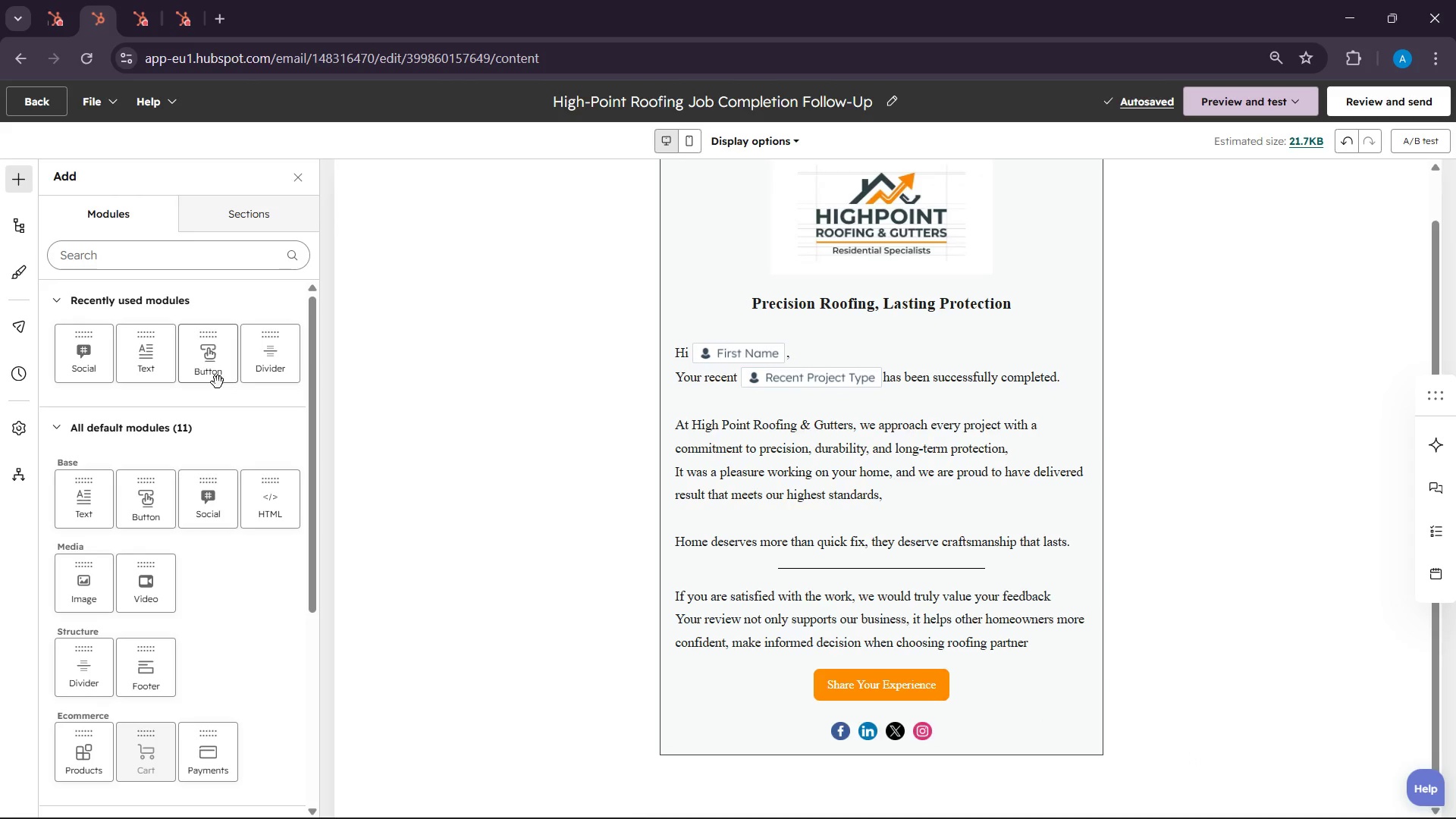 
left_click_drag(start_coordinate=[255, 353], to_coordinate=[924, 696])
 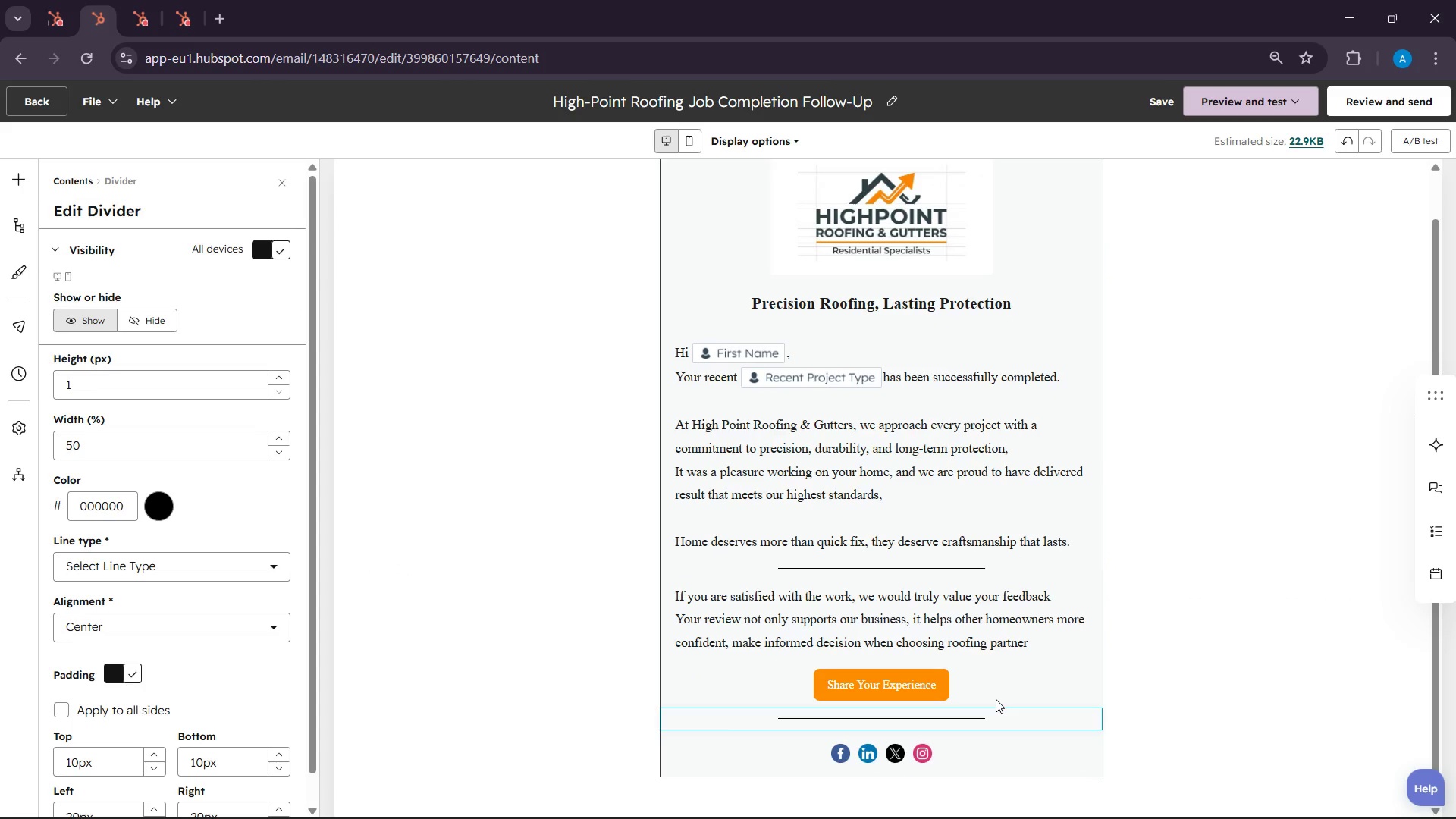 
left_click([1259, 708])
 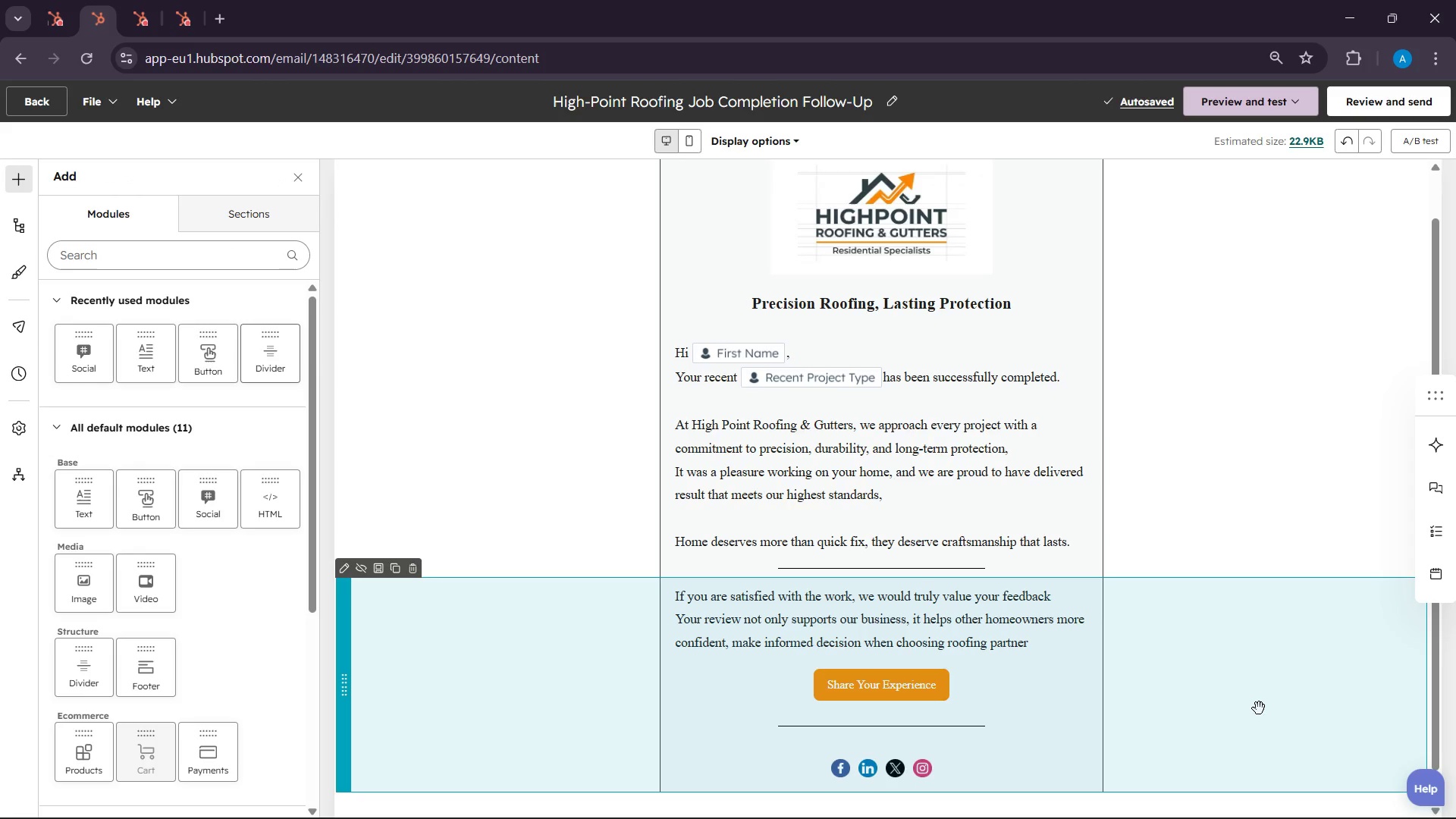 
wait(28.95)
 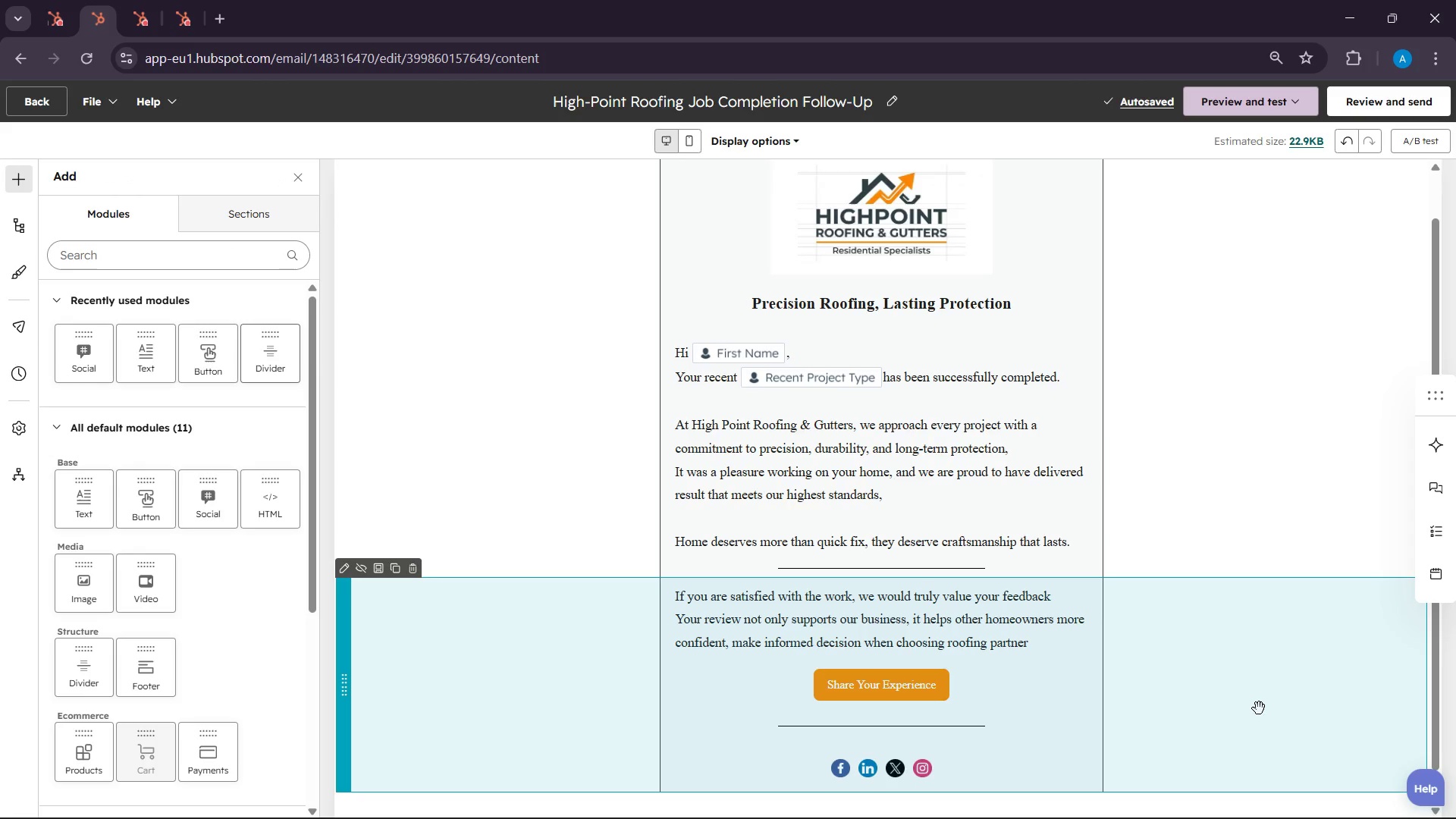 
scroll: coordinate [1259, 708], scroll_direction: up, amount: 6.0
 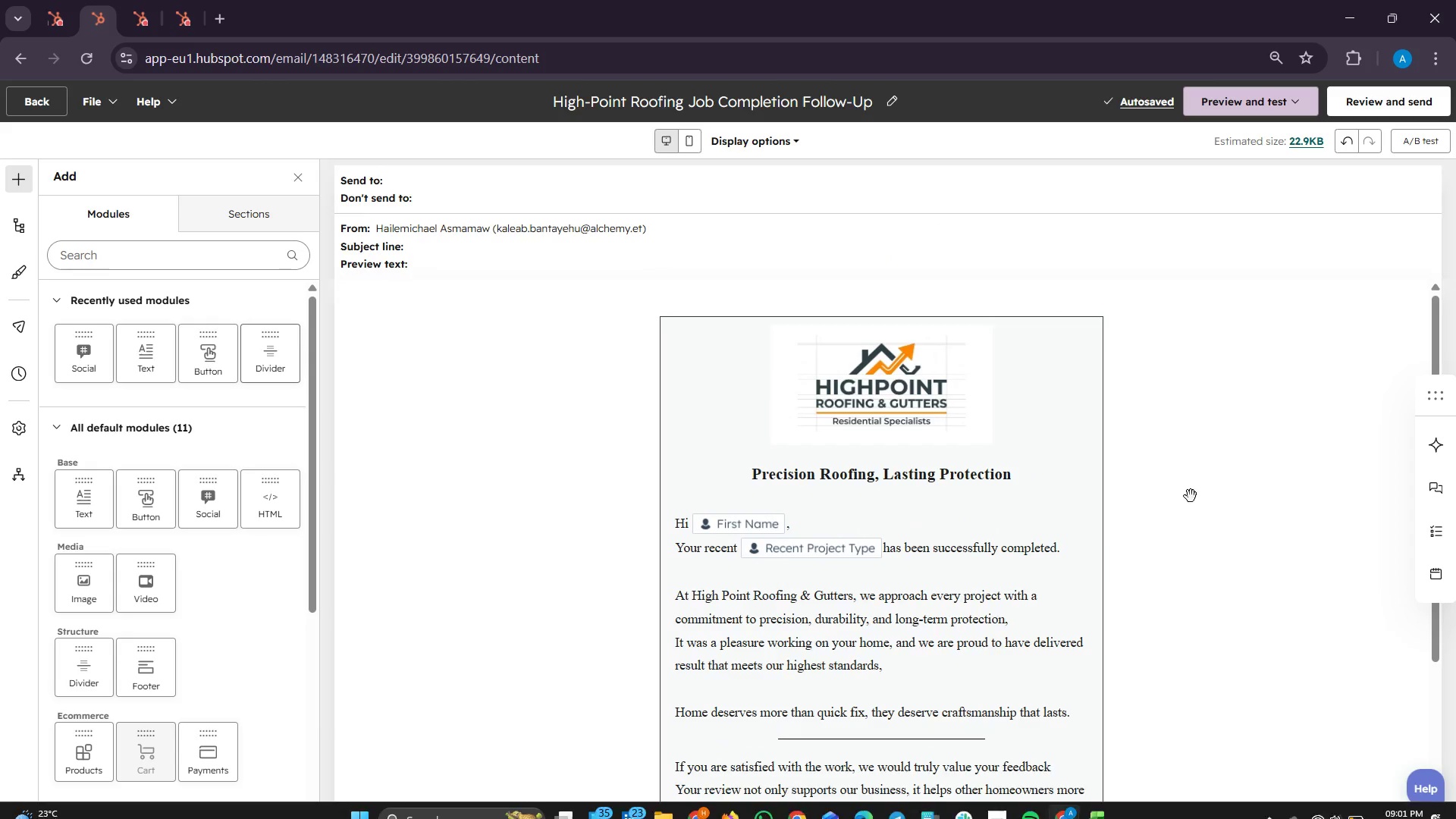 
scroll: coordinate [1169, 339], scroll_direction: down, amount: 11.0
 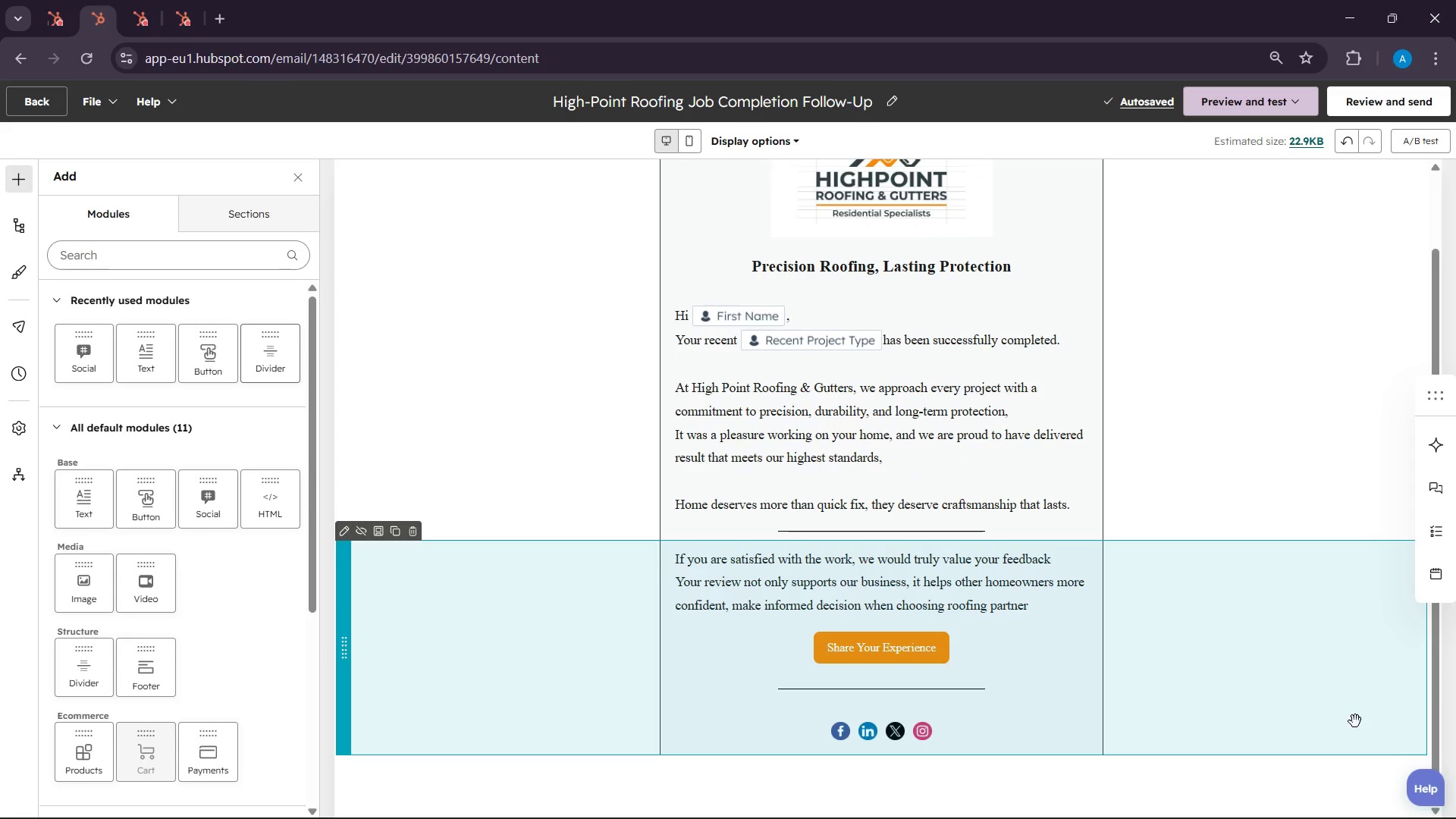 
wait(22.64)
 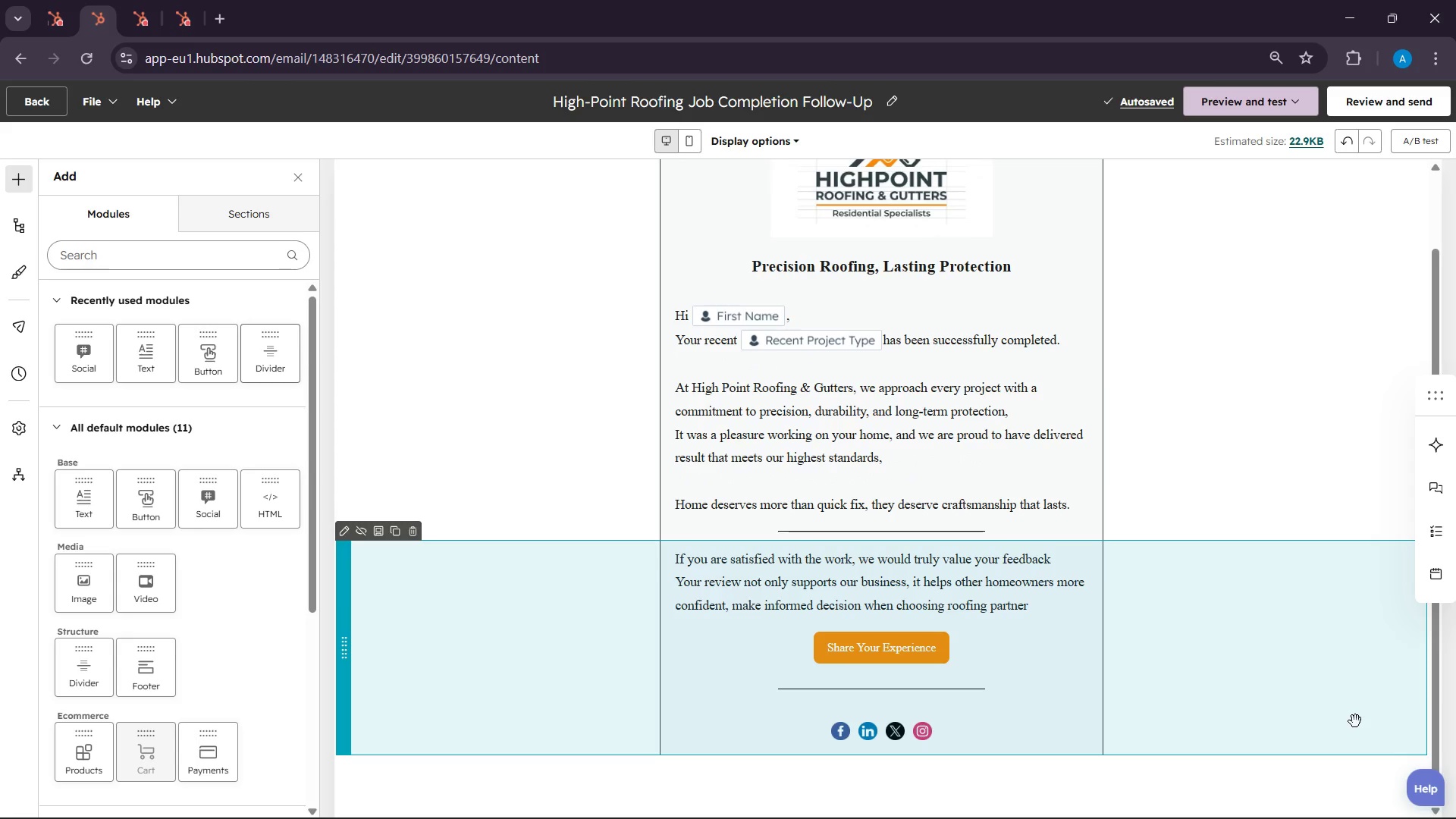 
scroll: coordinate [1190, 264], scroll_direction: down, amount: 5.0
 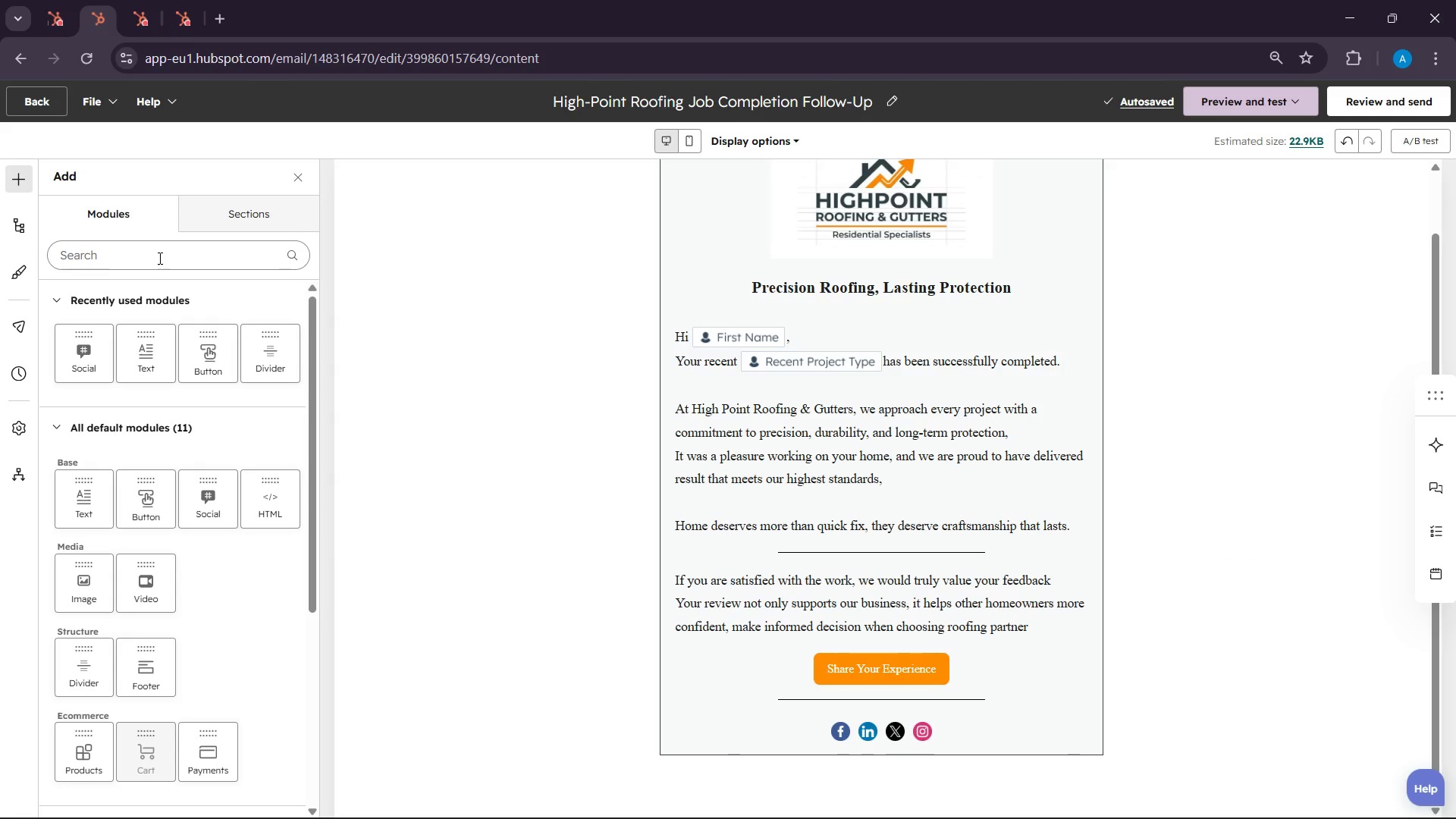 
wait(58.6)
 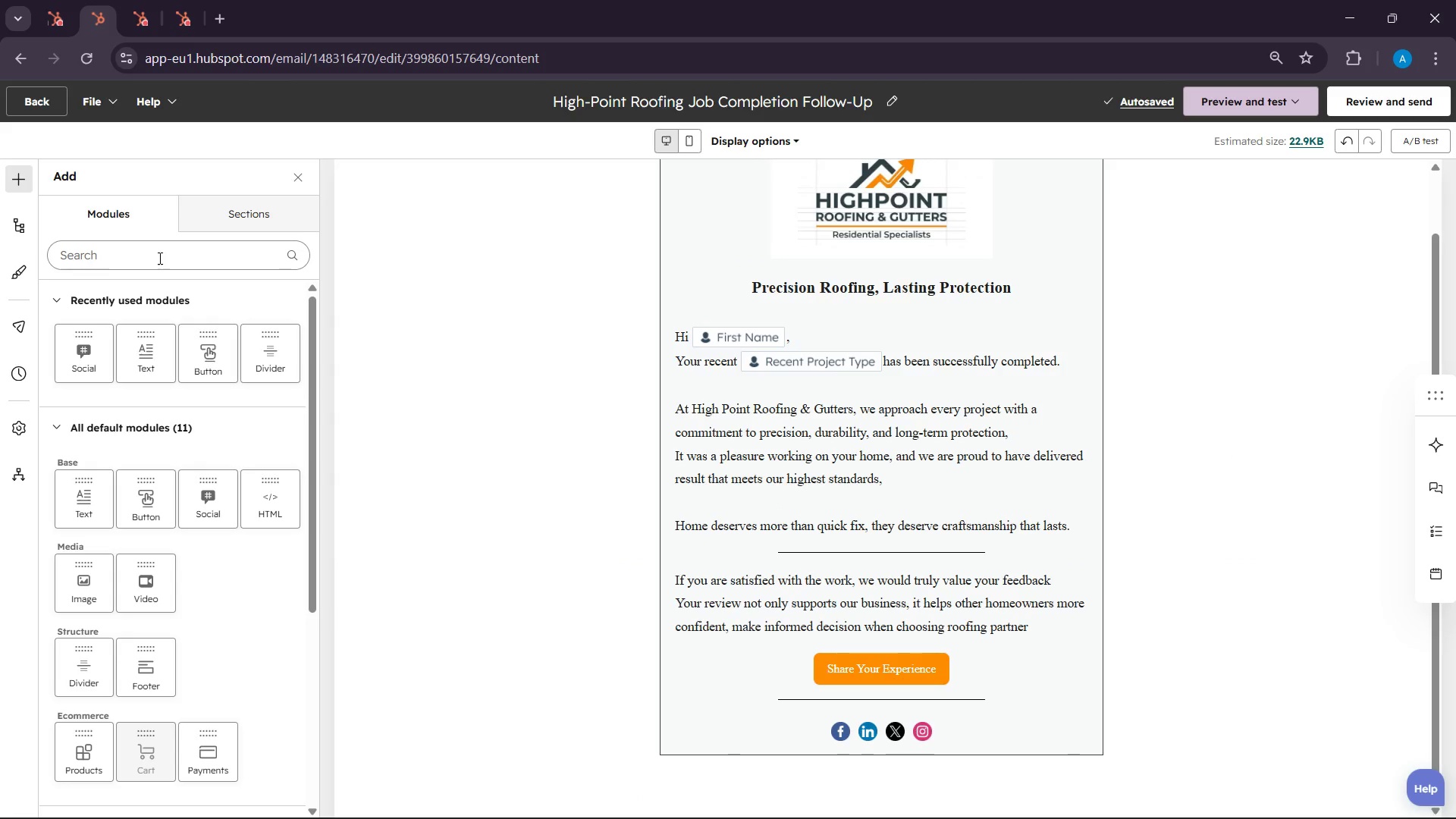 
scroll: coordinate [175, 563], scroll_direction: down, amount: 7.0
 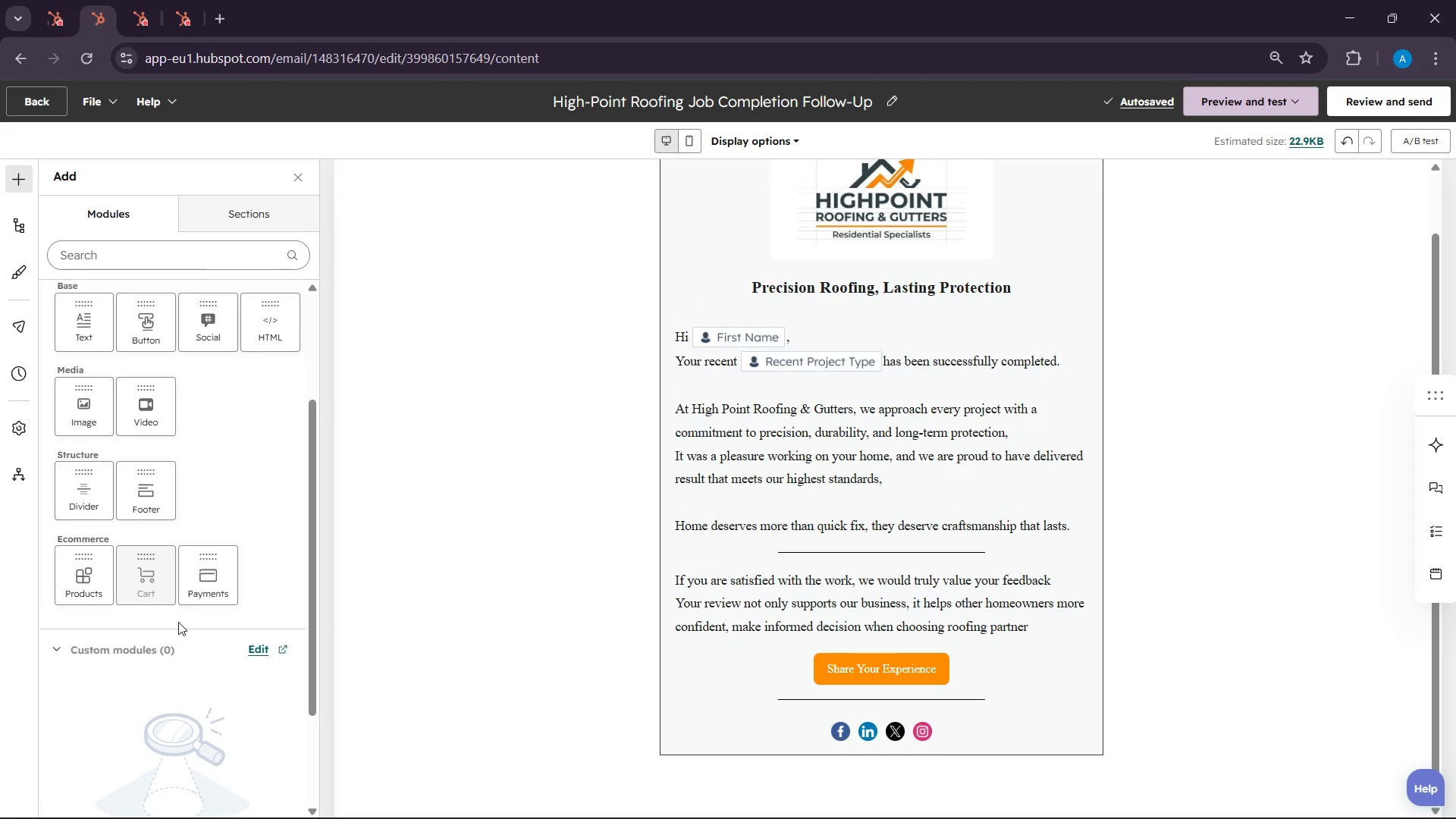 
scroll: coordinate [178, 622], scroll_direction: up, amount: 1.0
 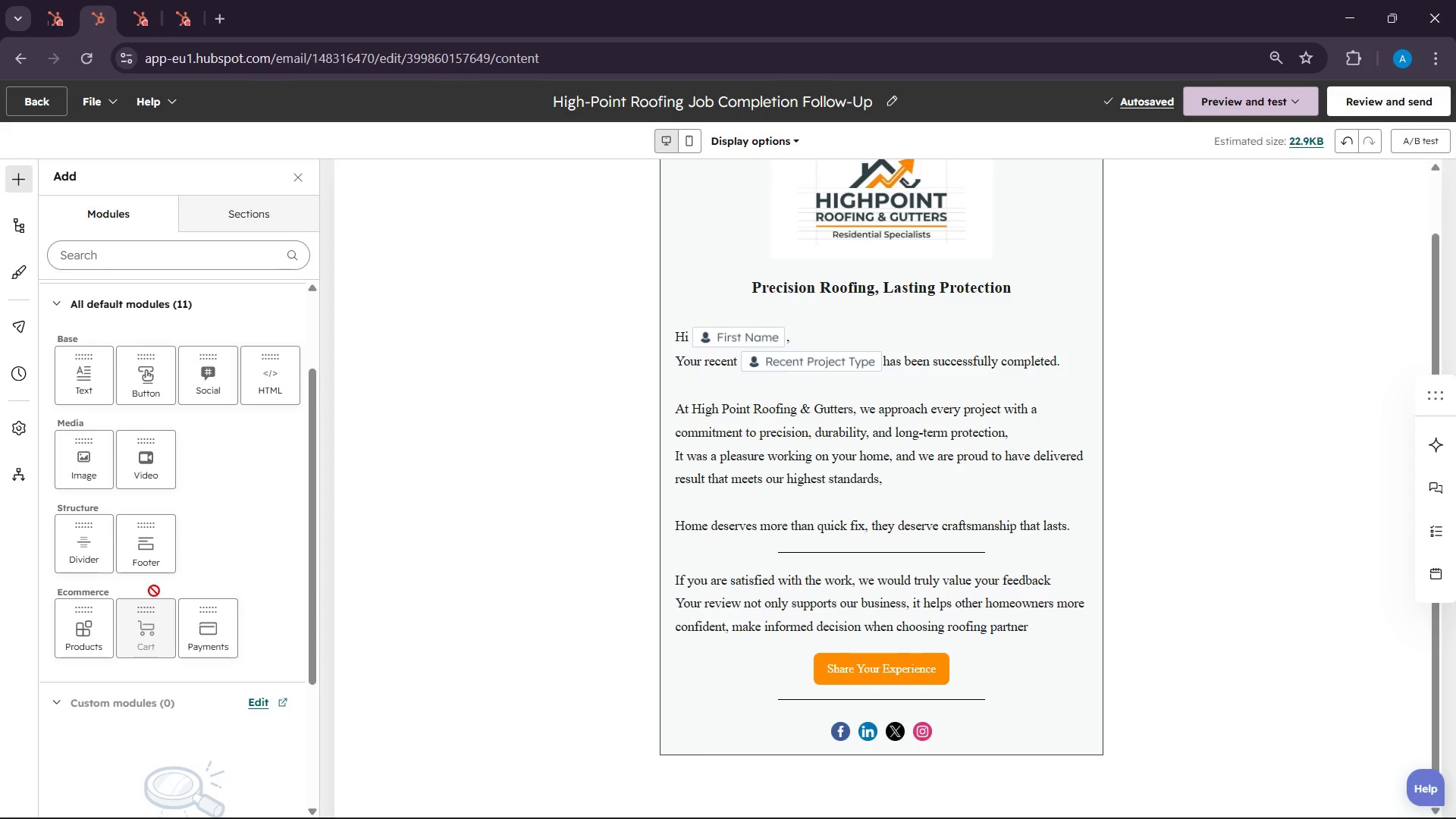 
left_click_drag(start_coordinate=[144, 550], to_coordinate=[891, 758])
 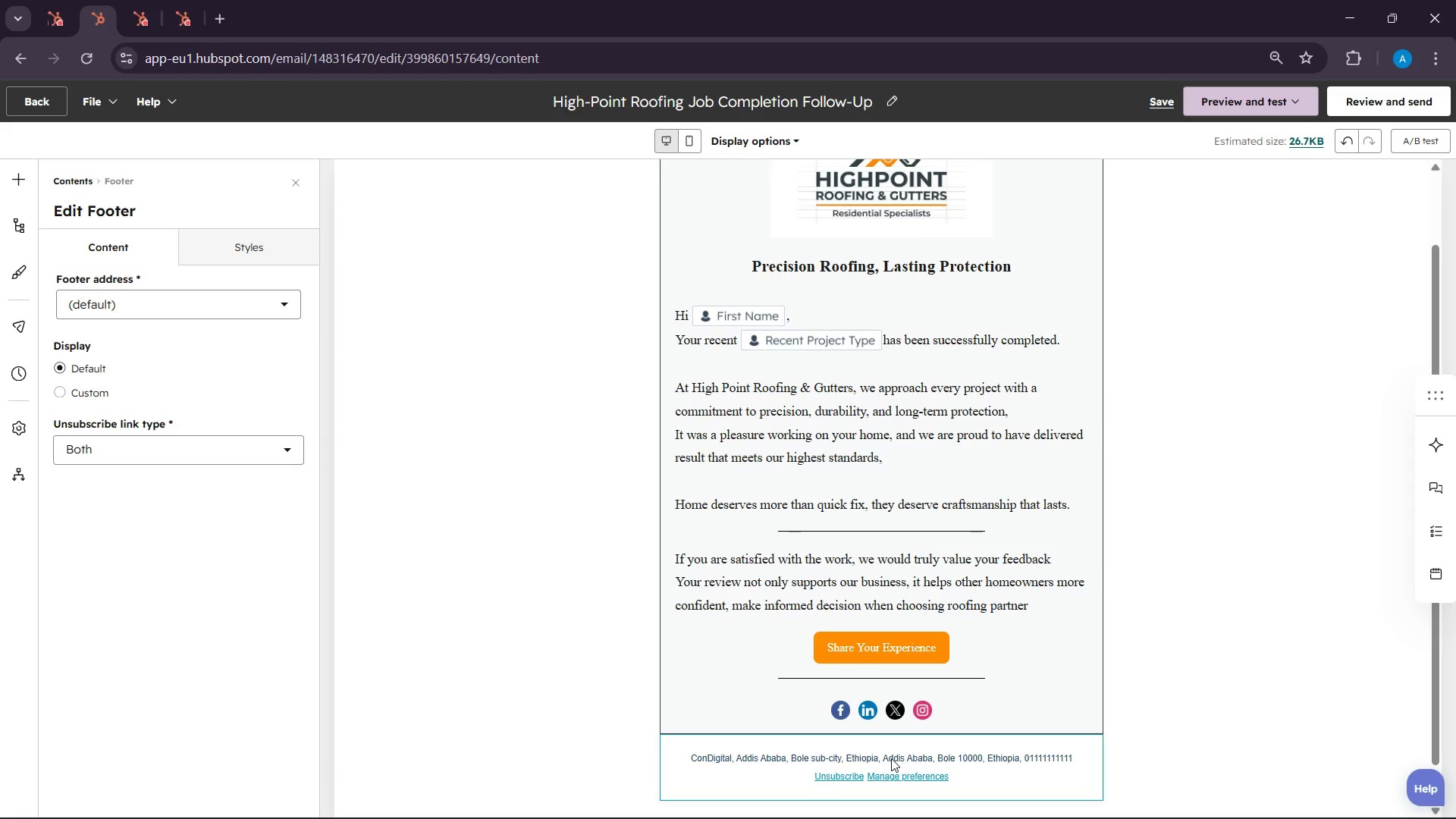 
scroll: coordinate [891, 758], scroll_direction: down, amount: 4.0
 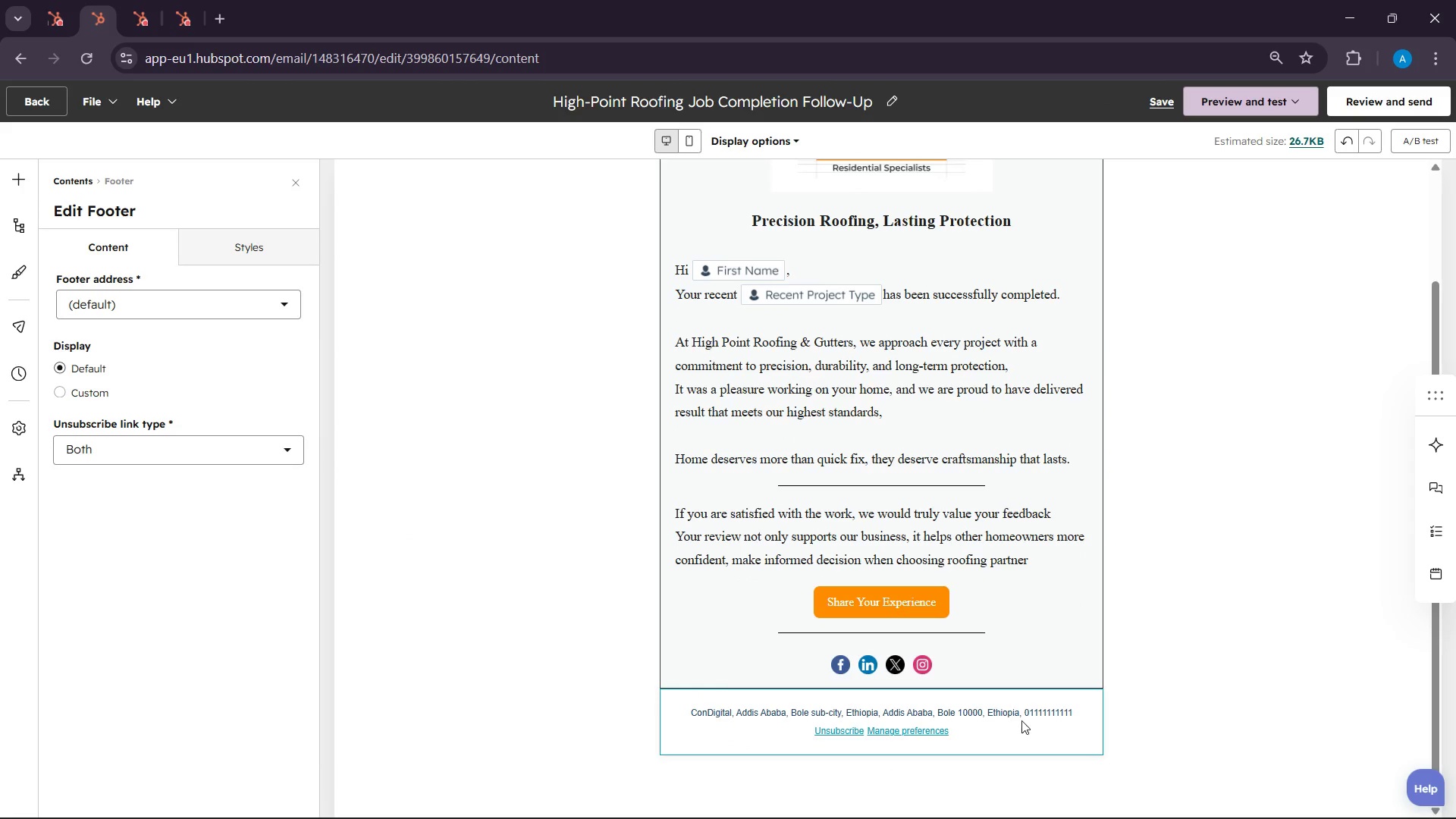 
left_click([1021, 720])
 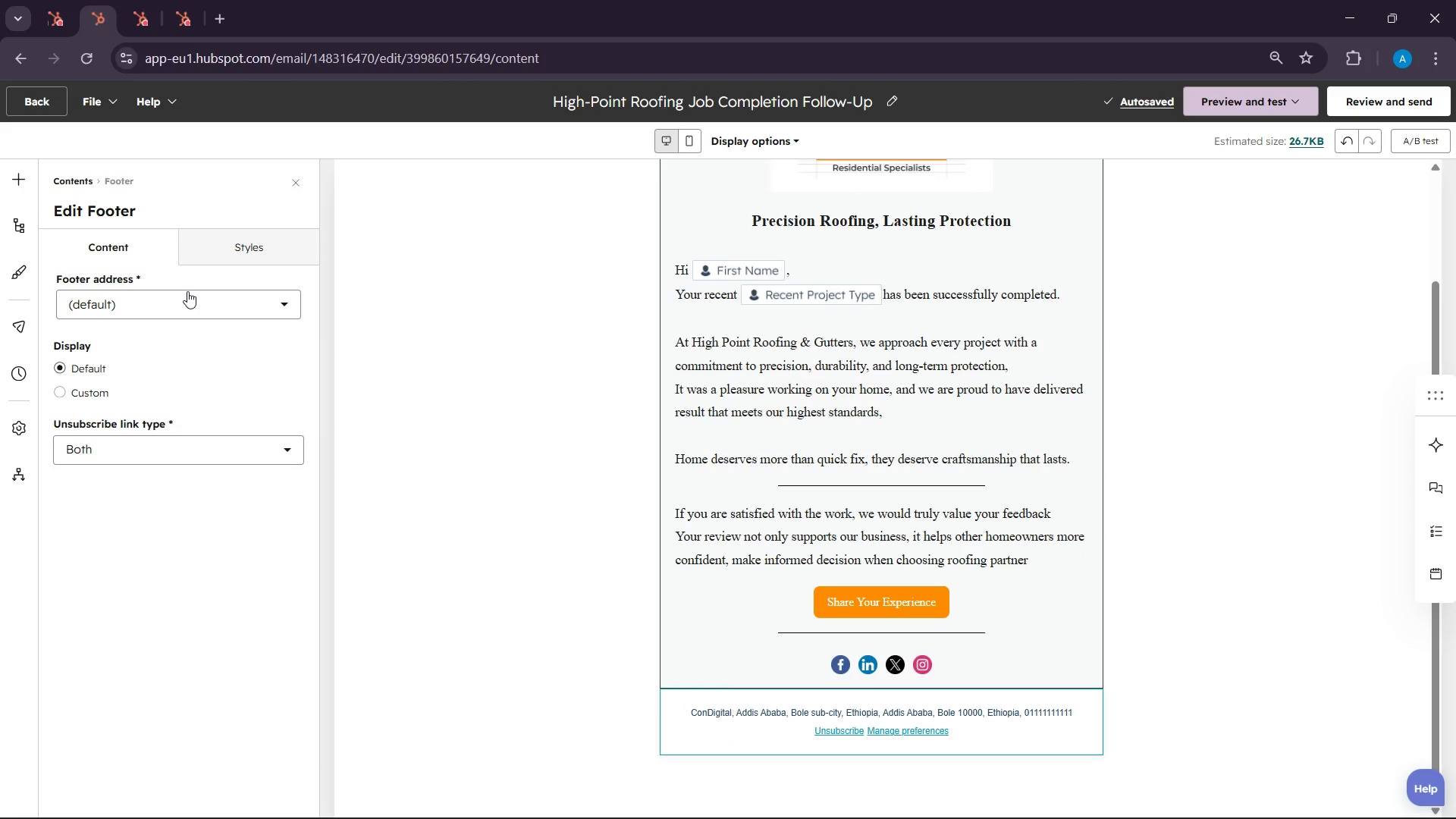 
wait(41.36)
 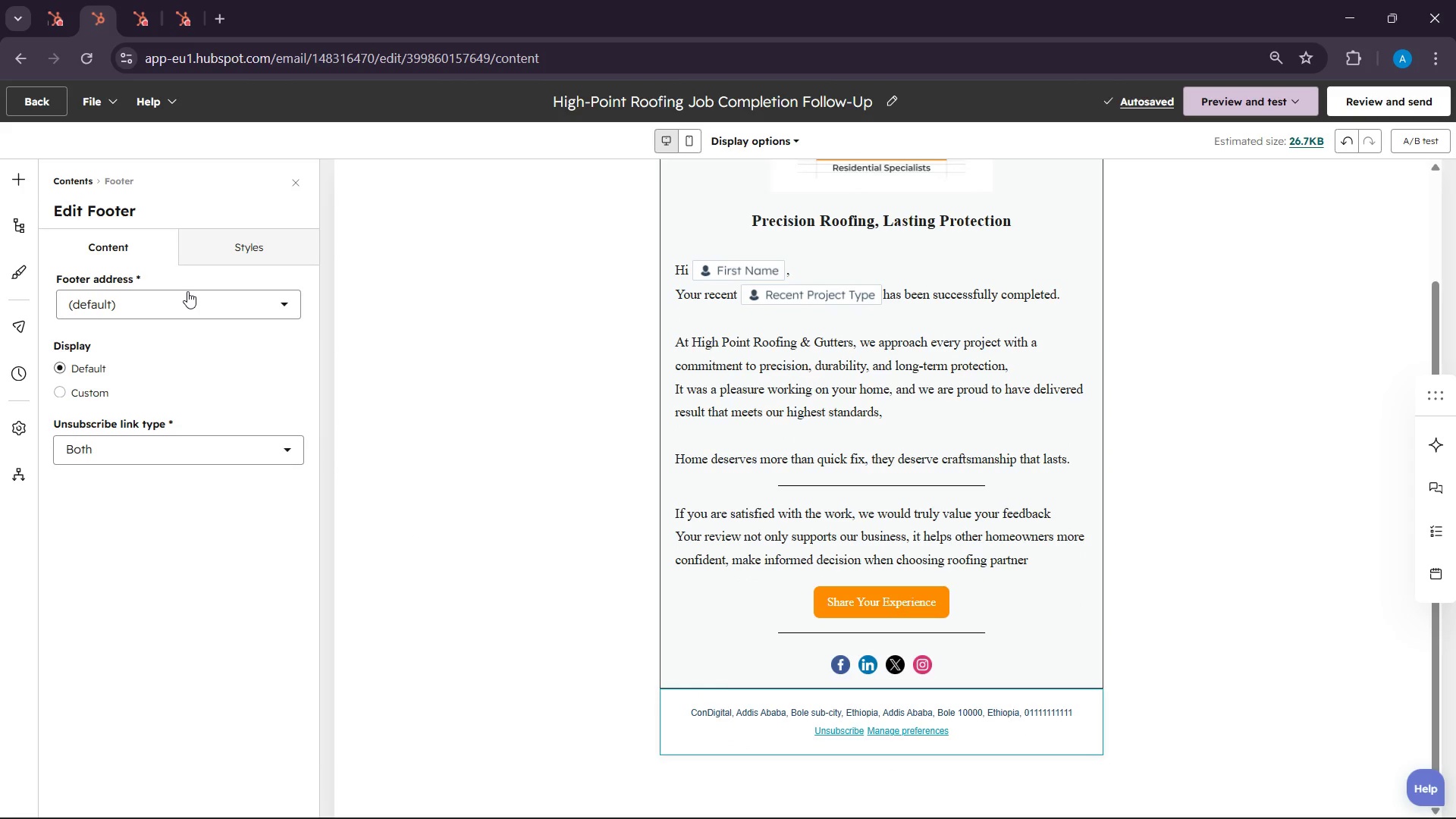 
left_click([1, 184])
 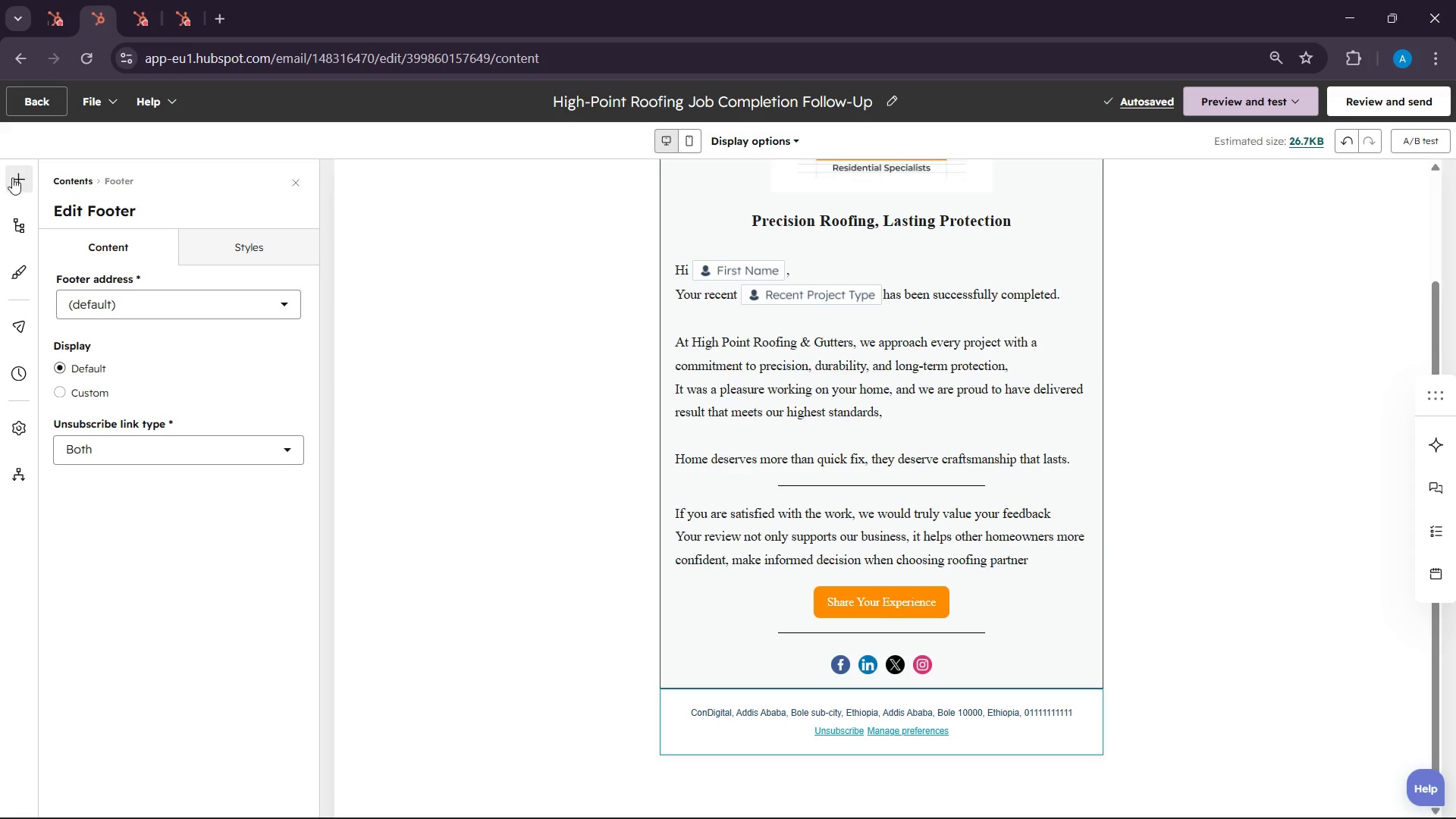 
left_click([14, 177])
 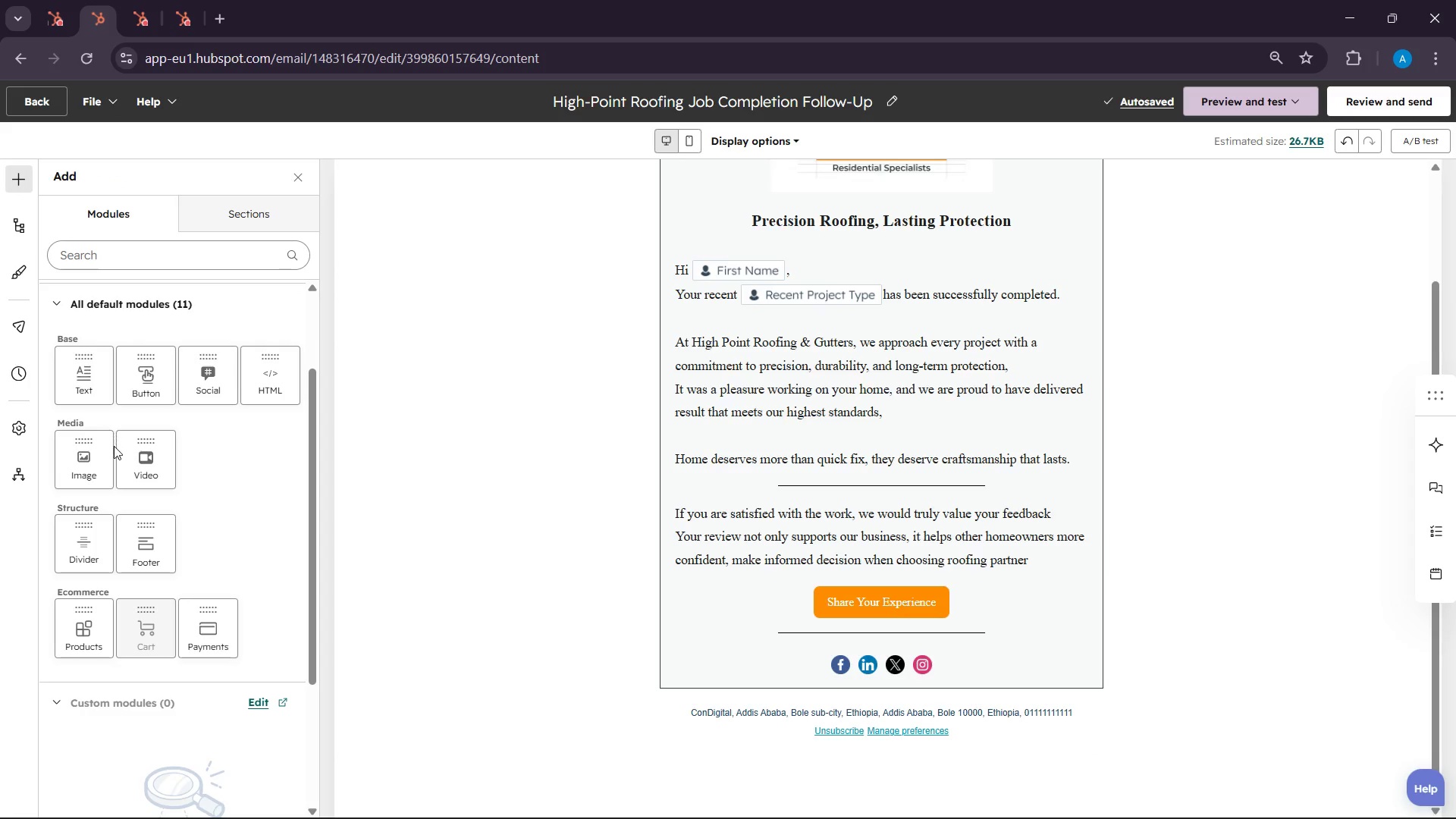 
wait(6.41)
 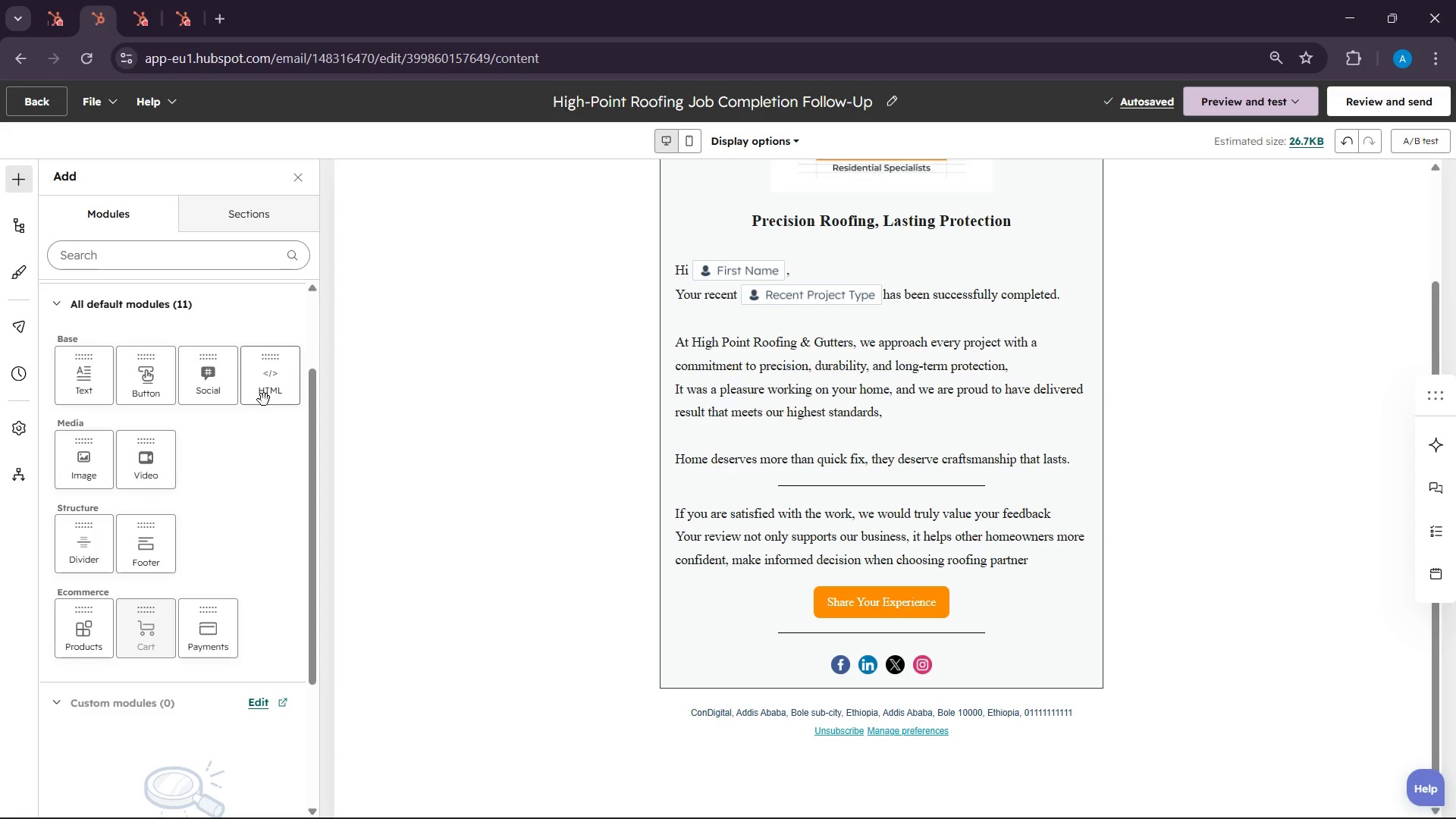 
left_click_drag(start_coordinate=[75, 553], to_coordinate=[889, 472])
 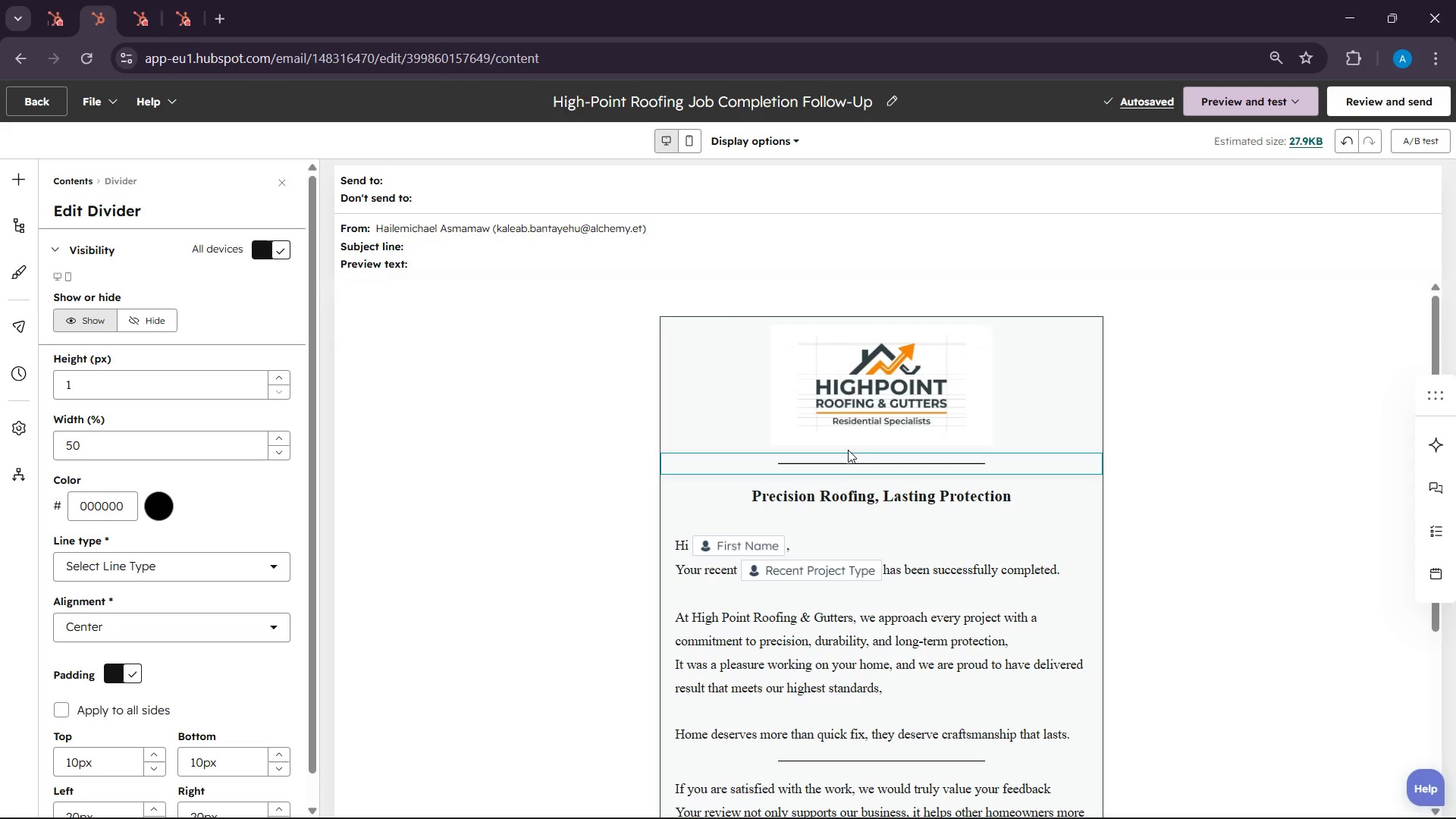 
wait(7.3)
 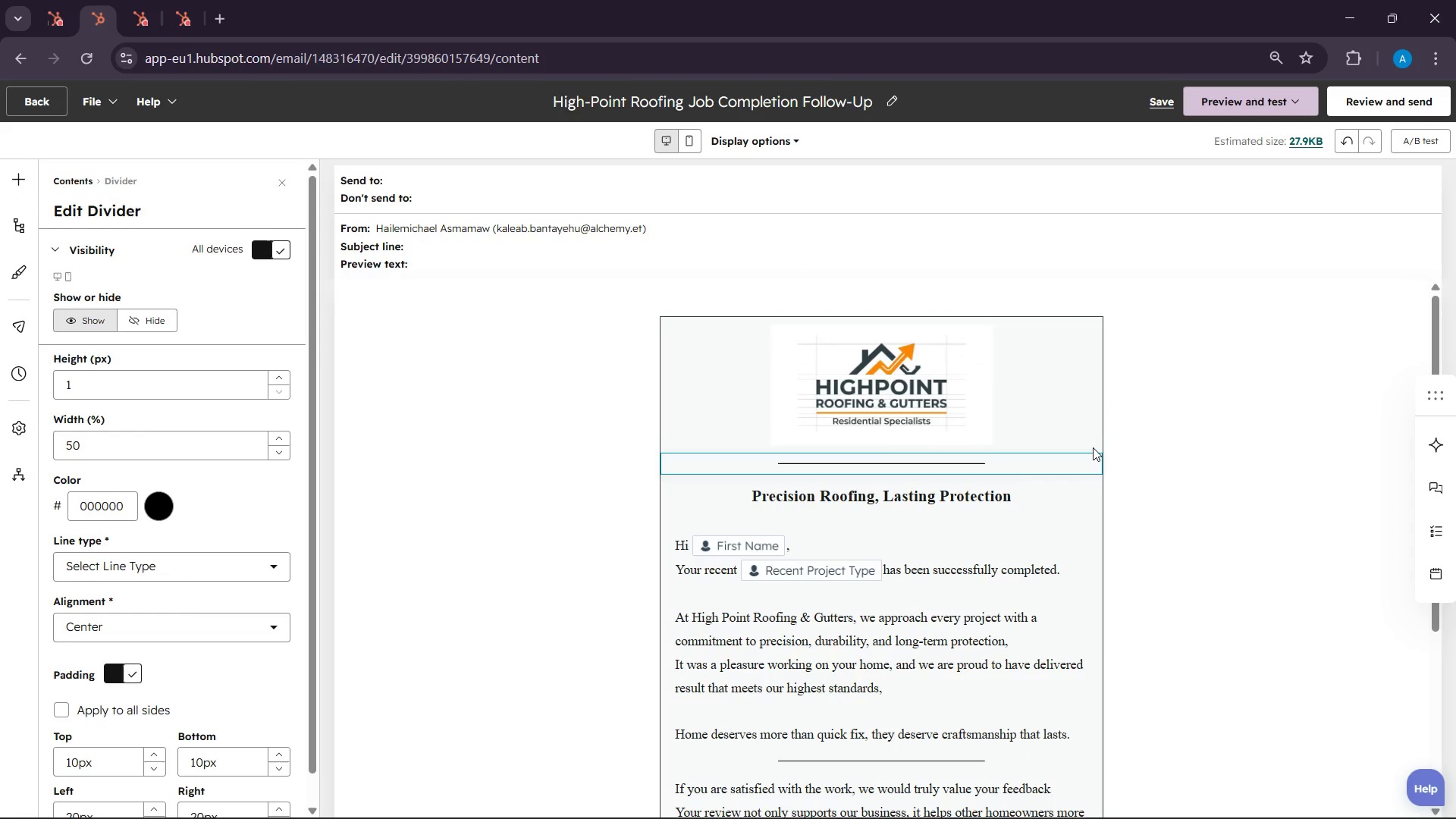 
left_click([1132, 476])
 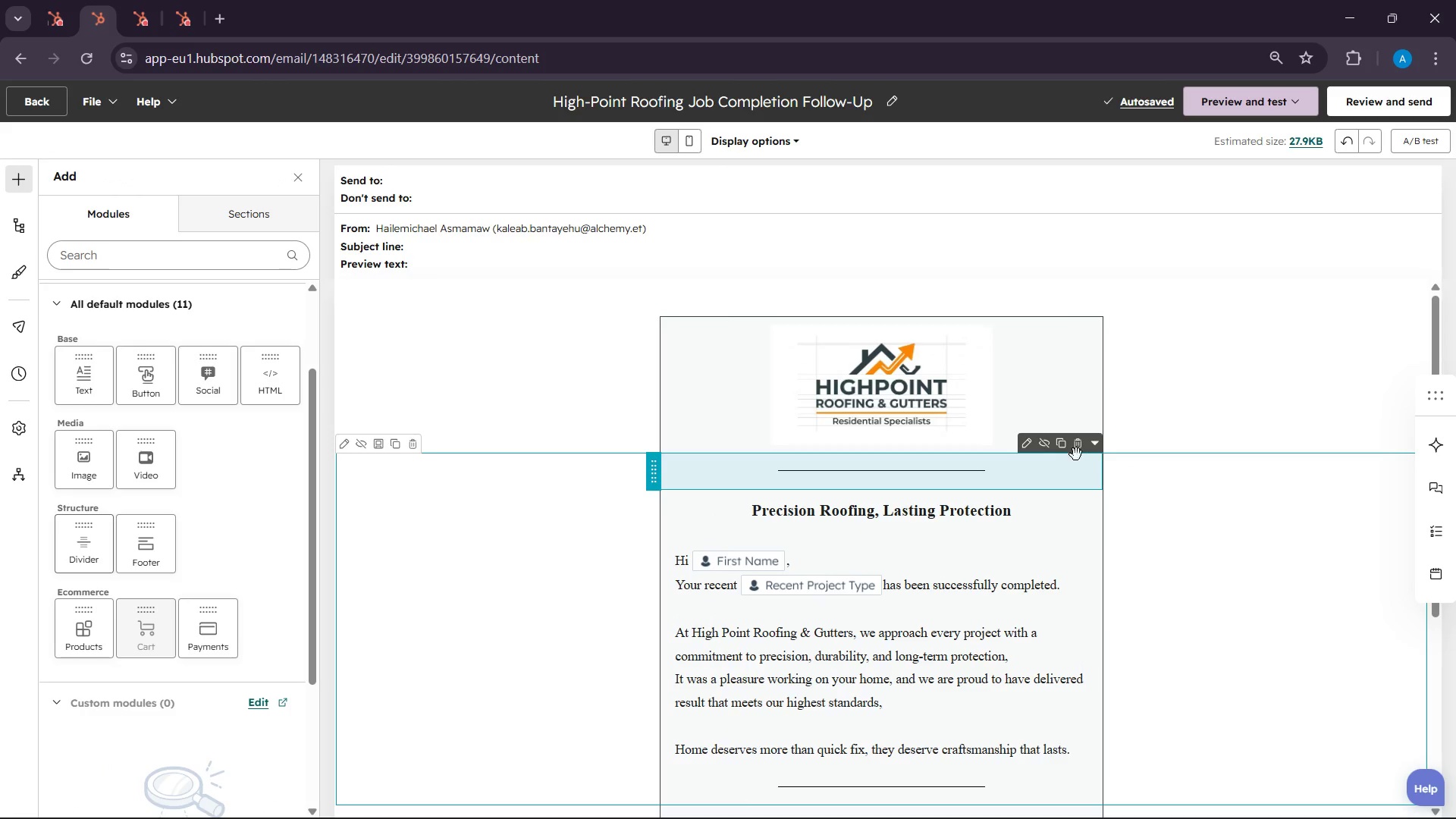 
left_click([1082, 451])
 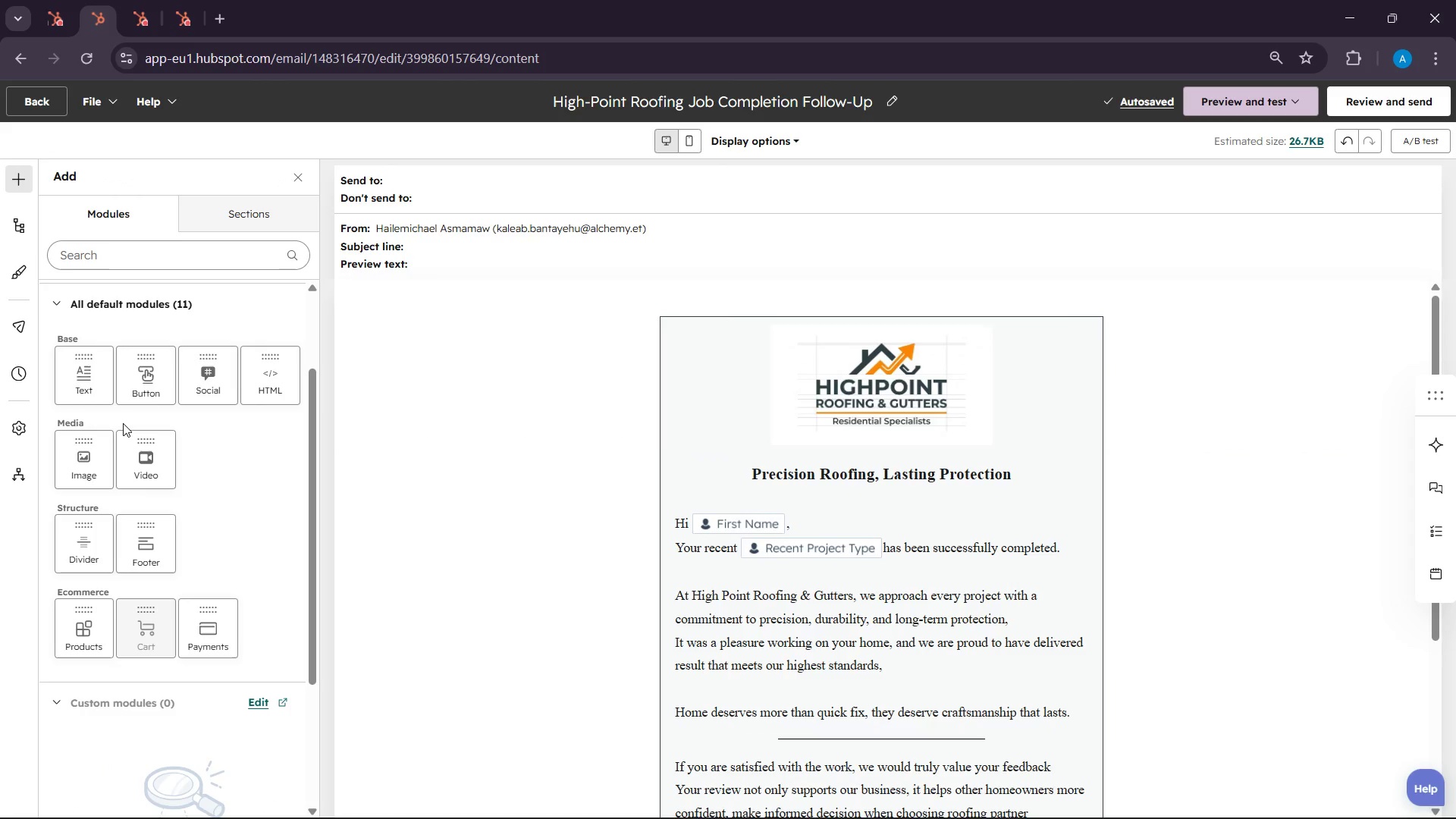 
wait(5.77)
 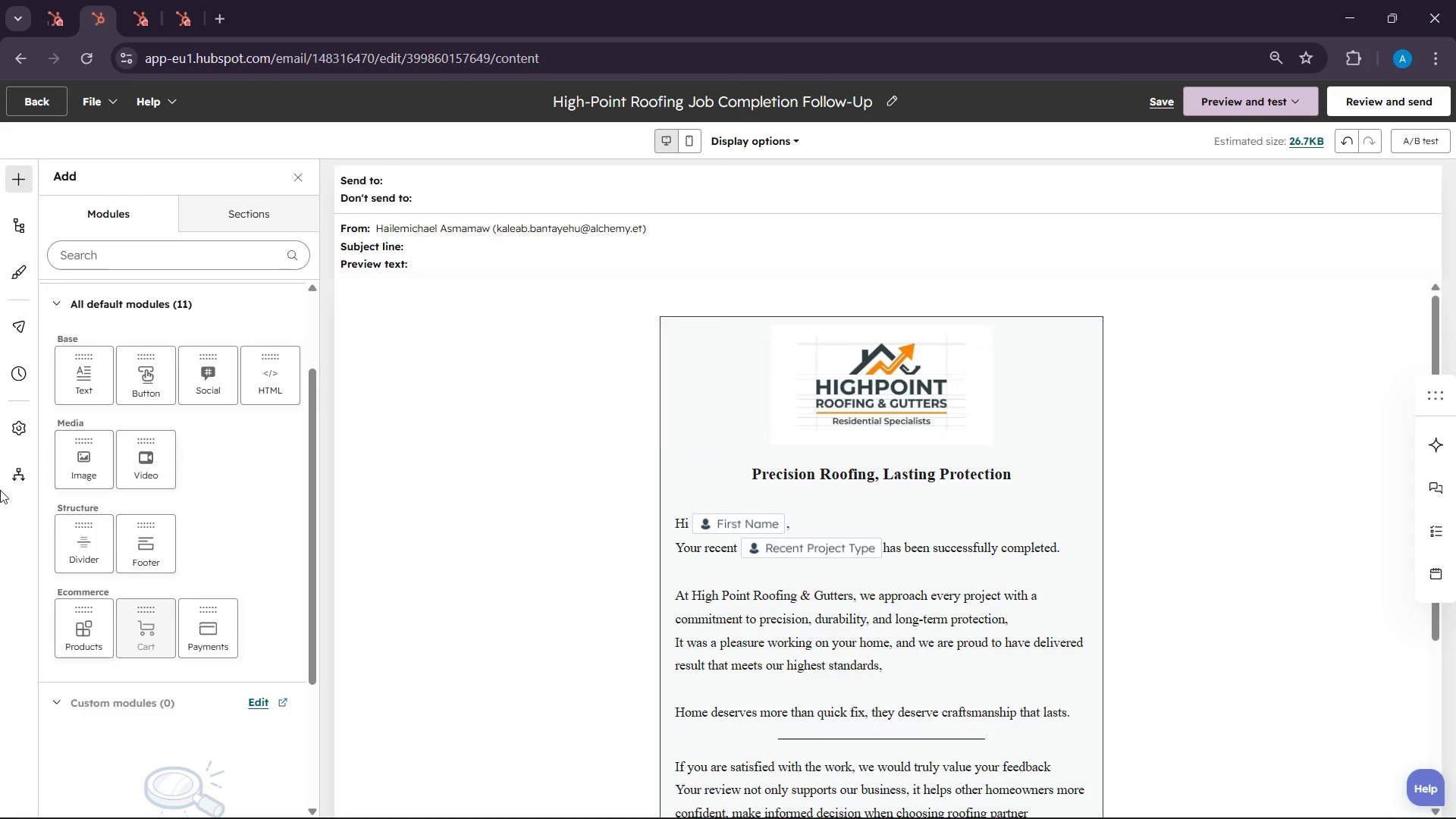 
left_click_drag(start_coordinate=[62, 544], to_coordinate=[201, 526])
 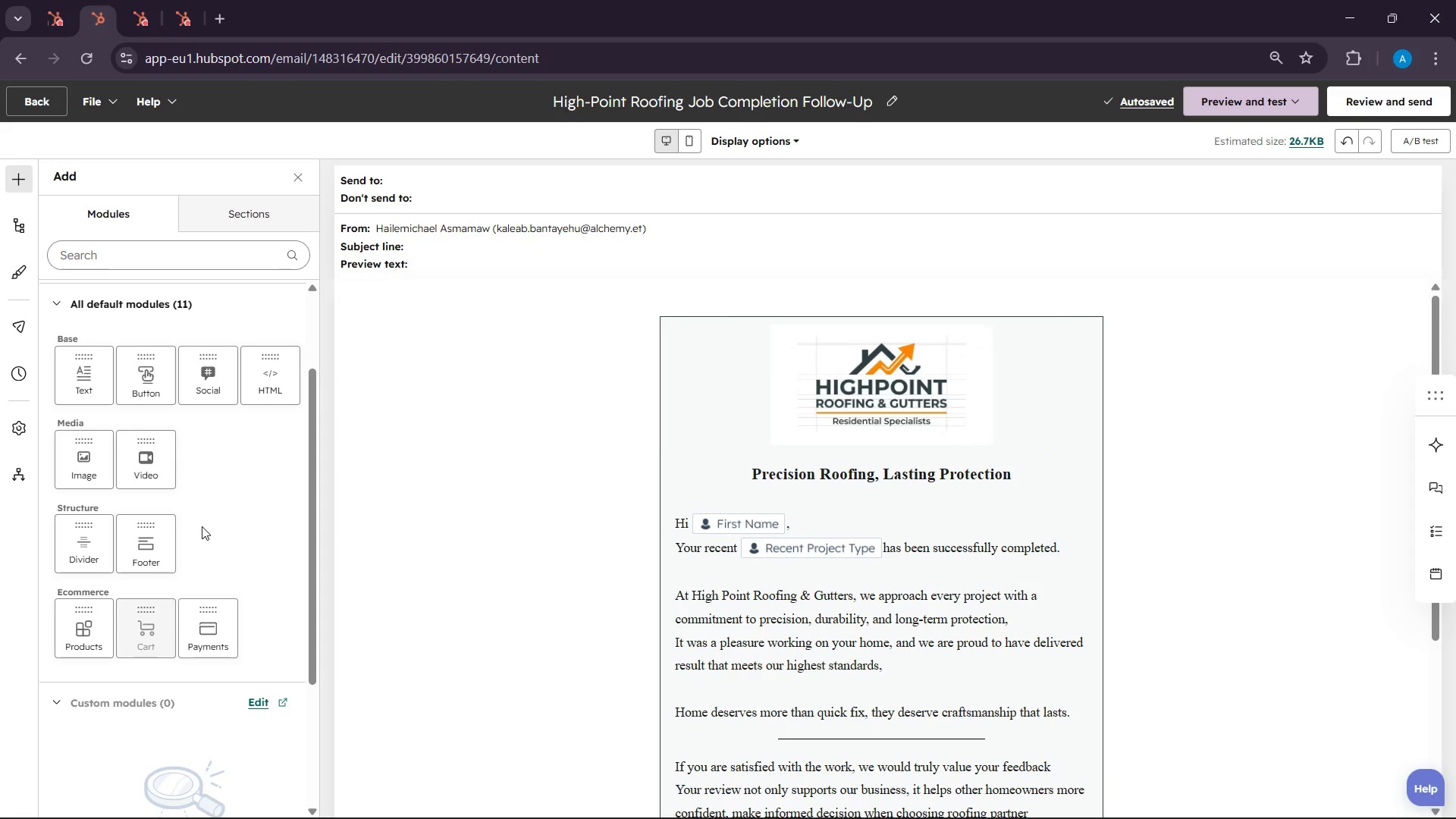 
wait(25.5)
 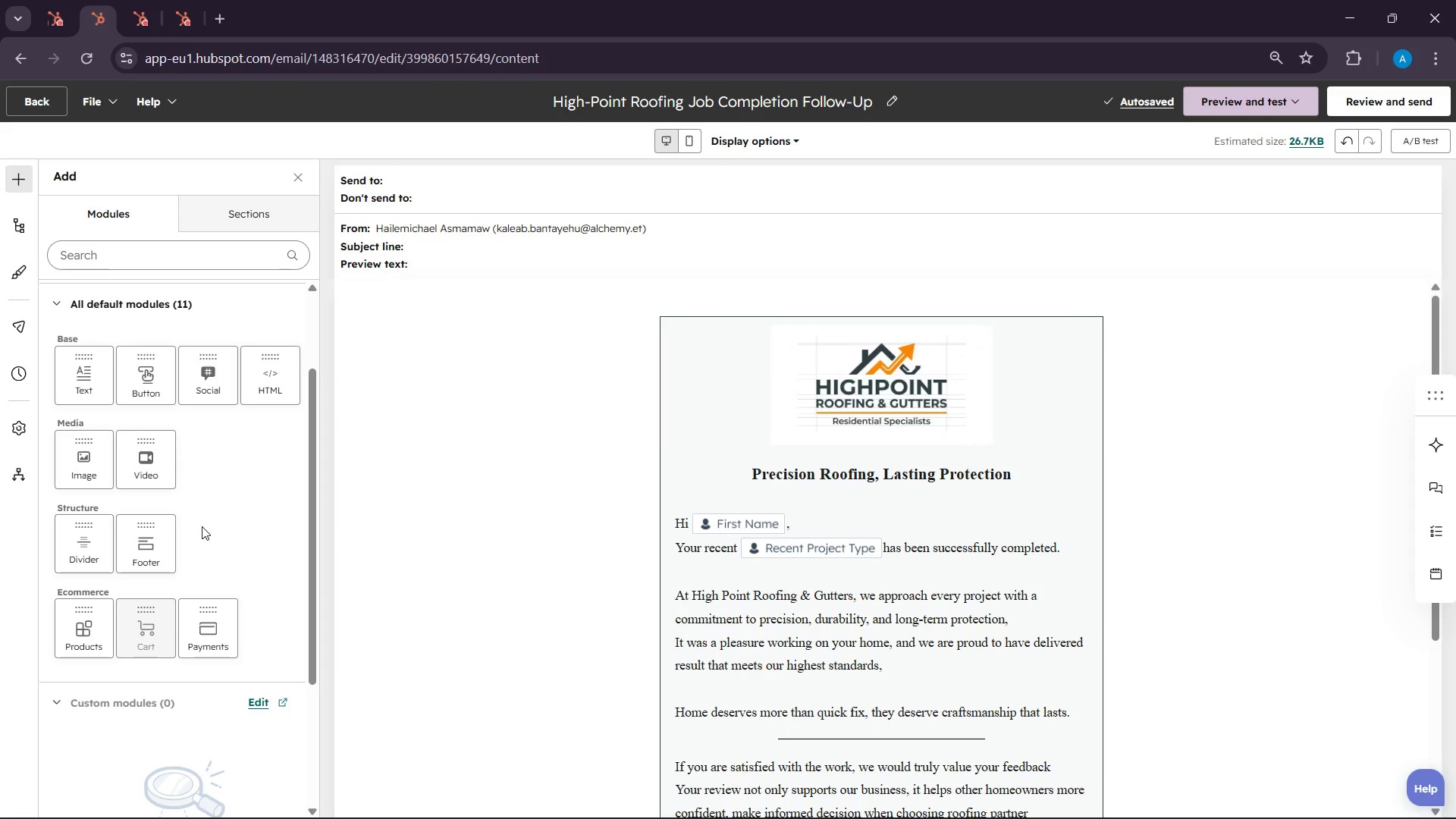 
scroll: coordinate [1017, 552], scroll_direction: down, amount: 5.0
 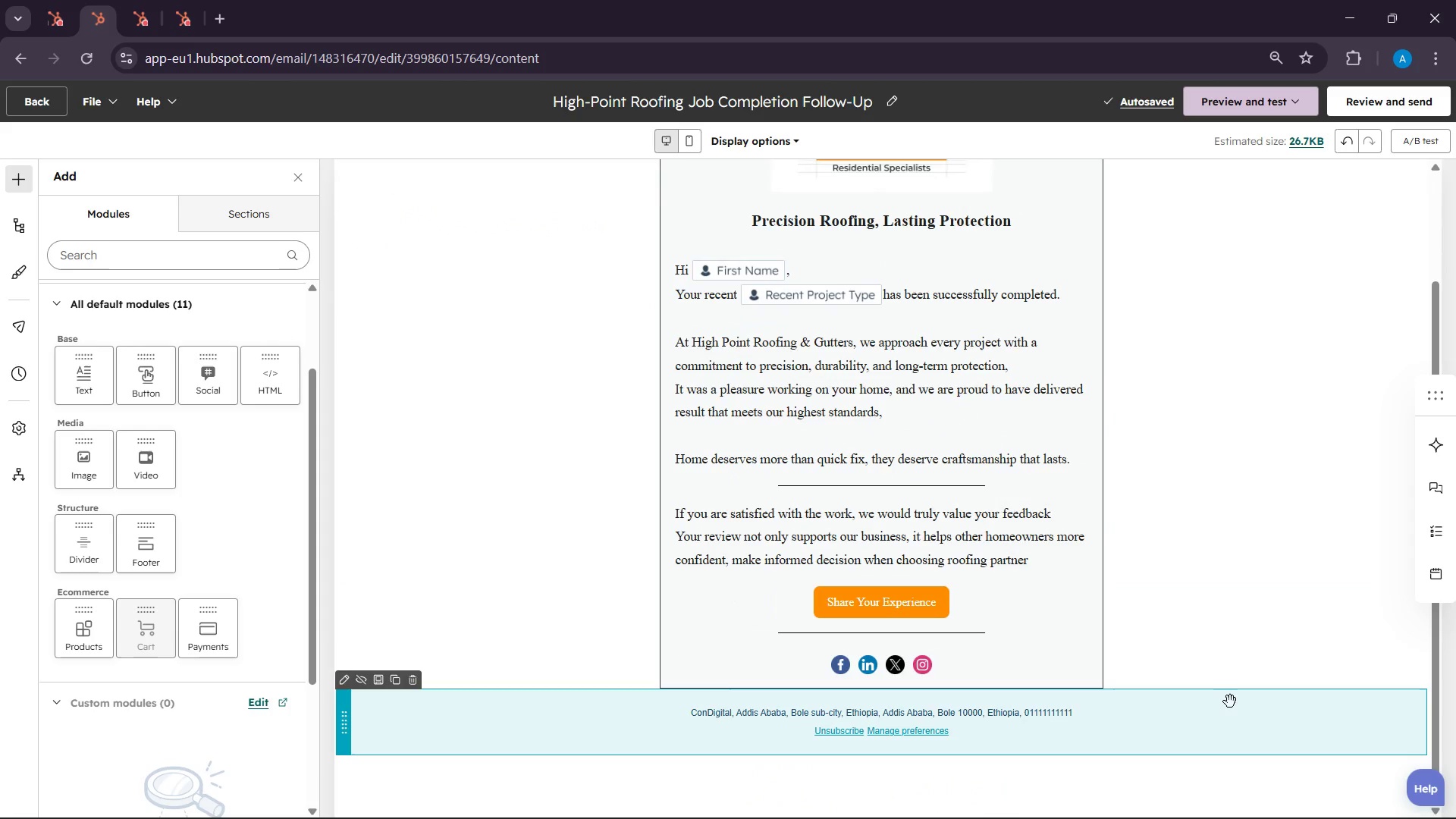 
left_click([1230, 701])
 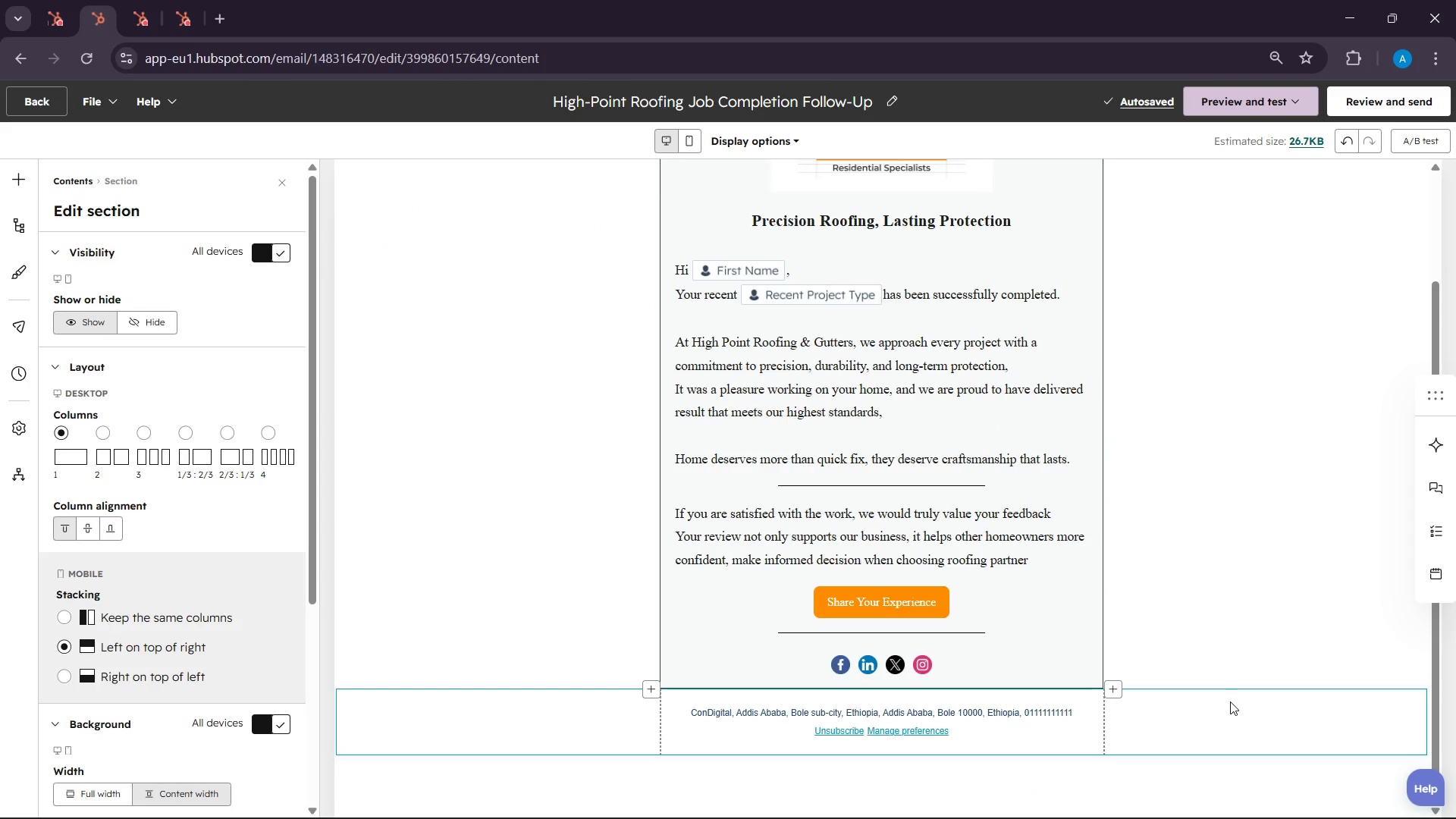 
wait(80.5)
 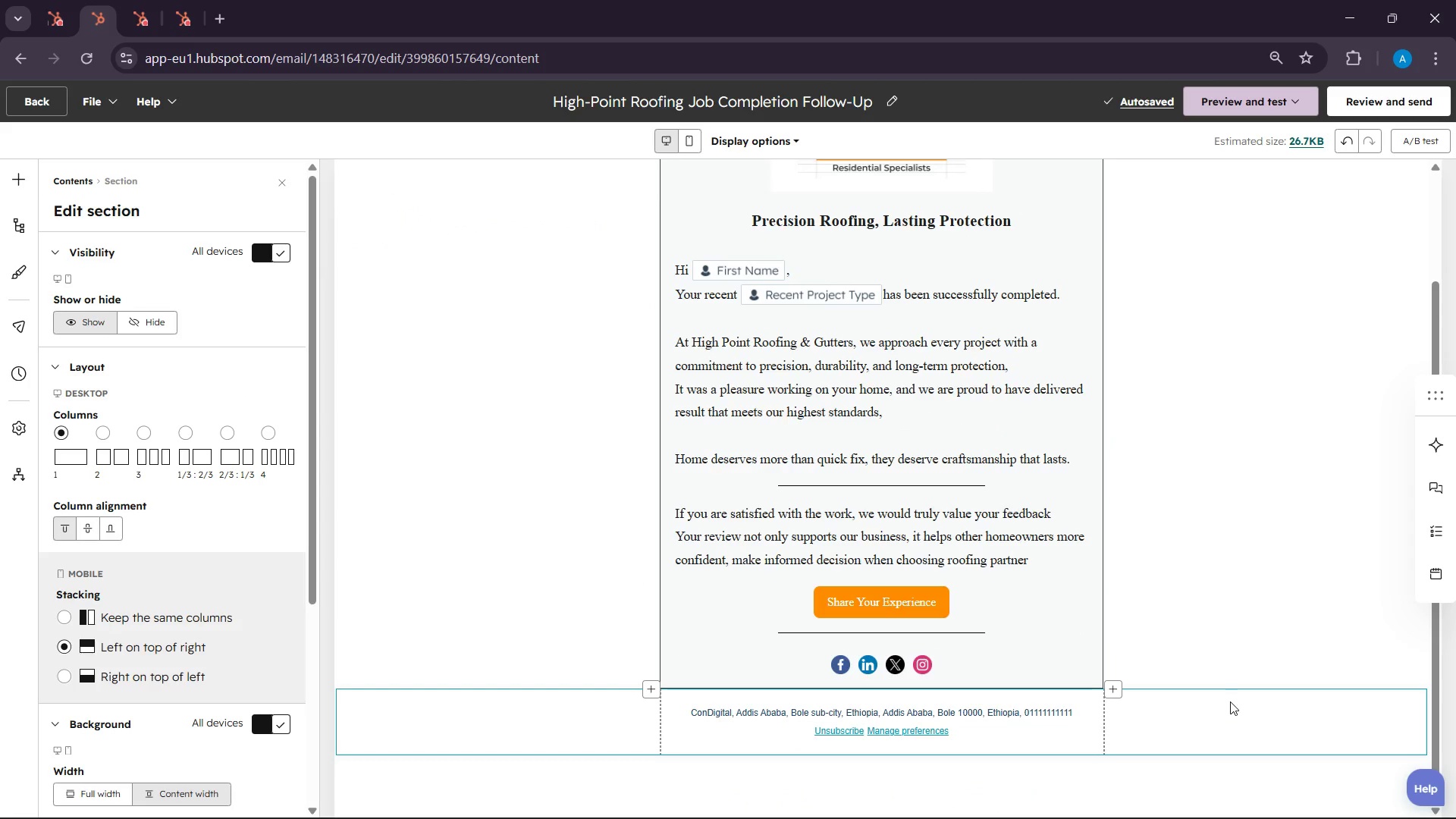 
scroll: coordinate [802, 818], scroll_direction: down, amount: 3.0
 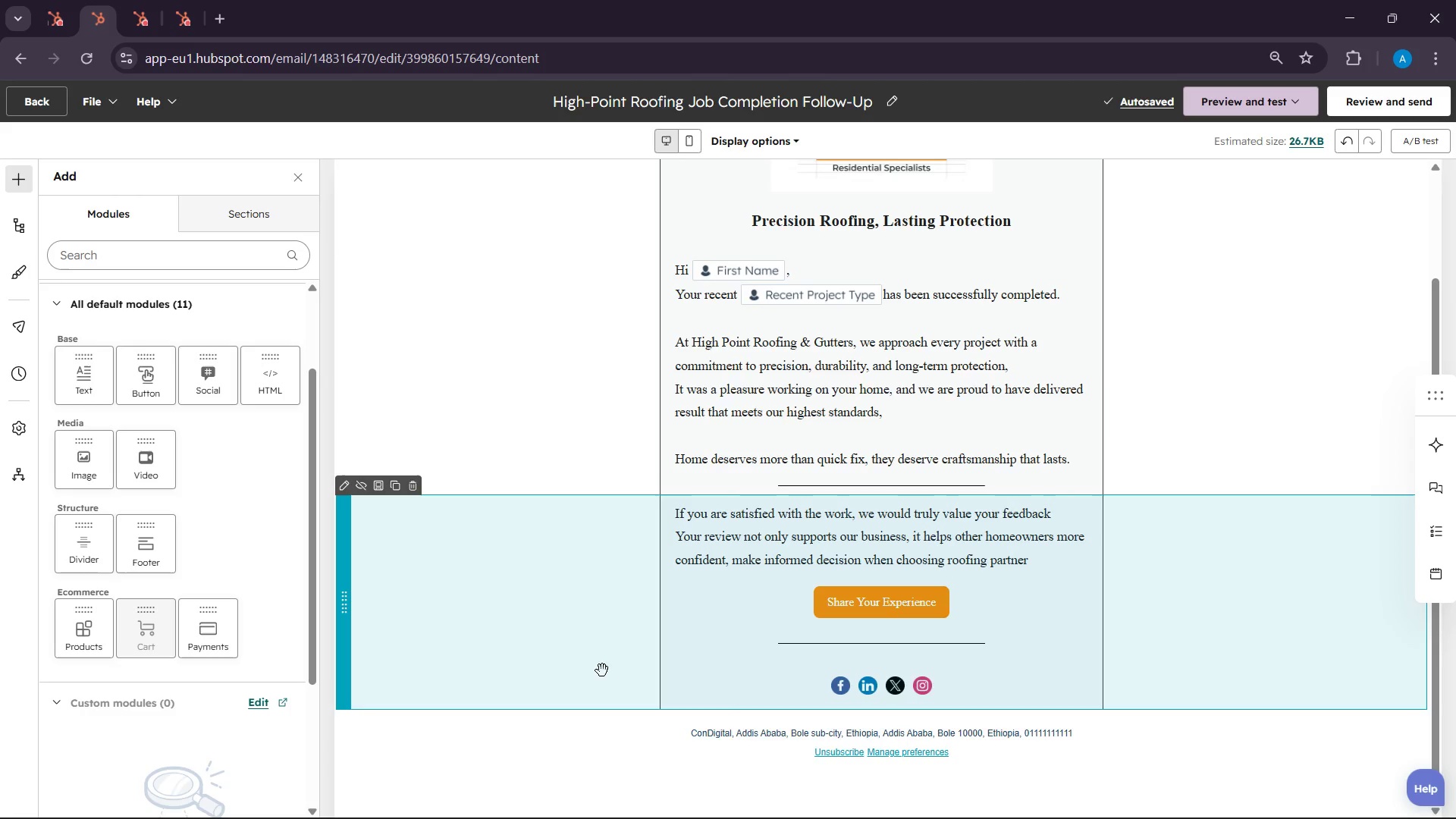 
left_click([792, 729])
 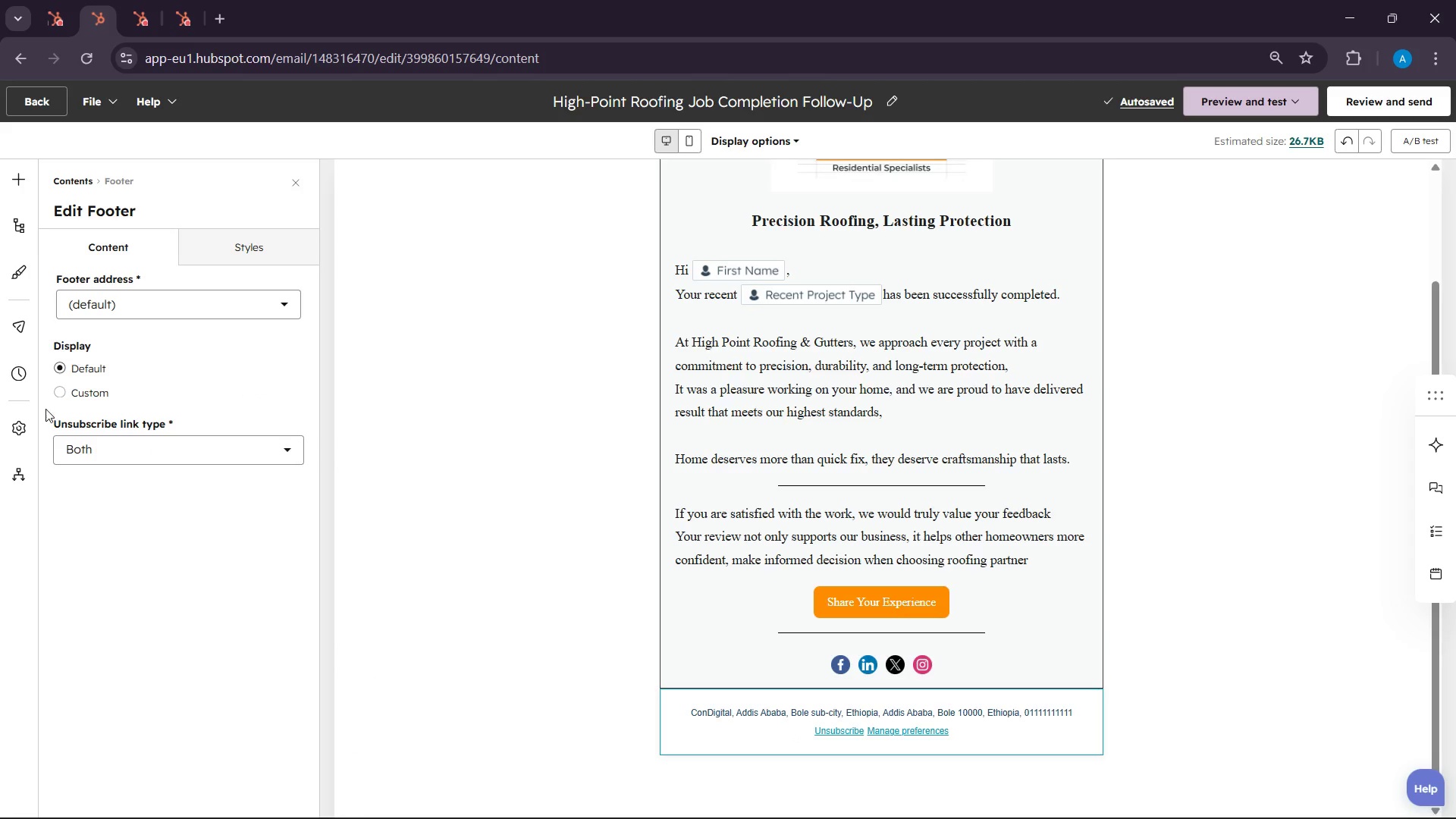 
left_click([64, 389])
 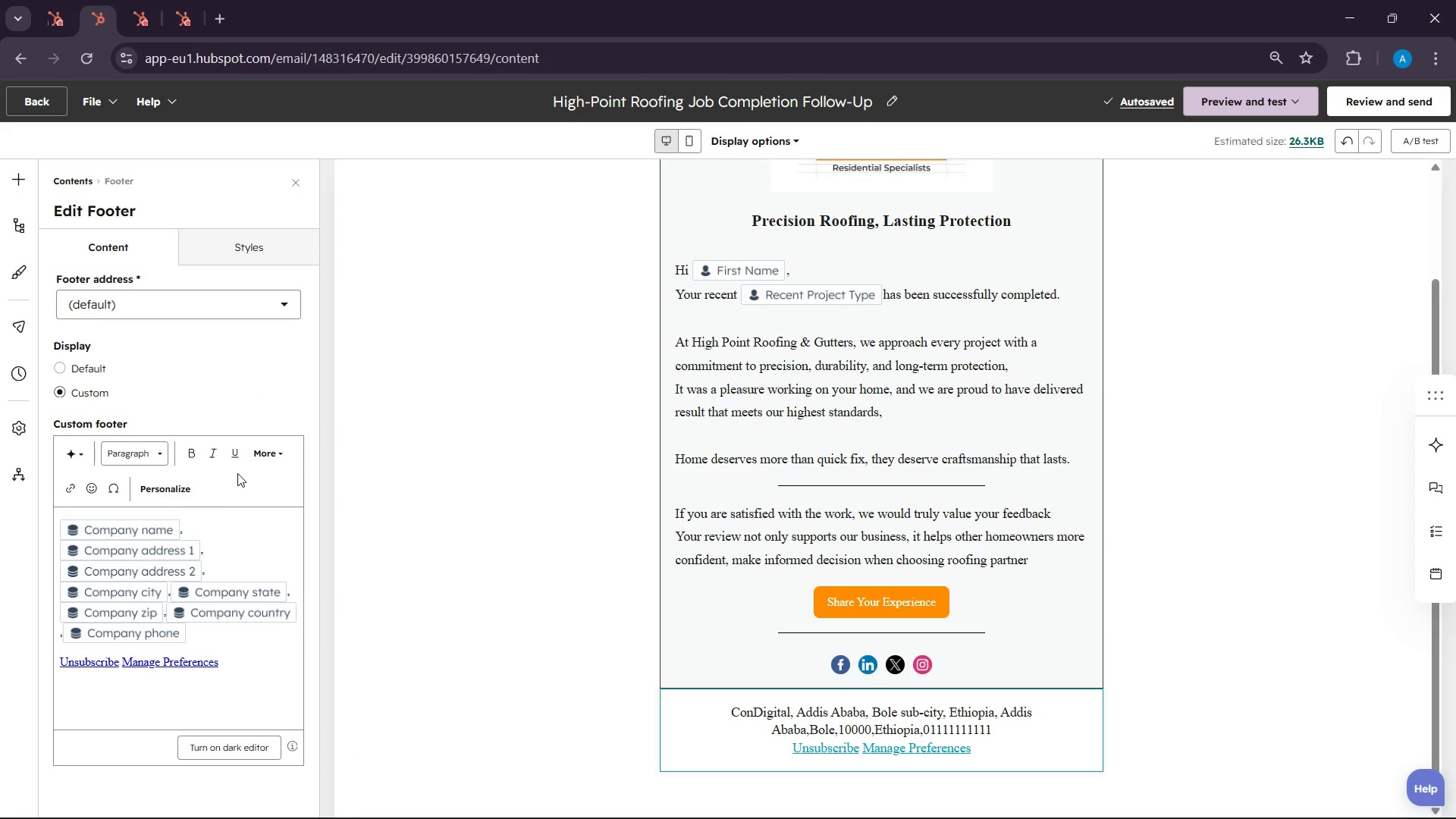 
wait(9.84)
 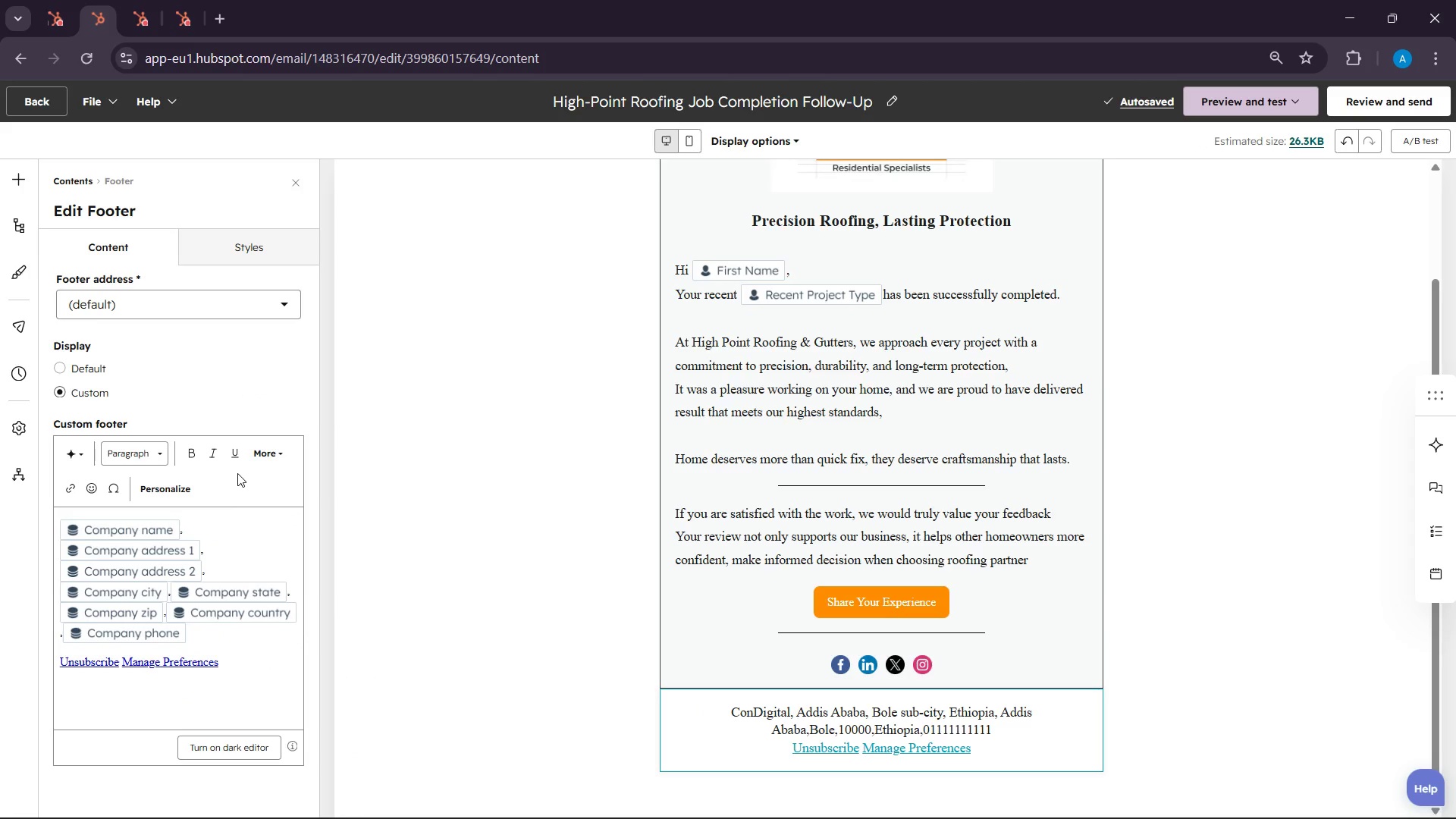 
scroll: coordinate [212, 657], scroll_direction: down, amount: 5.0
 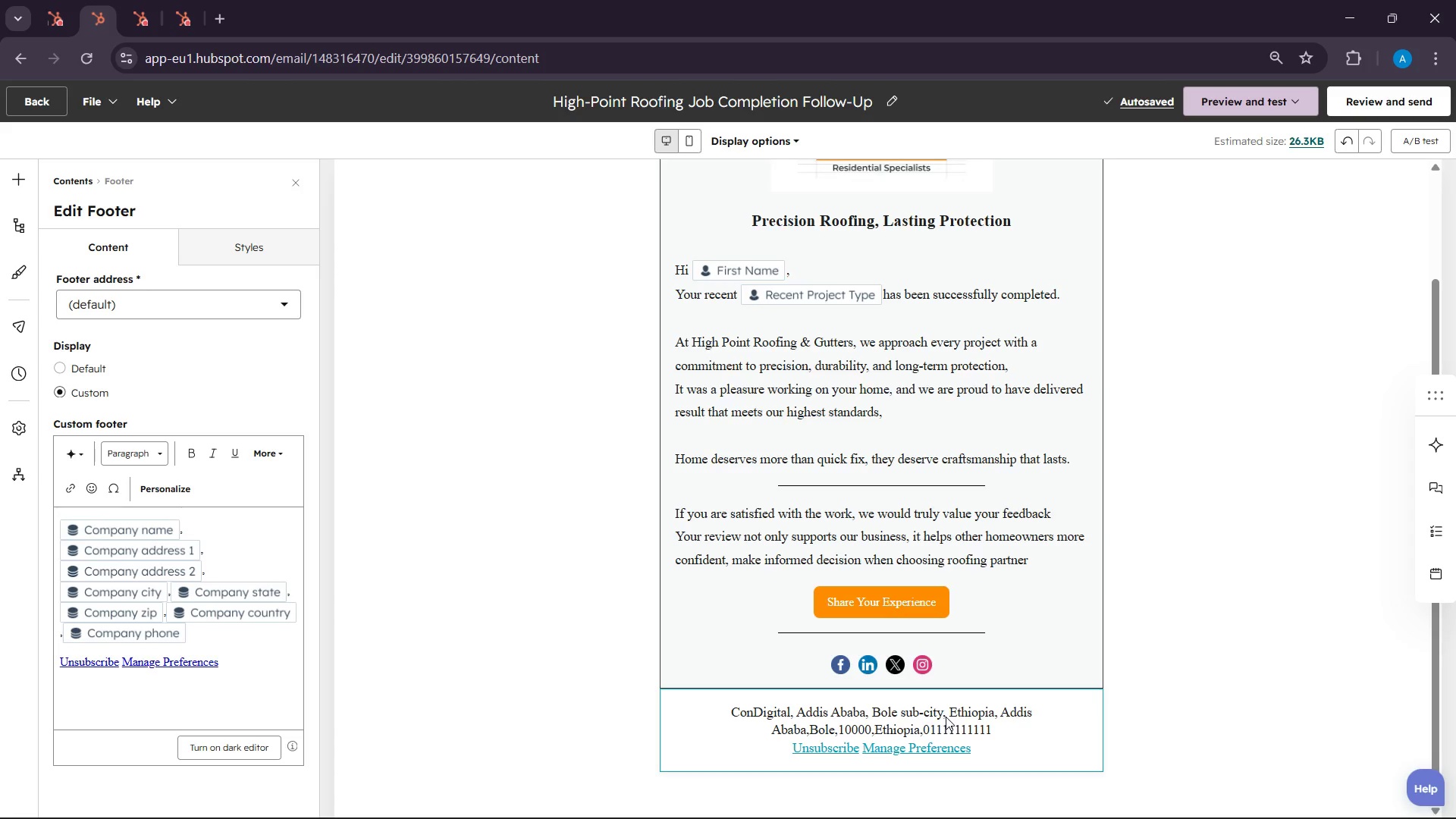 
left_click([946, 717])
 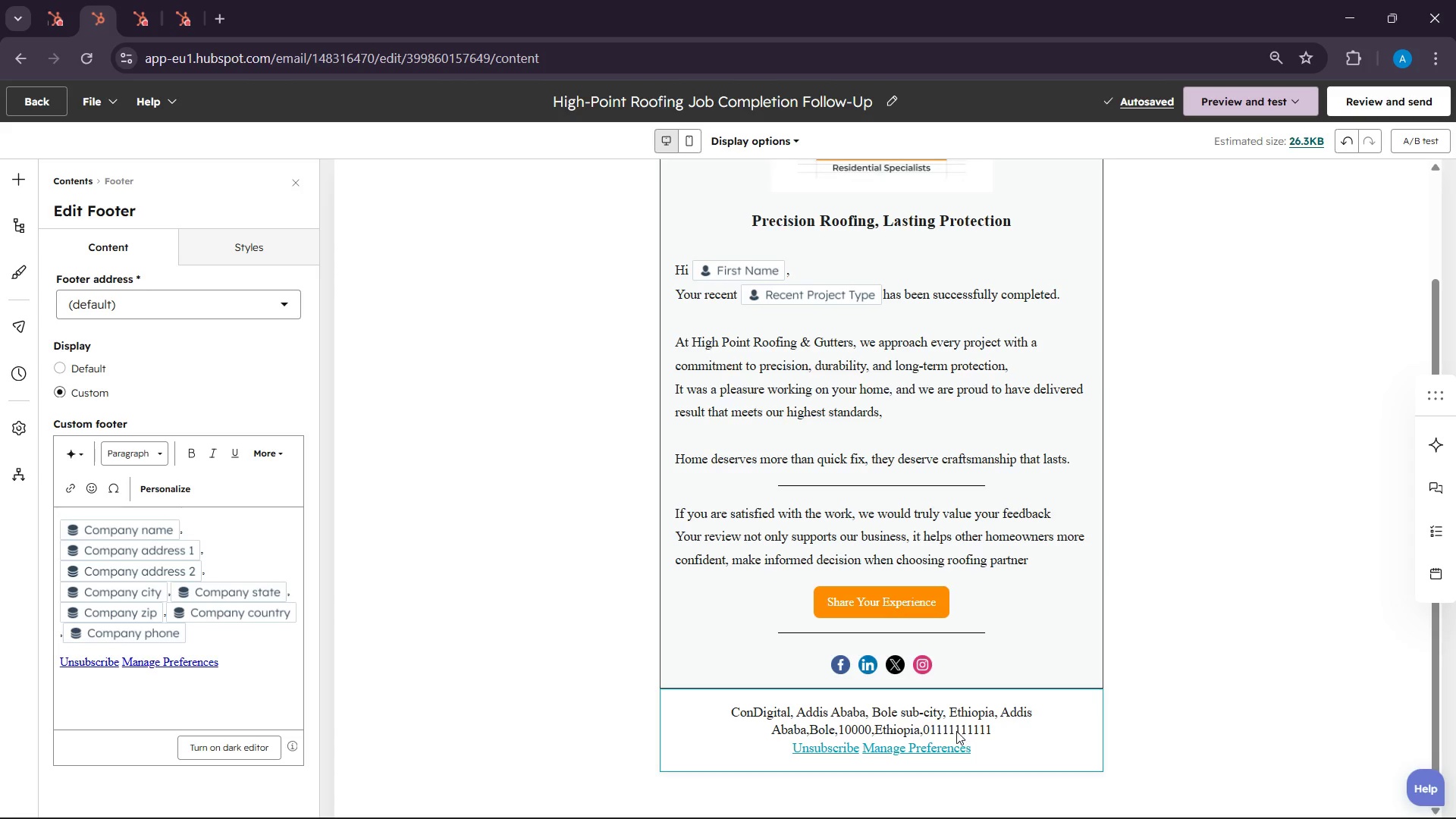 
left_click([955, 730])
 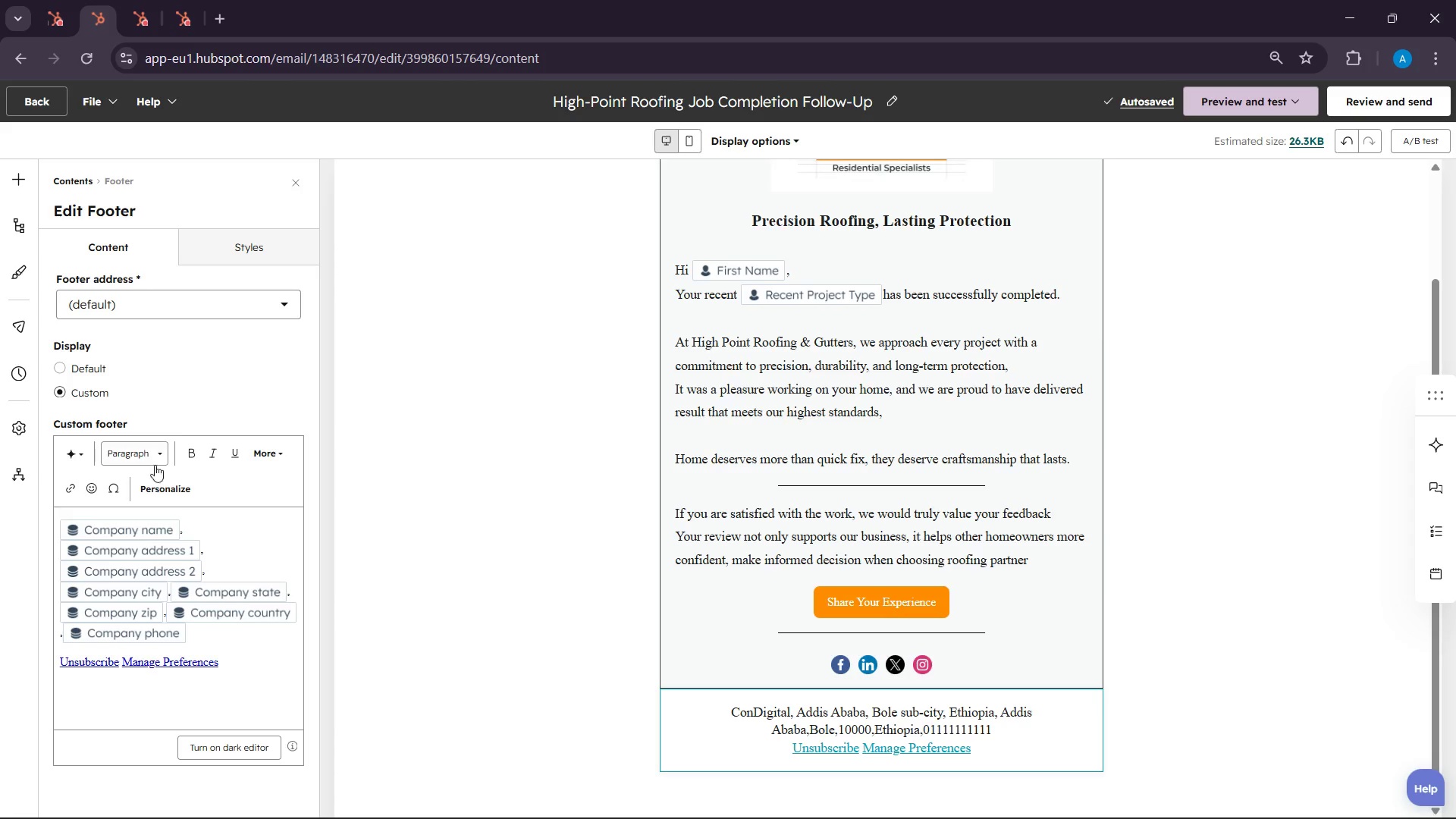 
wait(6.09)
 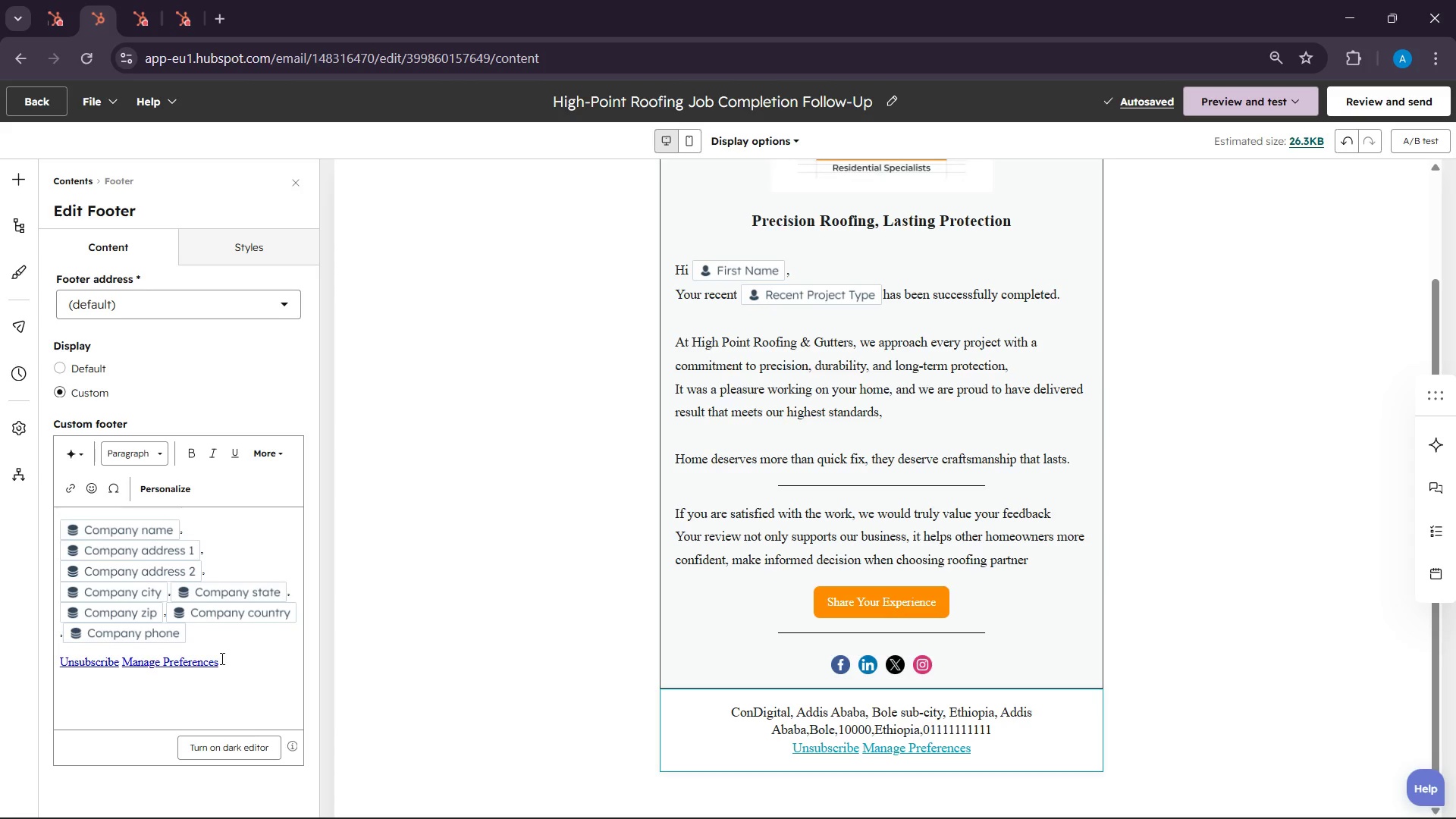 
left_click([138, 522])
 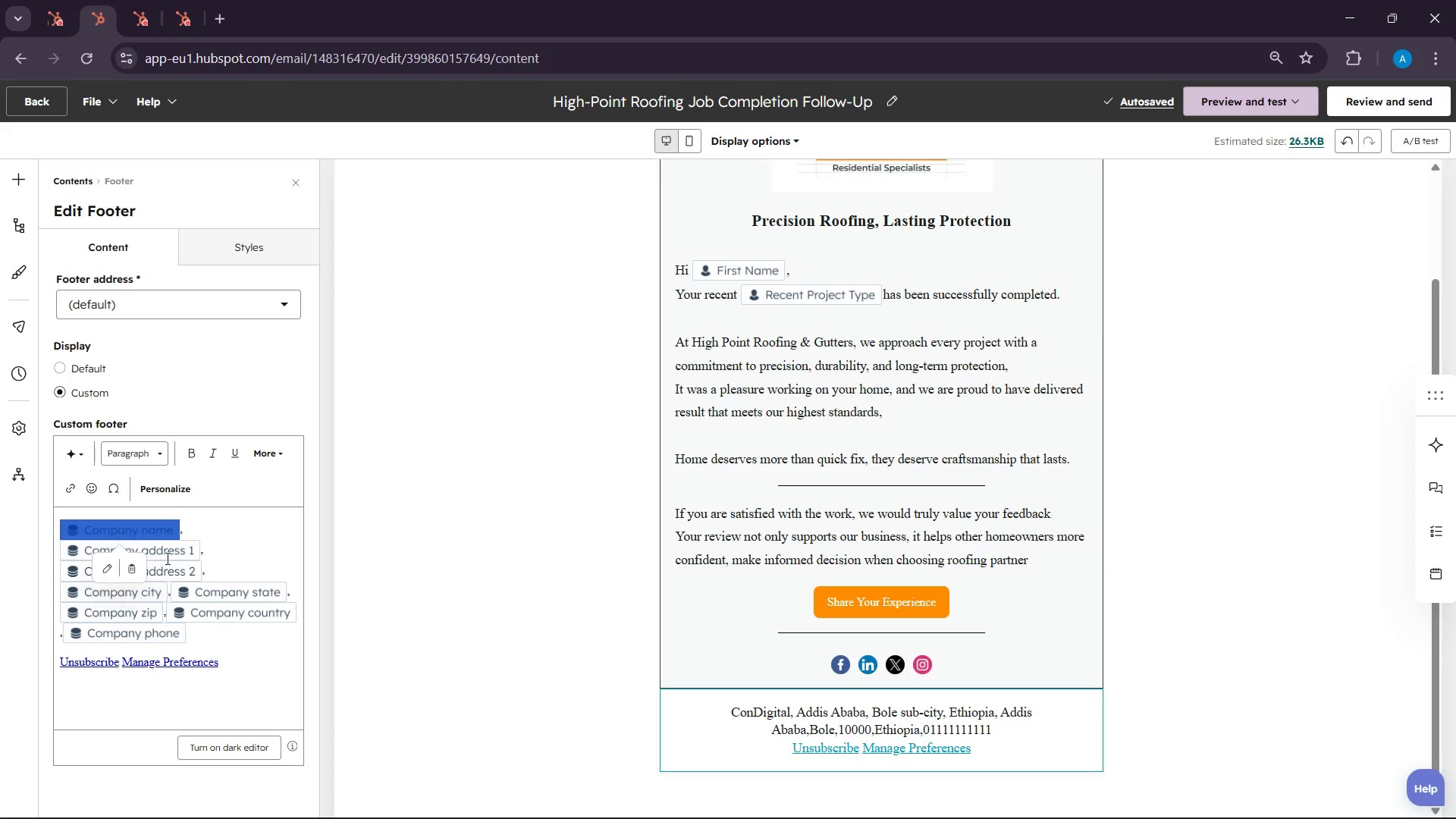 
left_click([212, 533])
 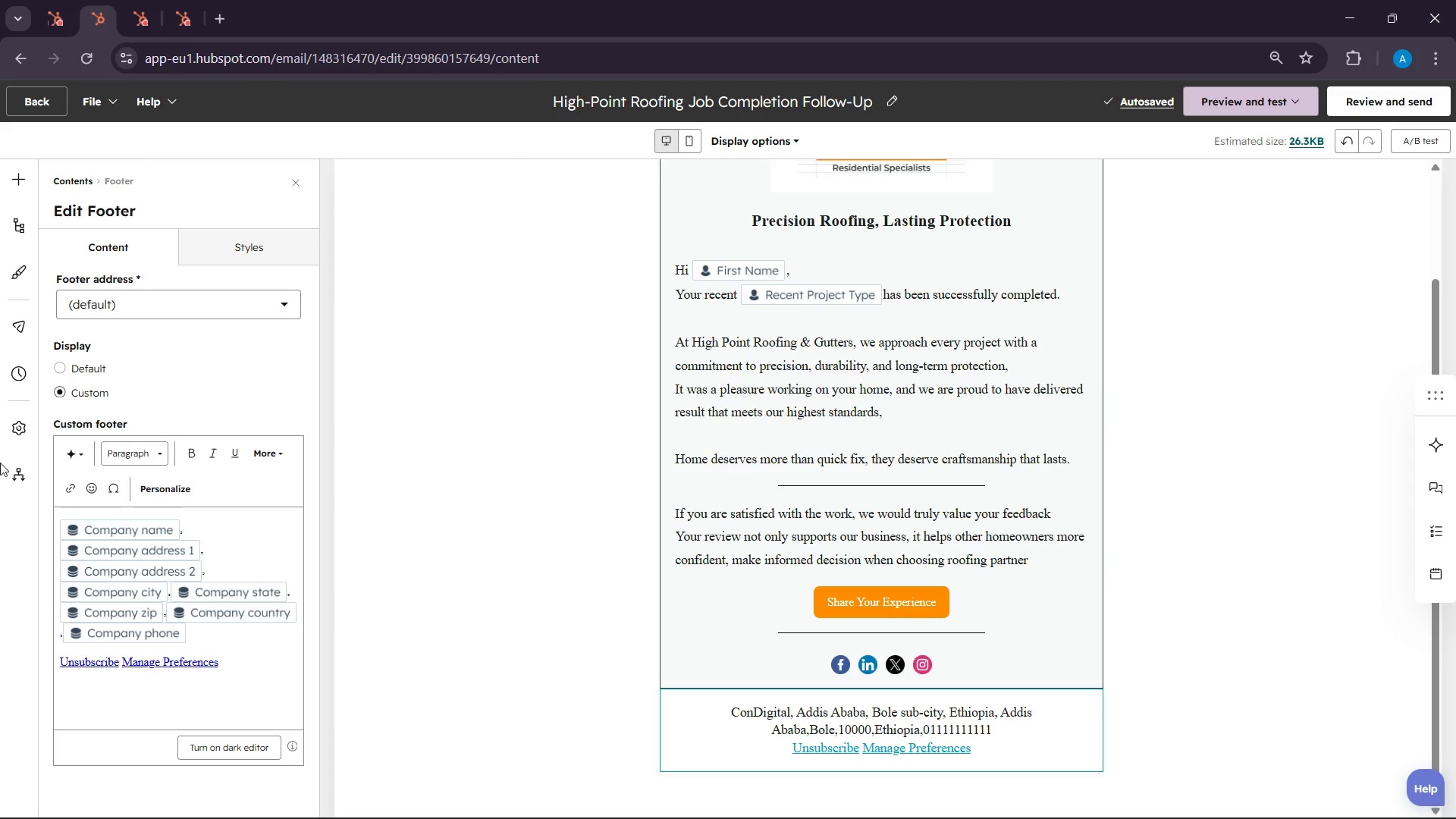 
wait(7.03)
 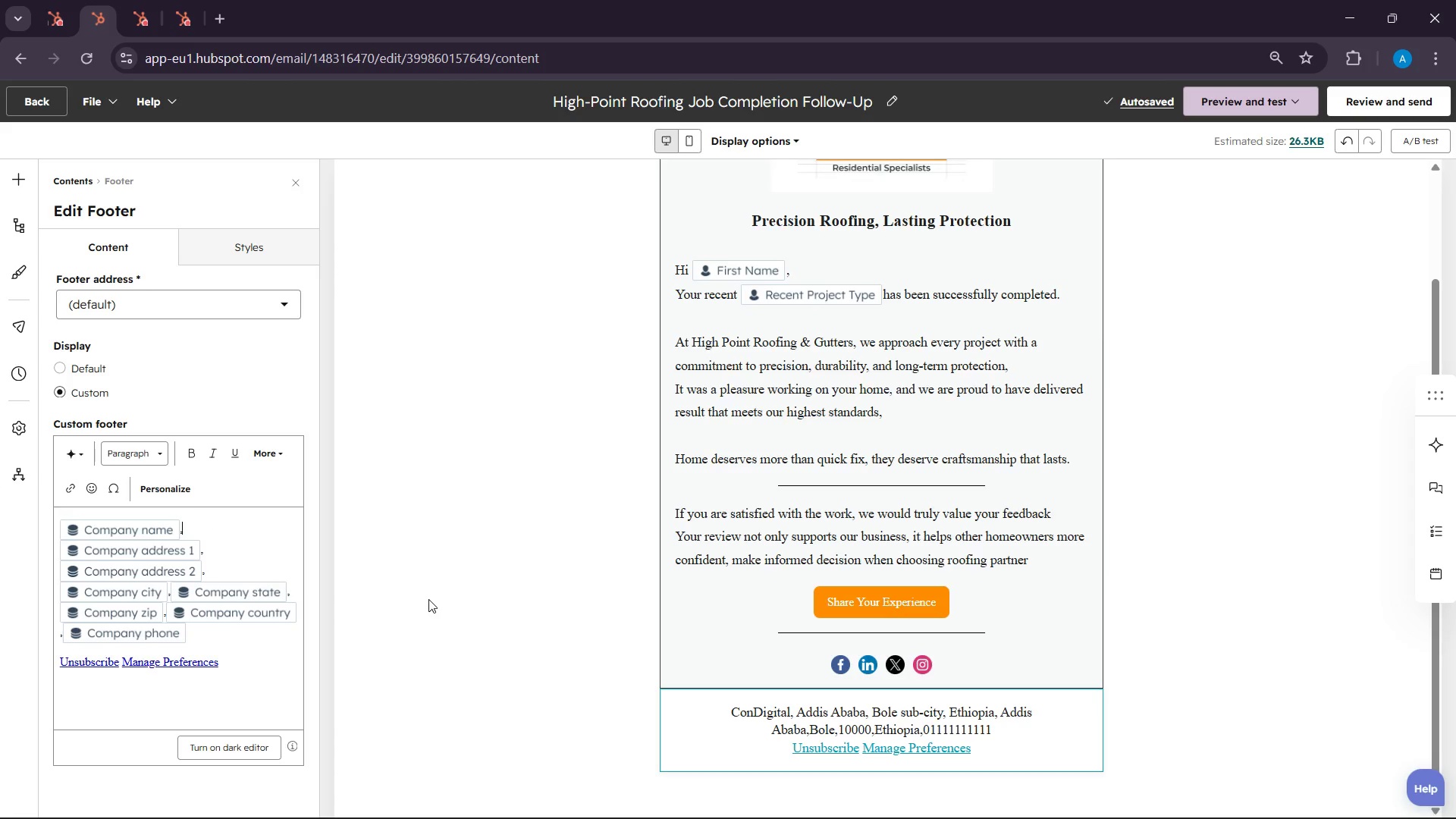 
left_click([139, 7])
 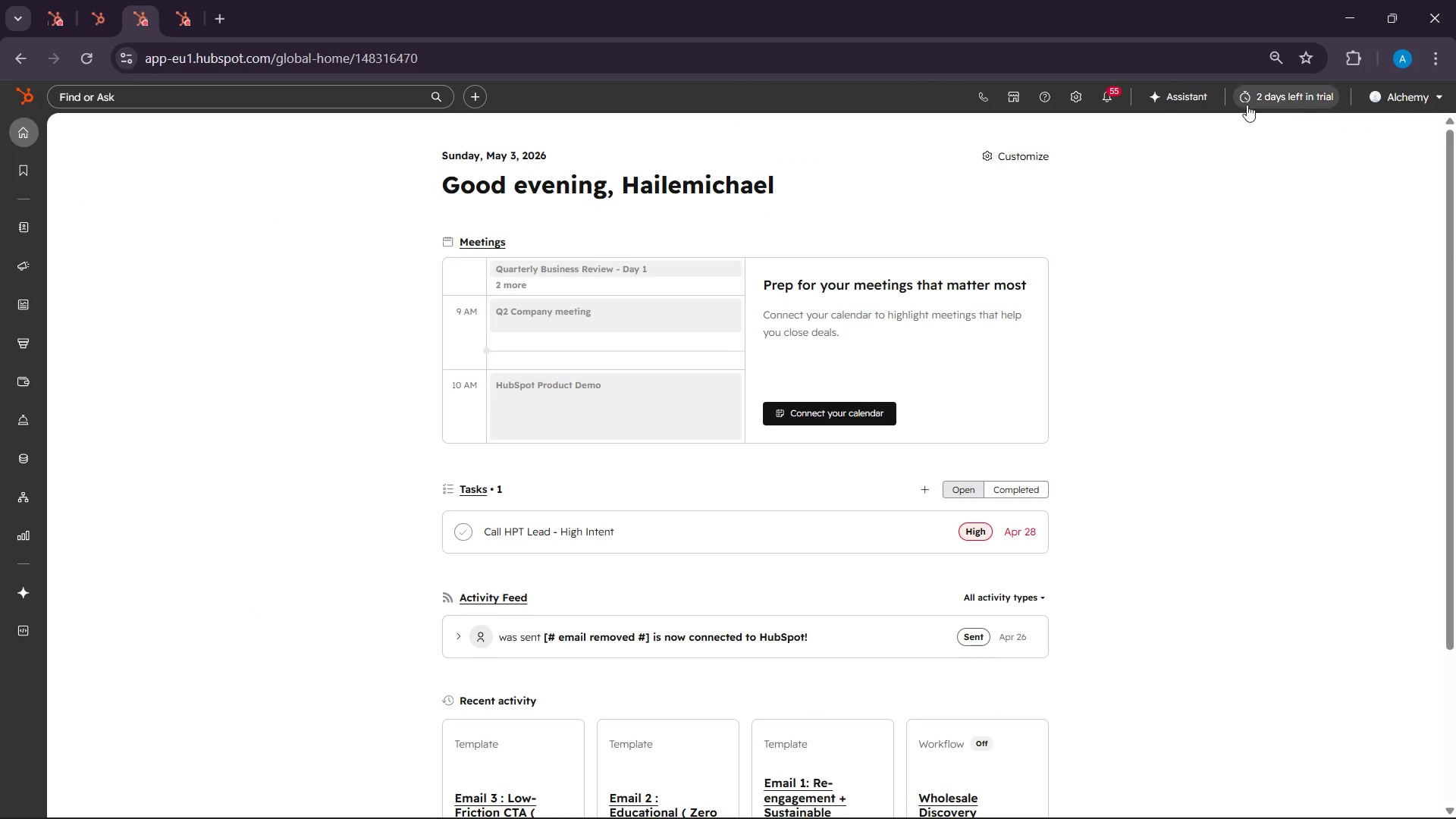 
left_click([1076, 101])
 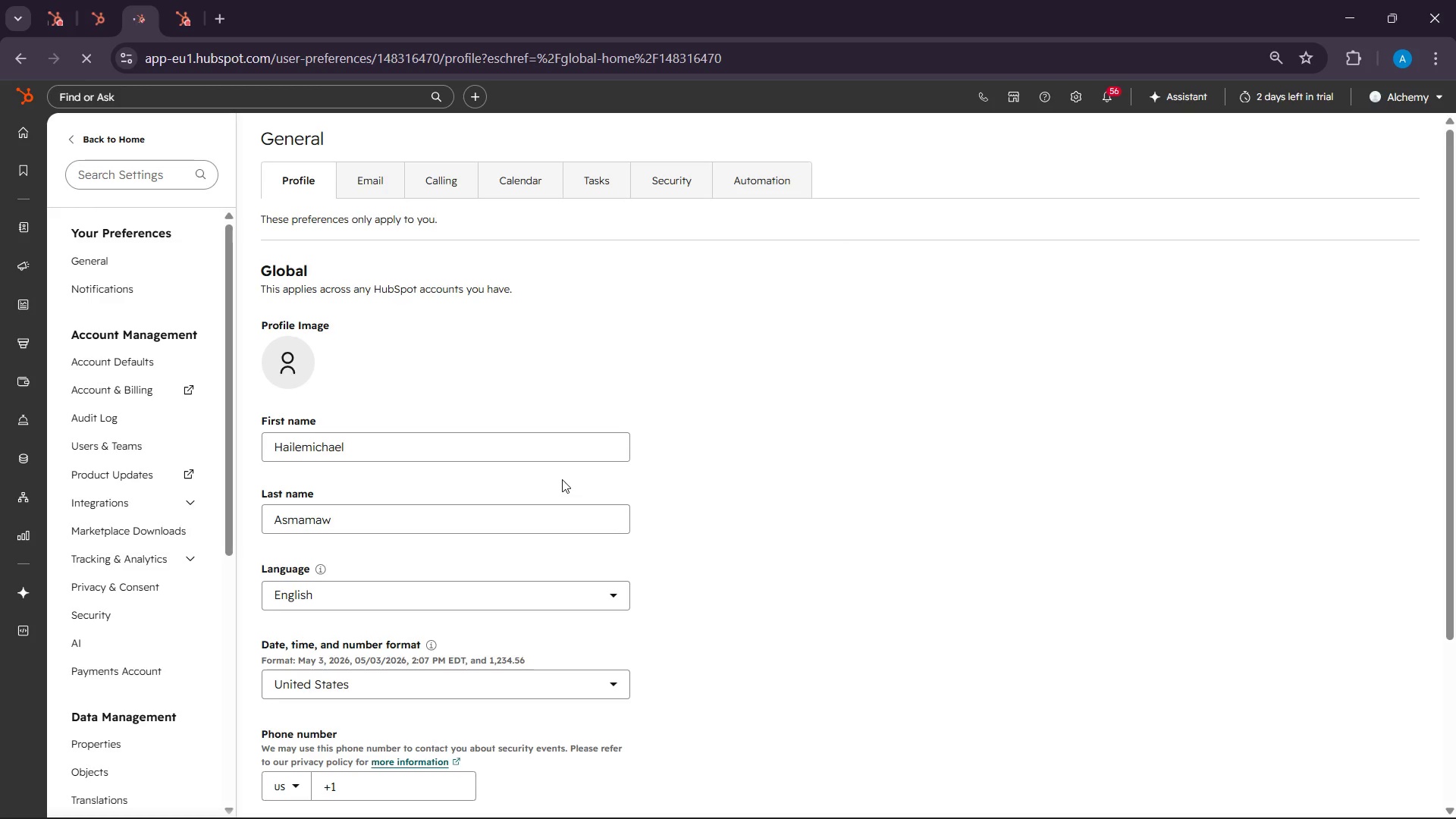 
wait(5.42)
 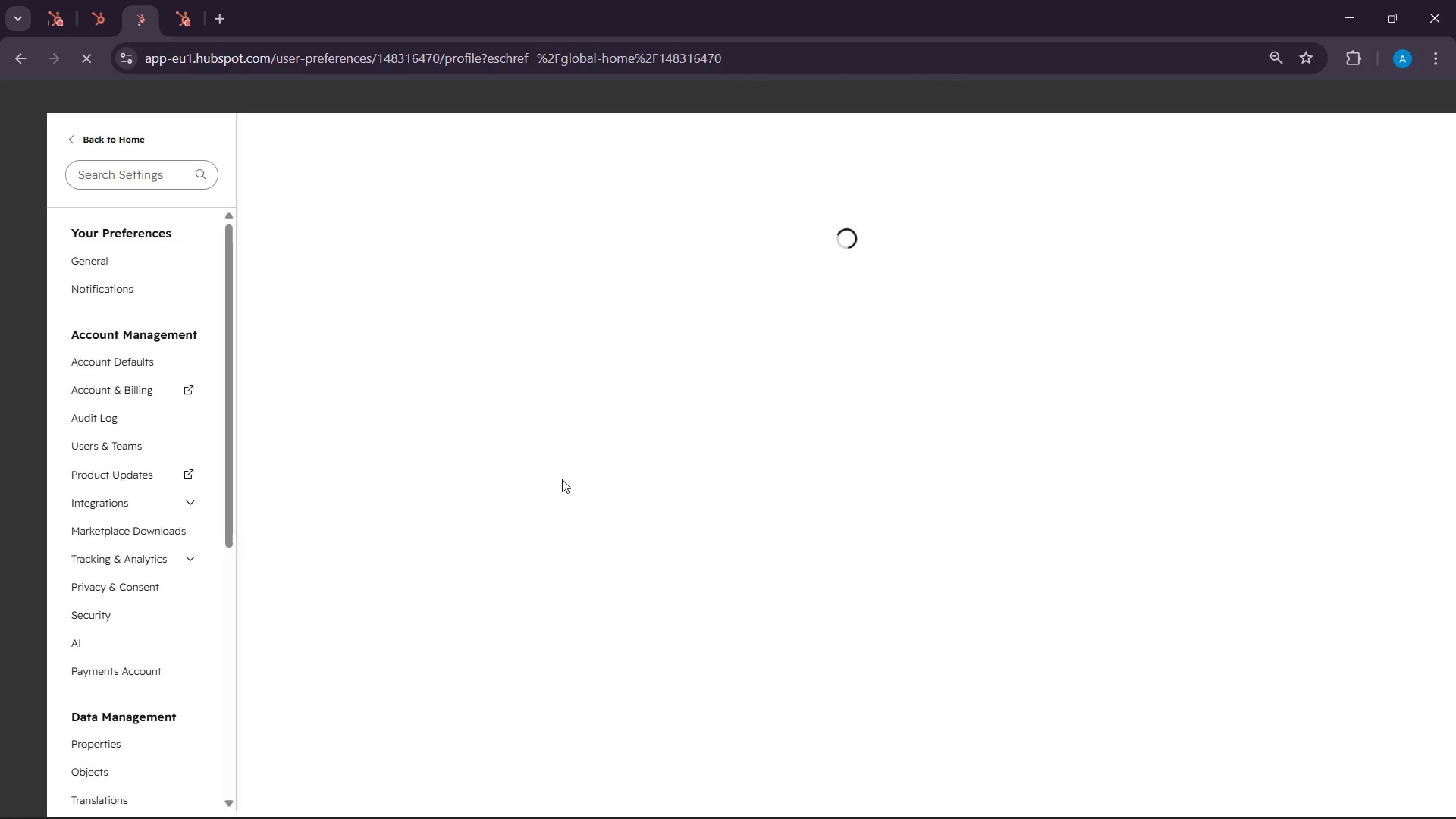 
left_click([145, 171])
 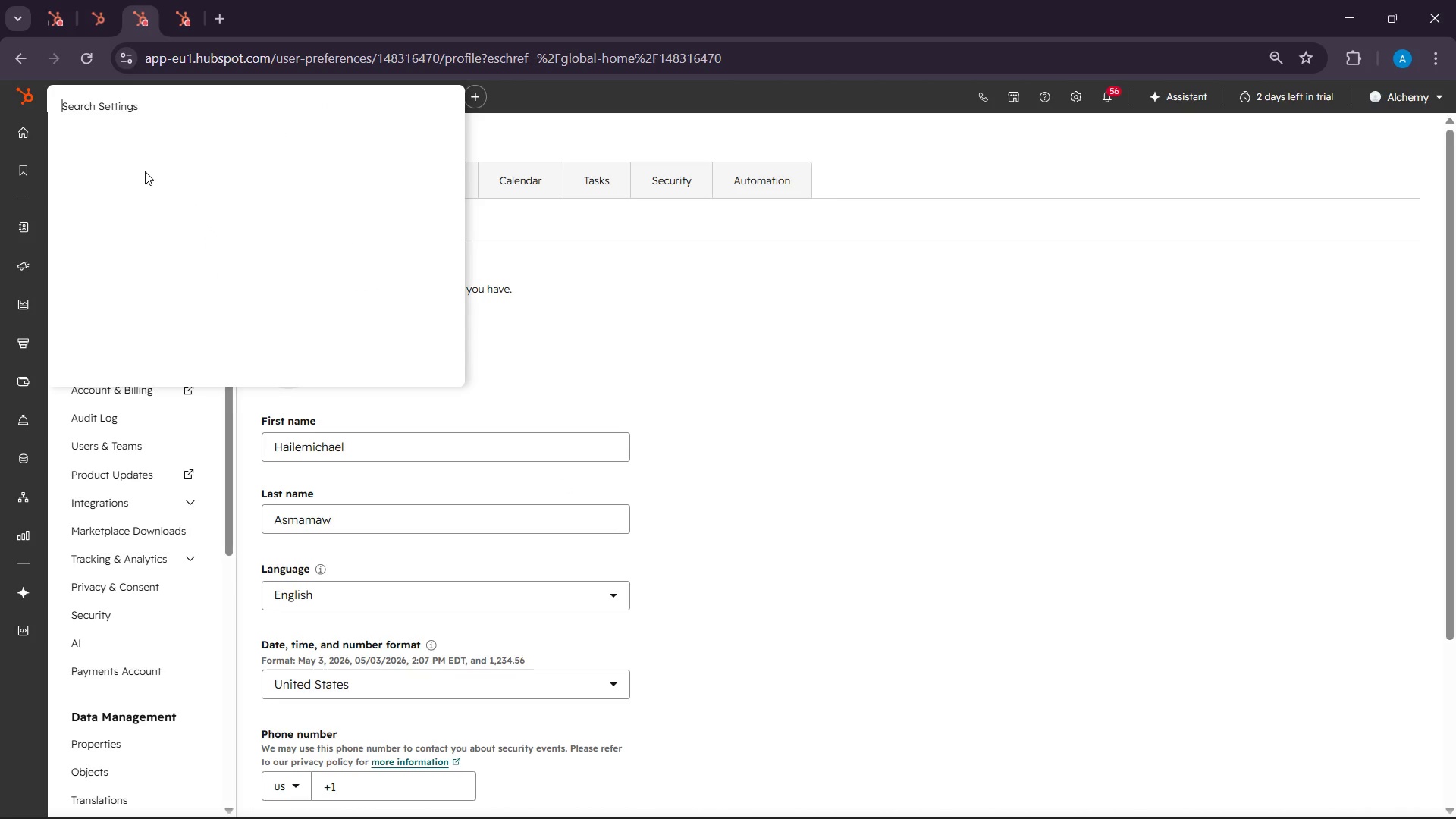 
type(footer)
 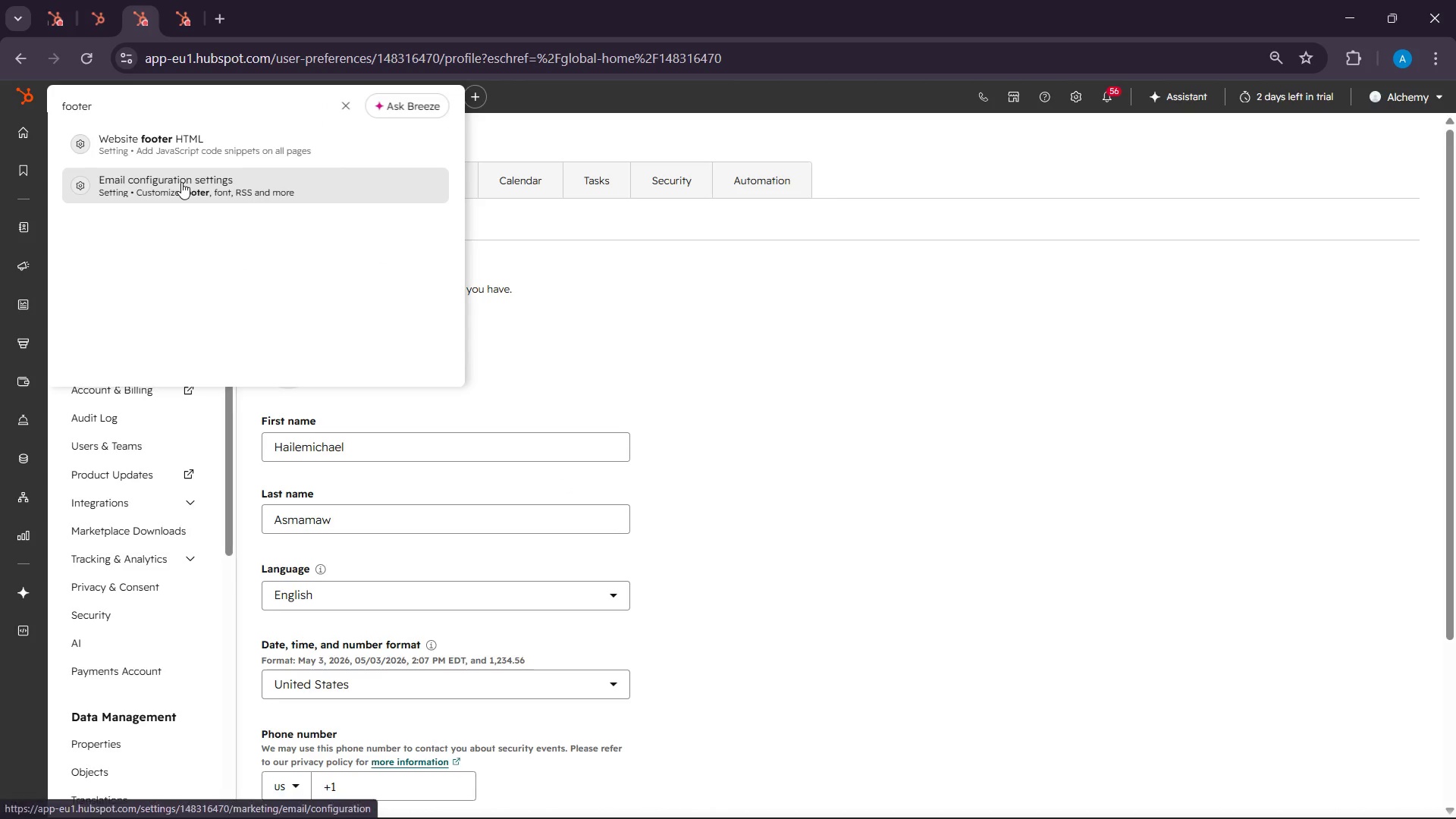 
wait(5.36)
 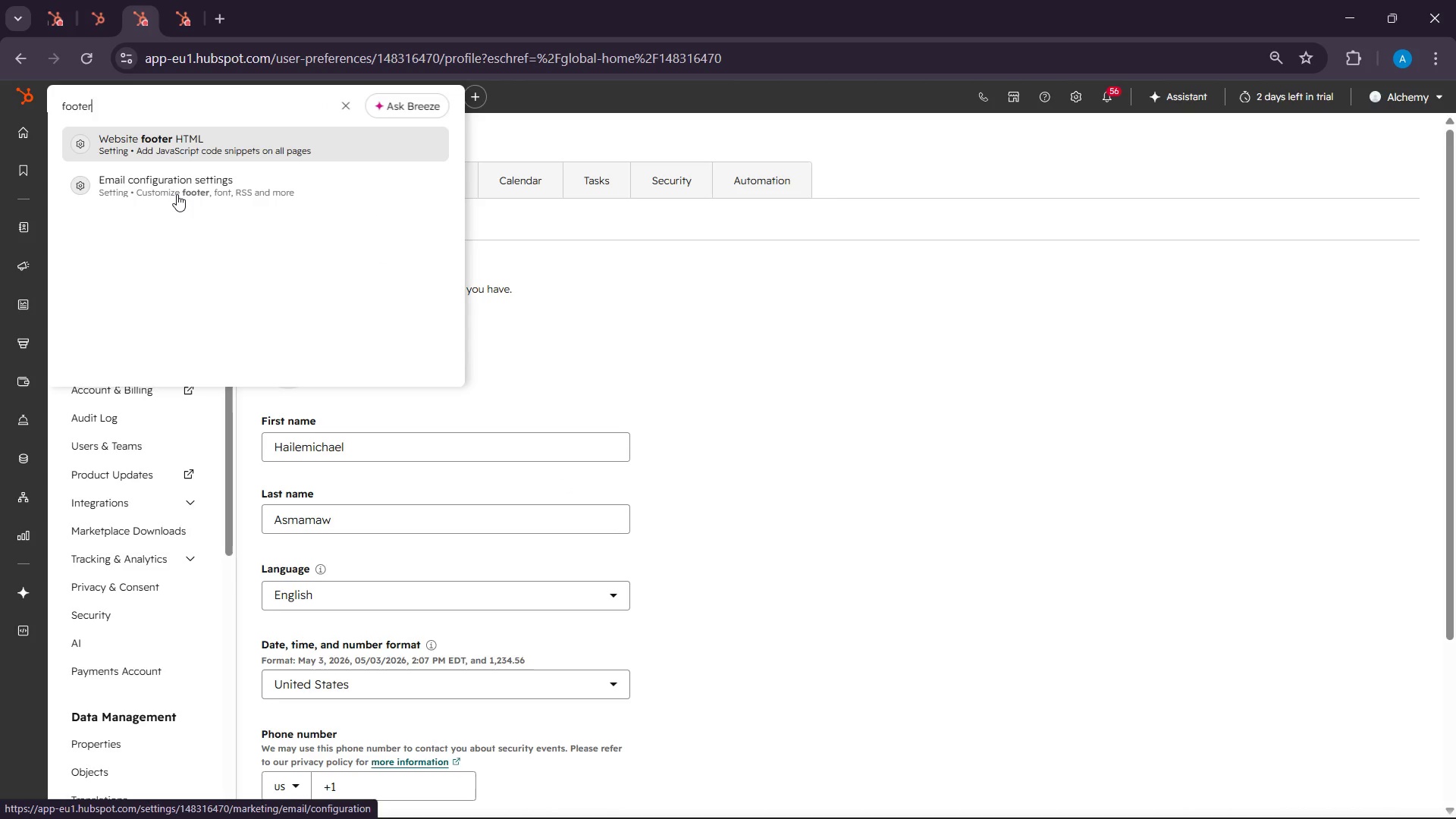 
left_click([201, 183])
 